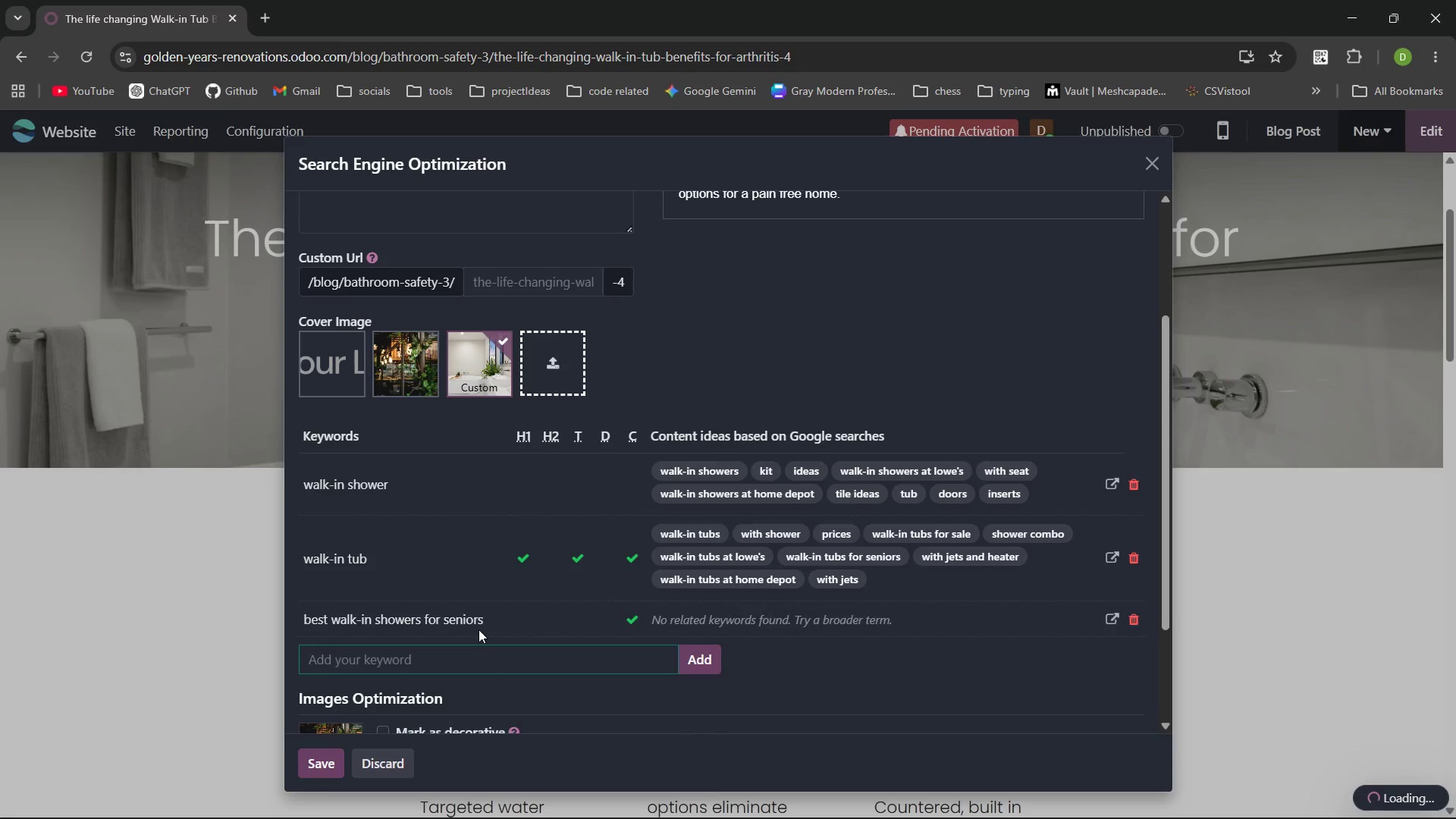 
type(best walk-in showers fr)
key(Backspace)
type(or seniors)
 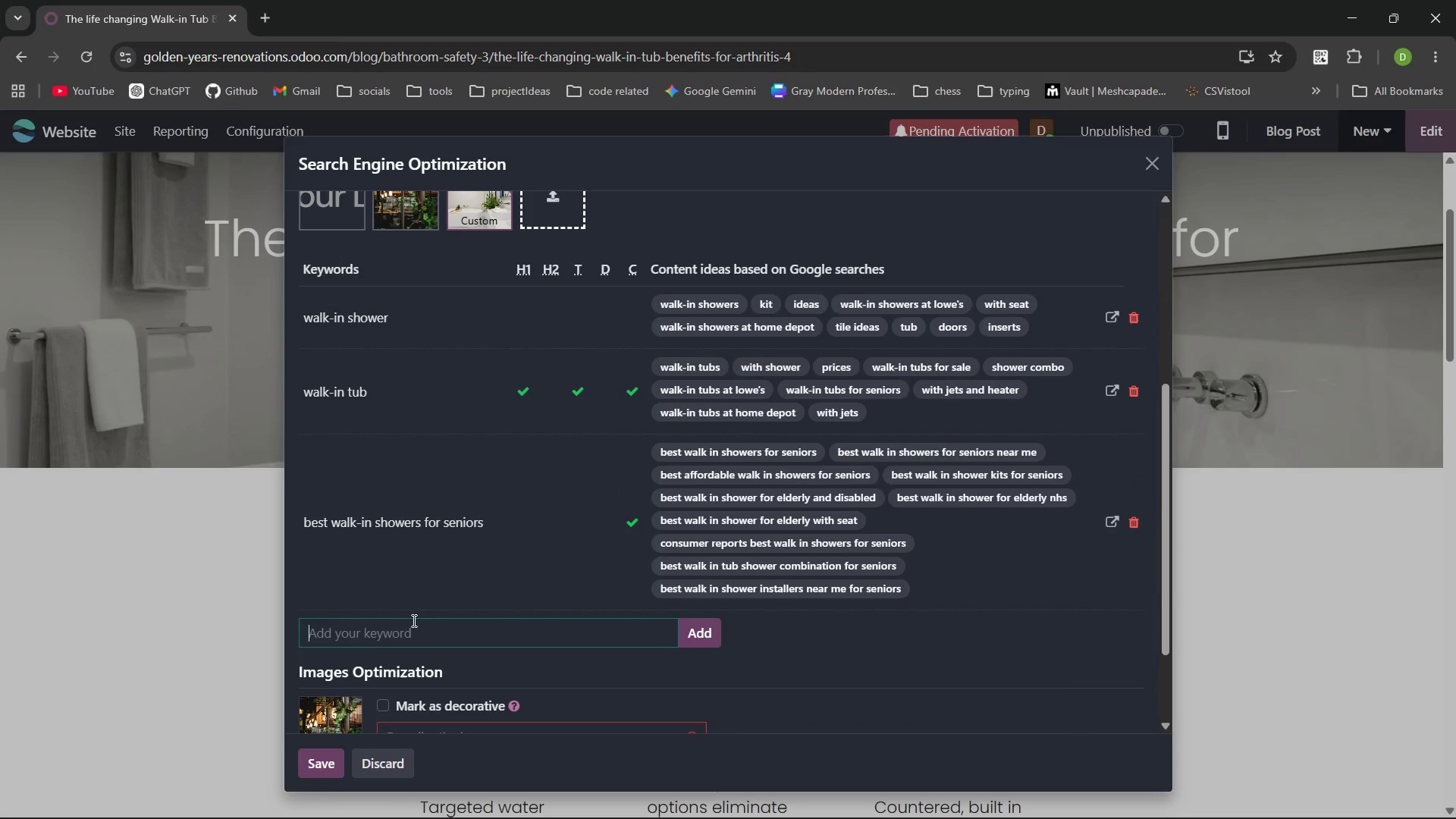 
left_click([394, 629])
 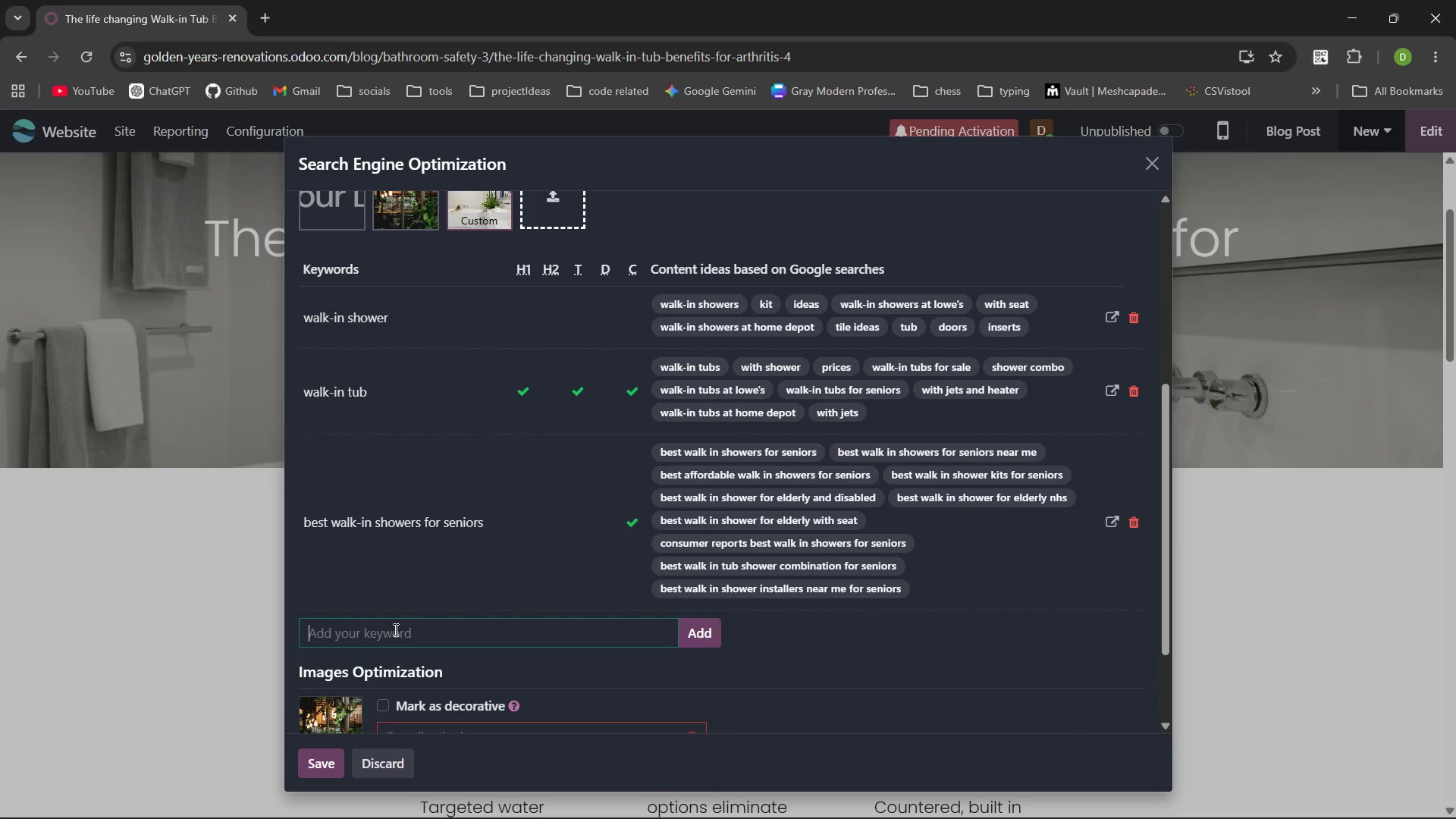 
type(lowe)
key(Backspace)
type( entry bathub options)
 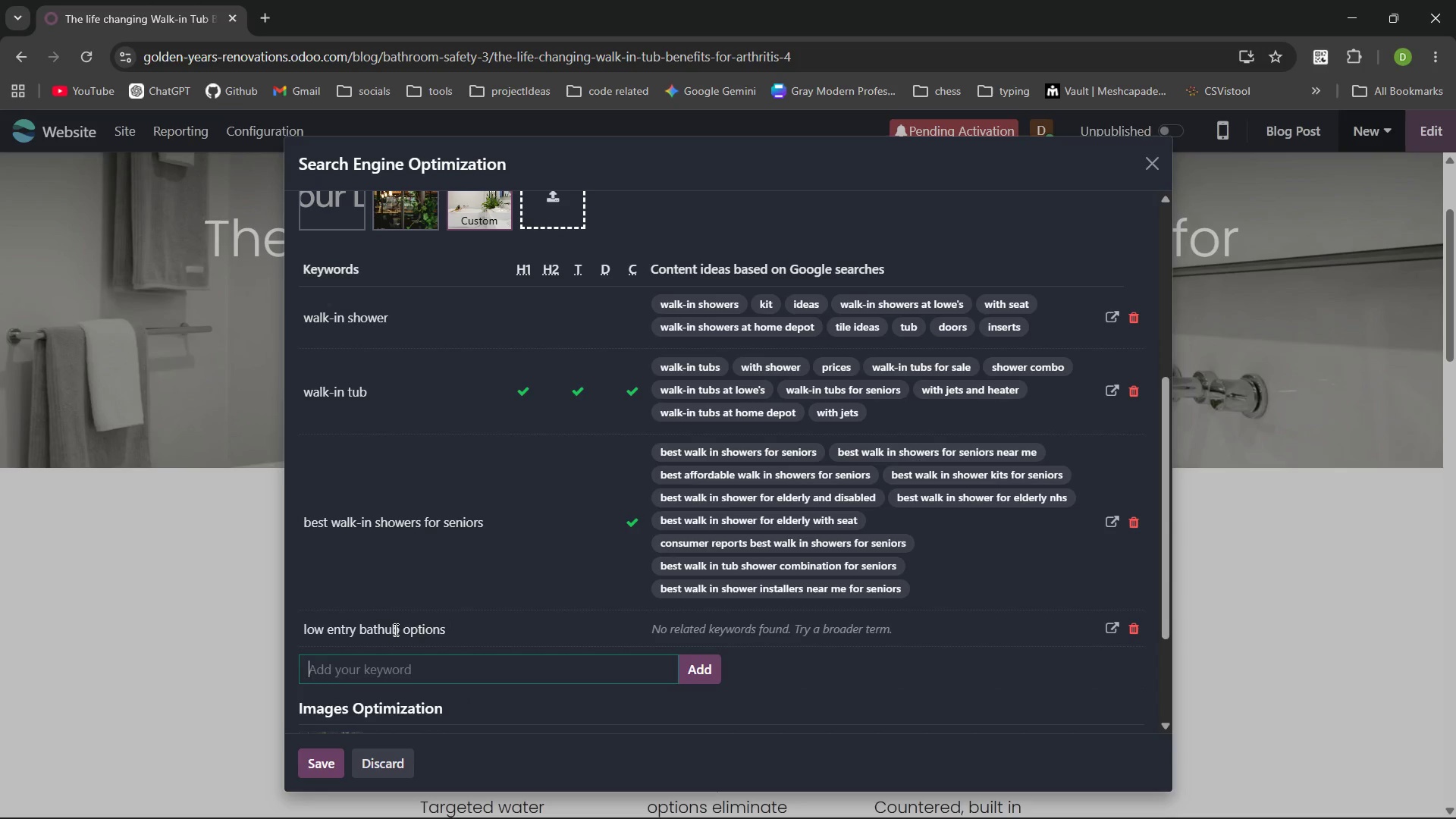 
key(Enter)
 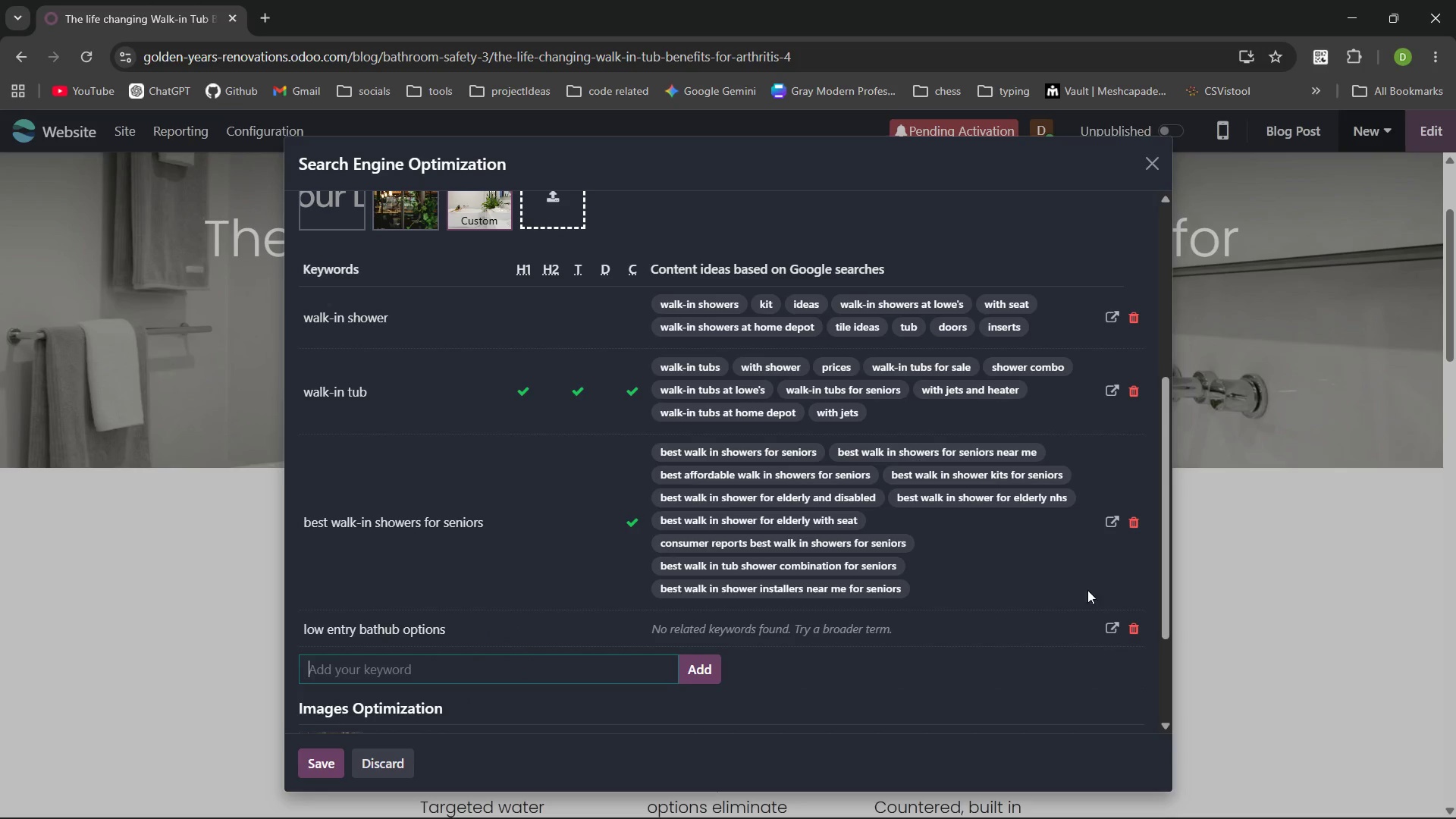 
left_click([1132, 623])
 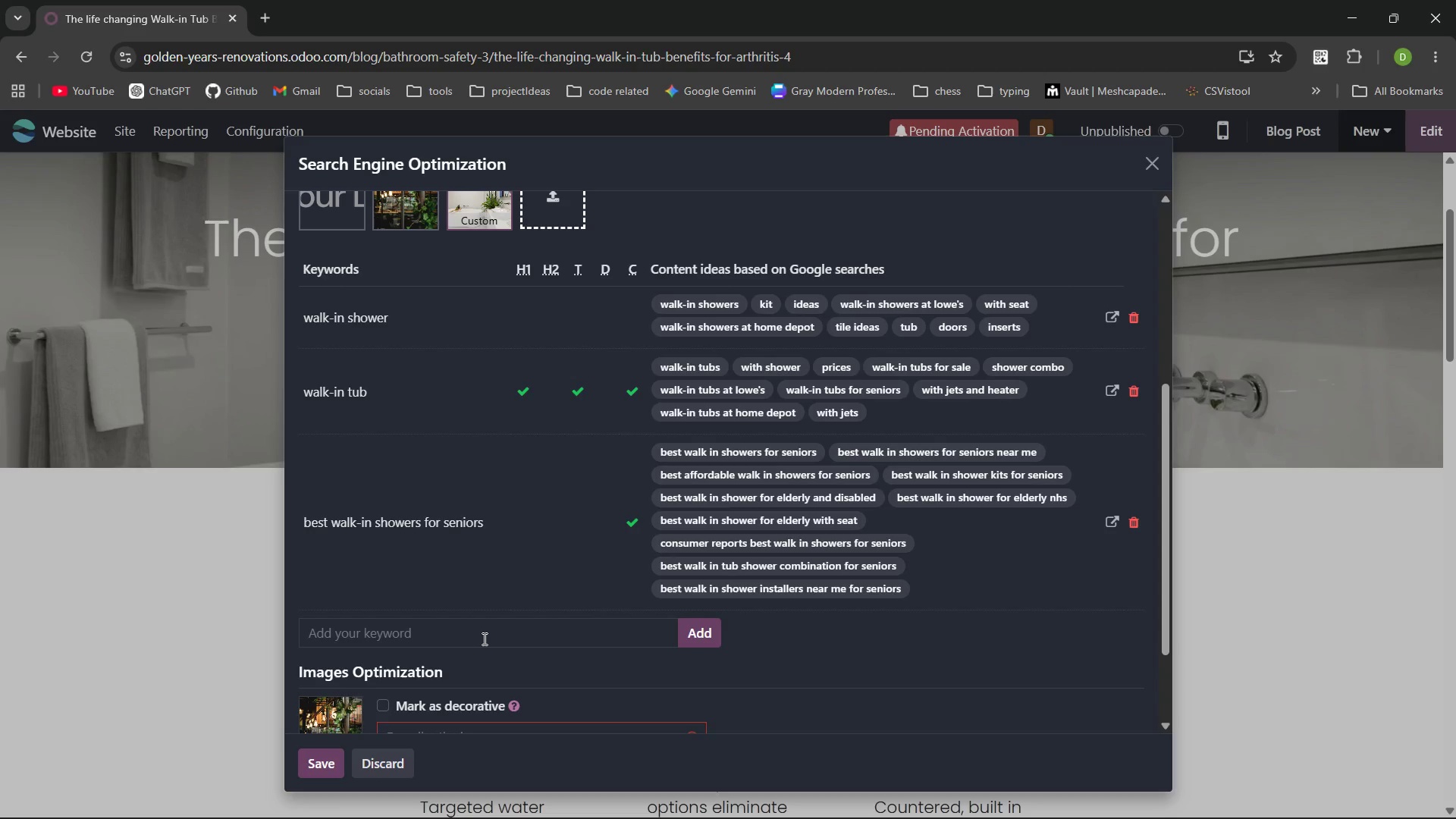 
key(Meta+MetaLeft)
 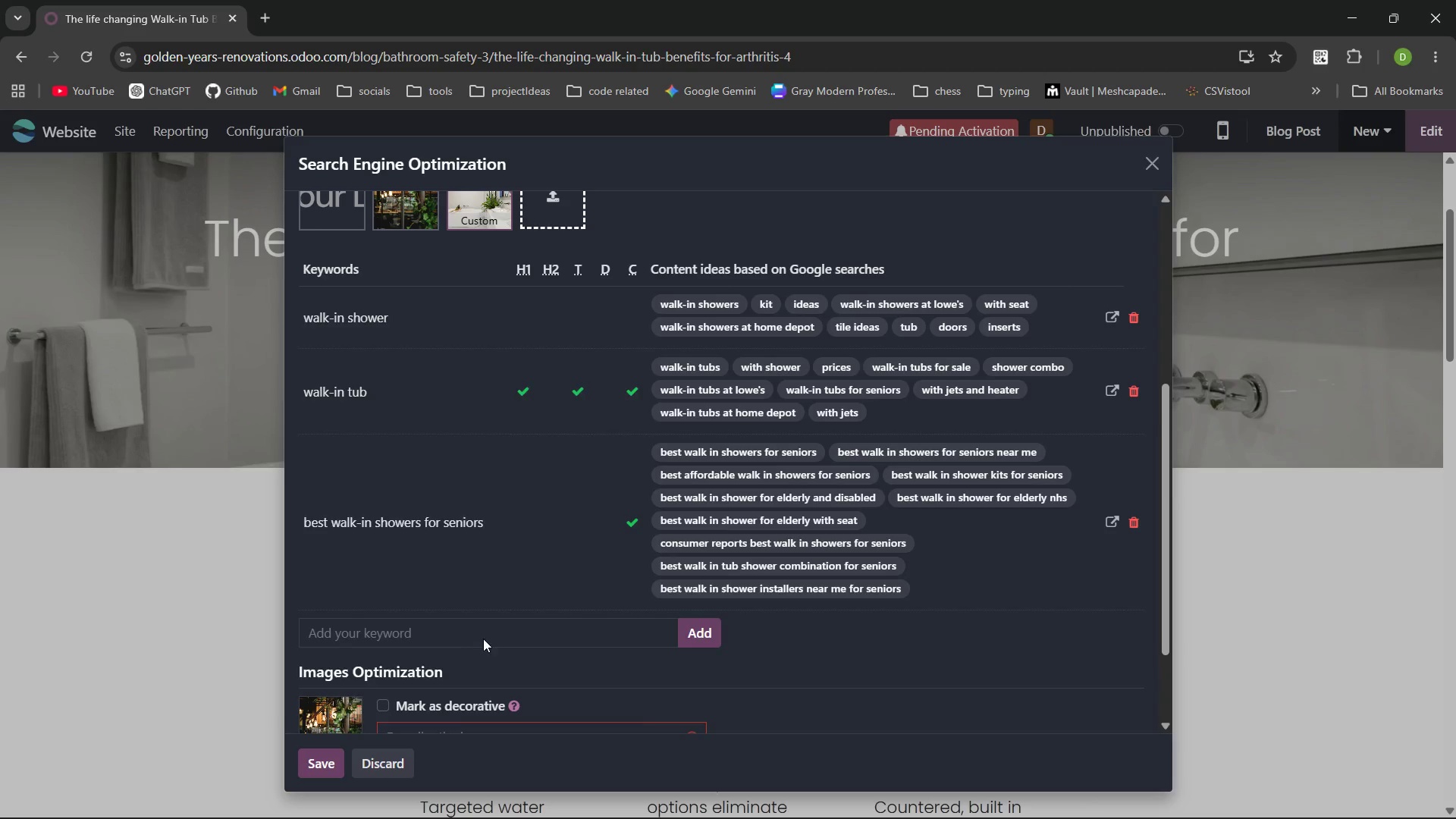 
key(Meta+V)
 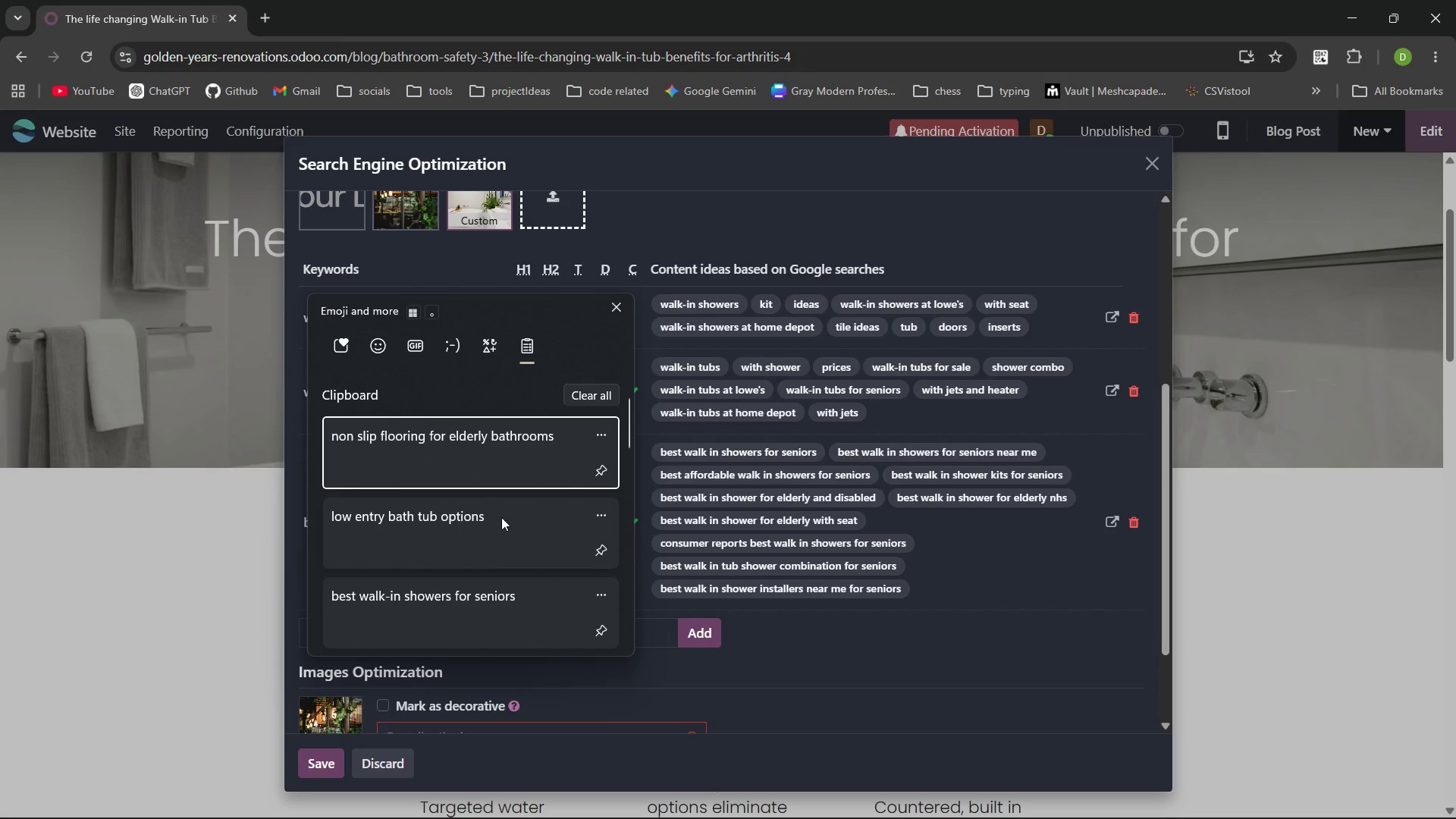 
left_click([503, 524])
 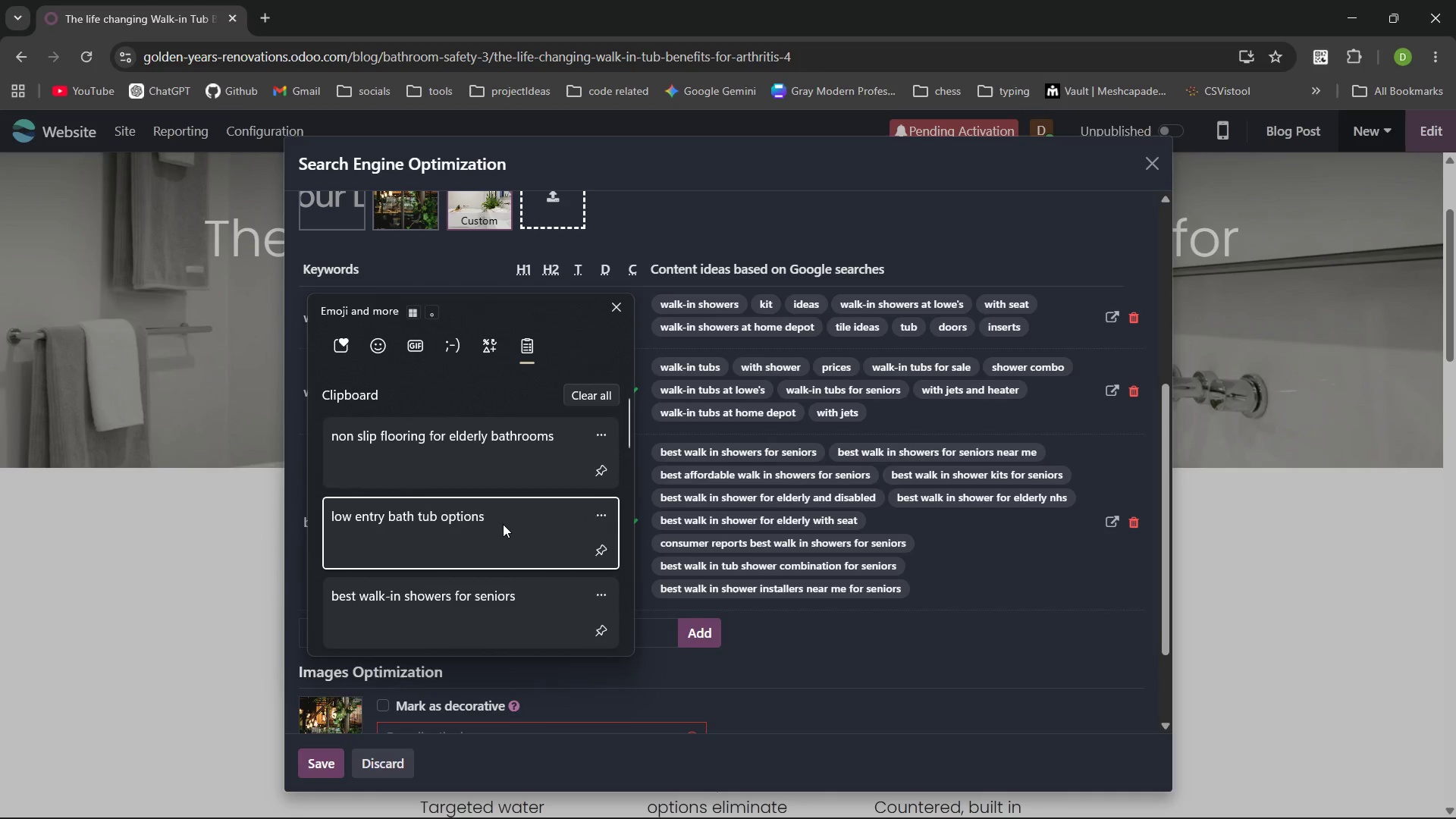 
key(Control+ControlLeft)
 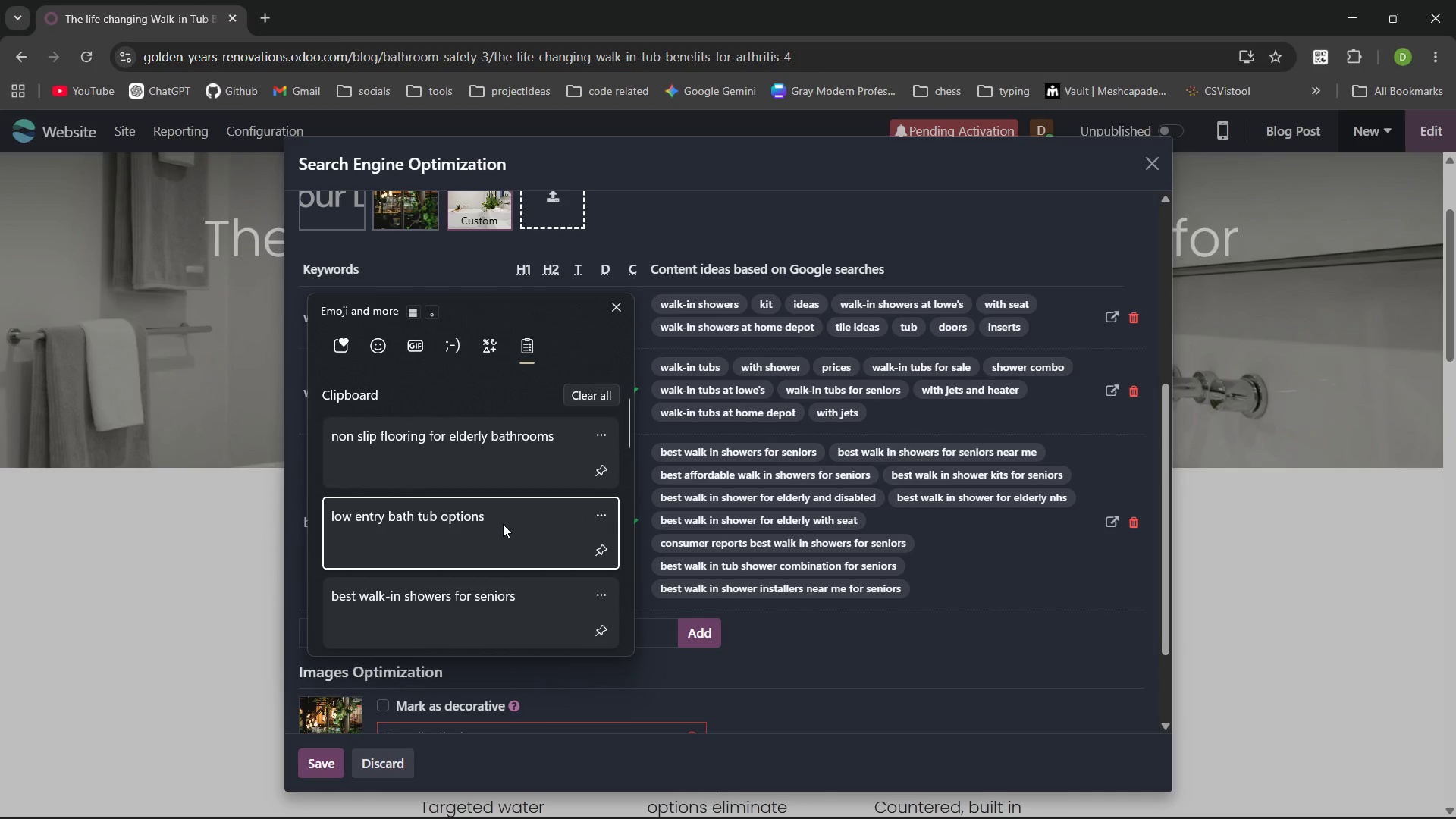 
key(Control+V)
 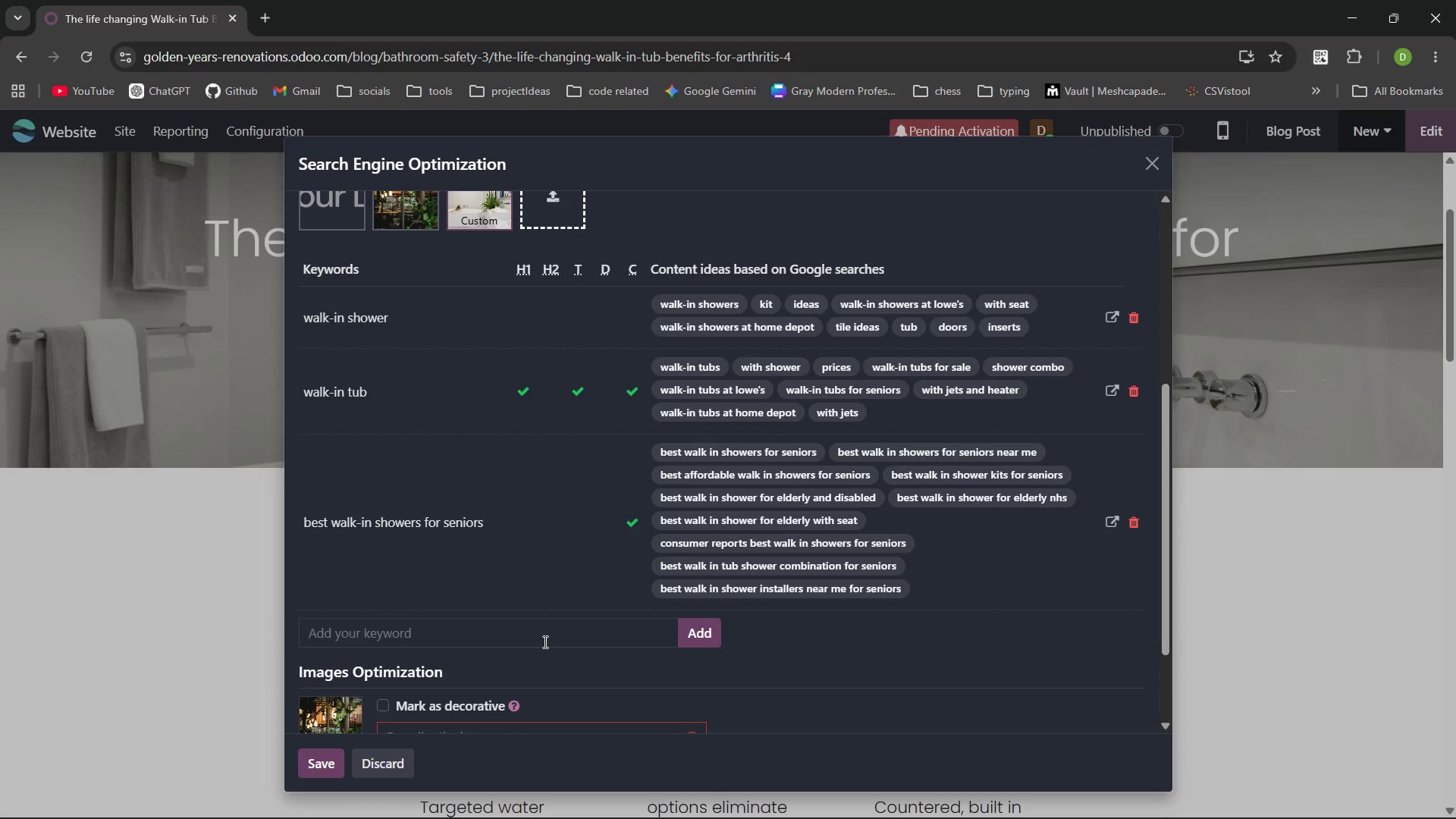 
left_click([528, 638])
 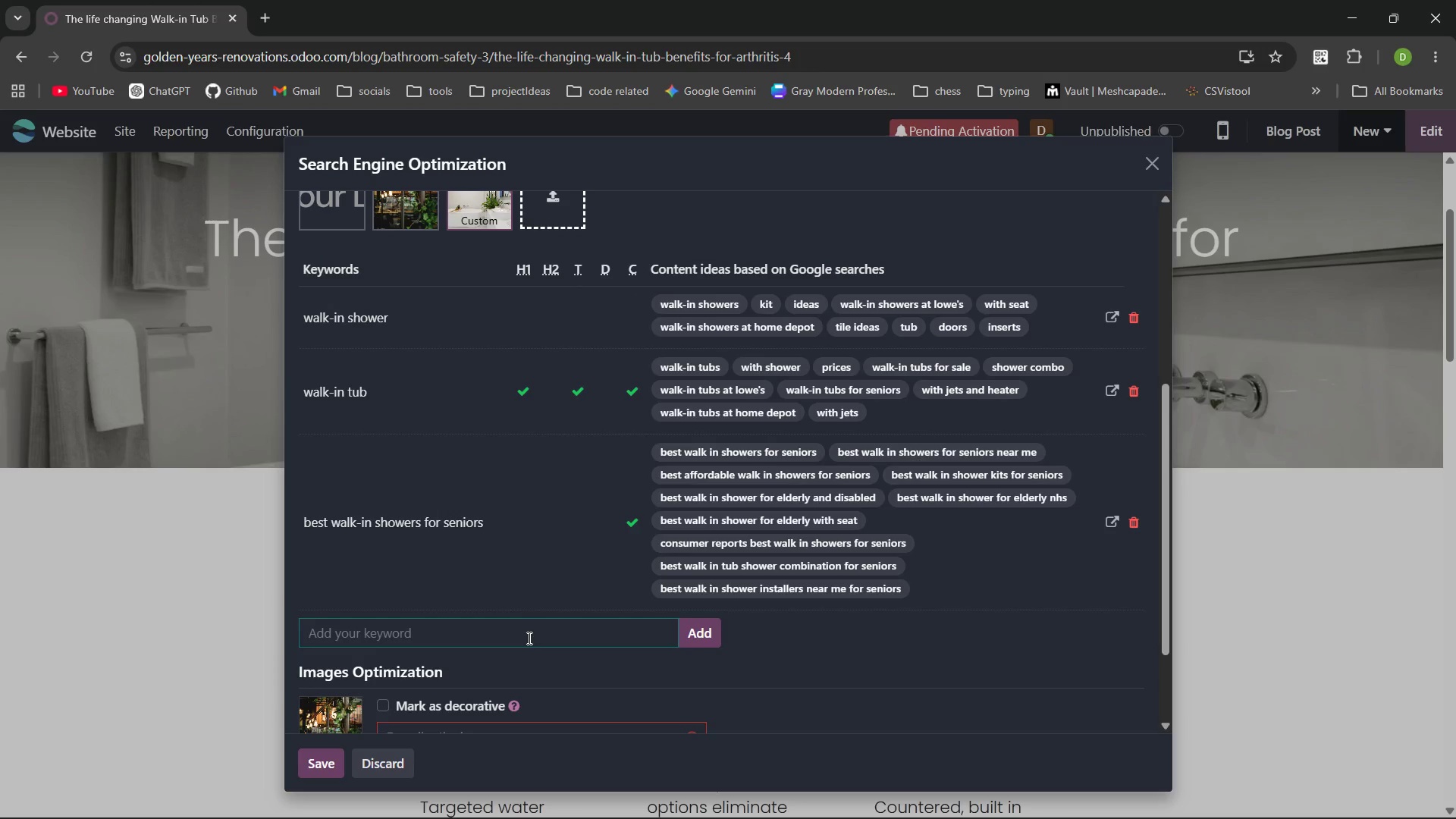 
key(Meta+V)
 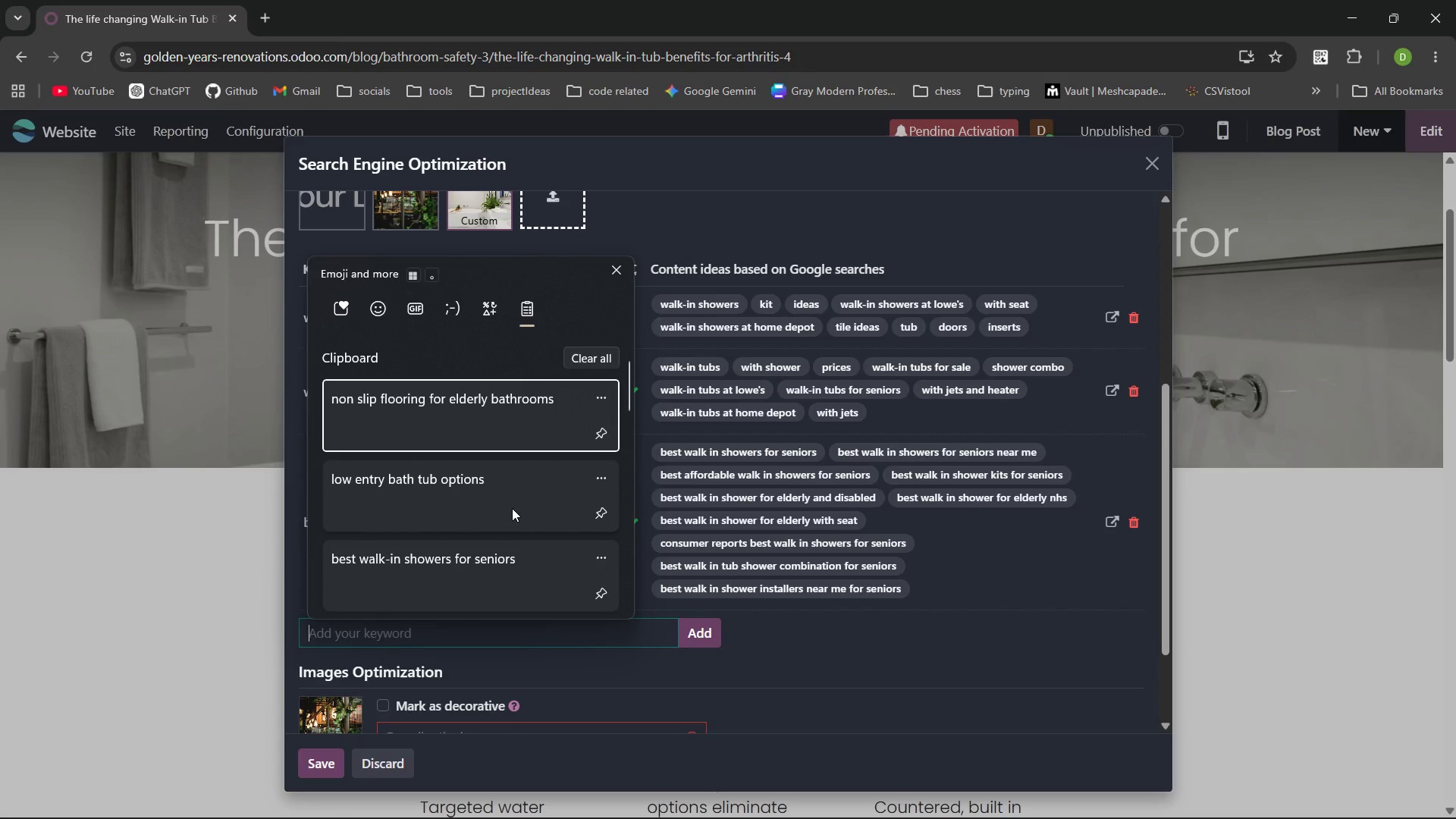 
left_click([512, 508])
 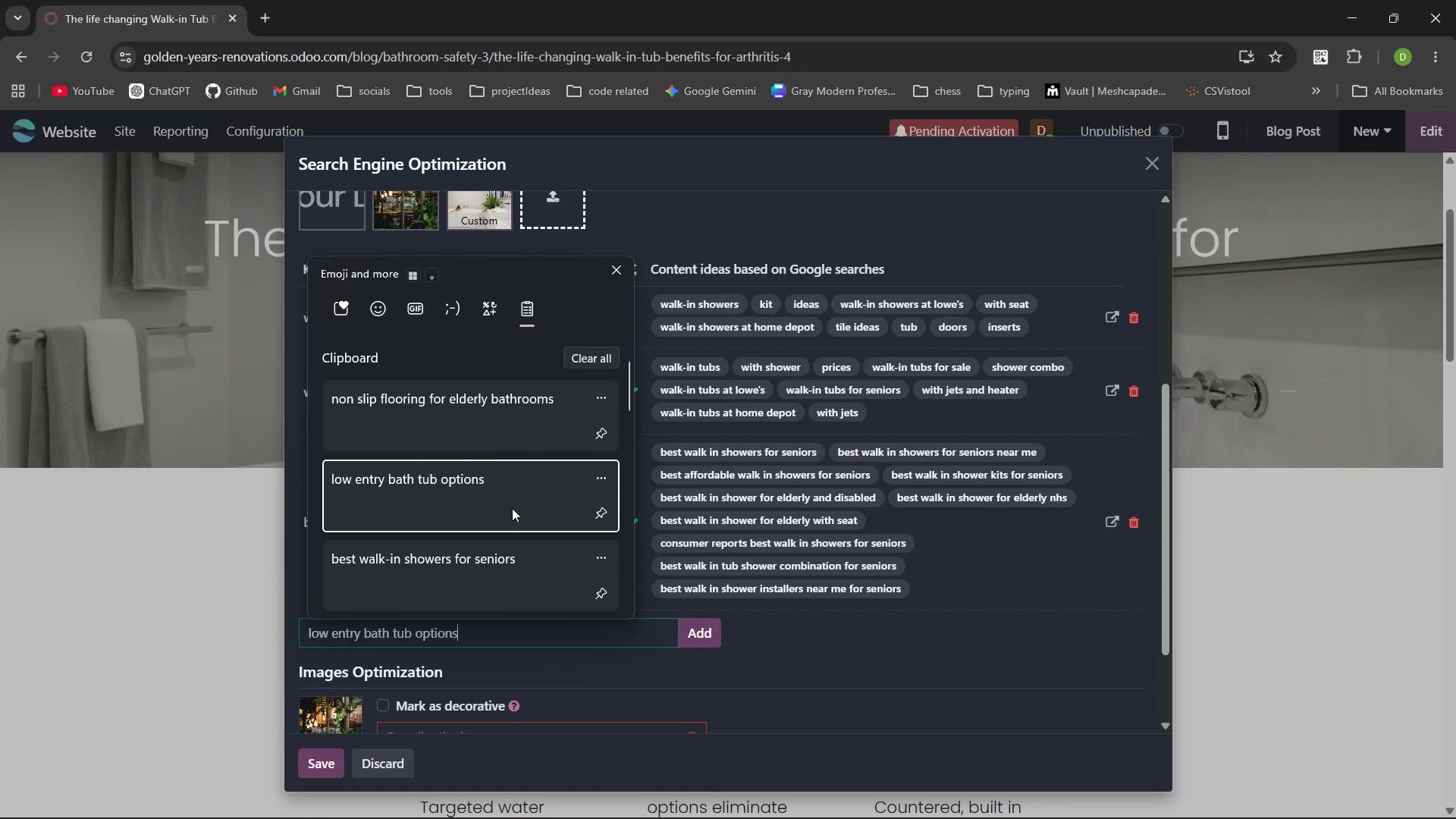 
key(Control+ControlLeft)
 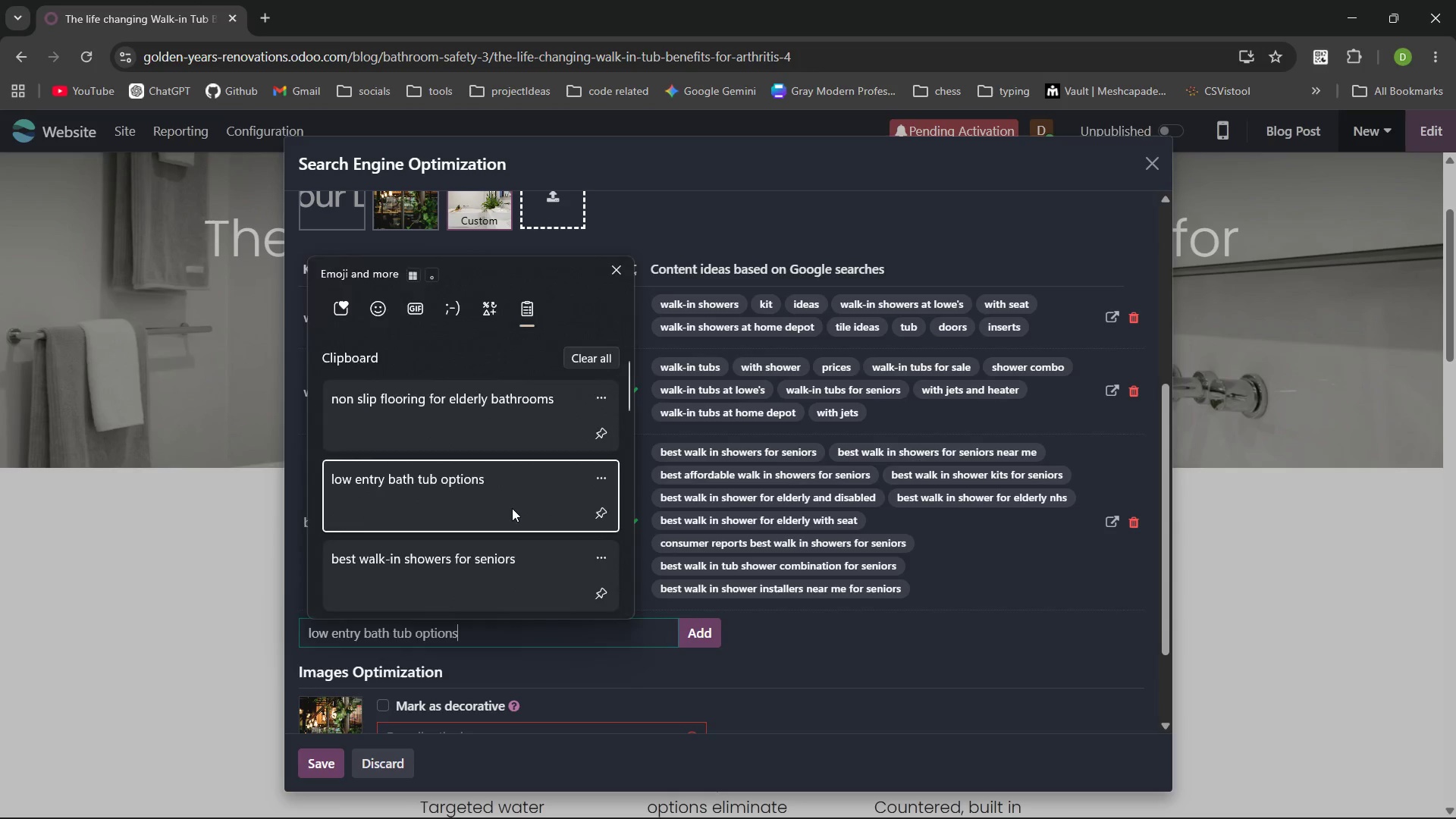 
hold_key(key=V, duration=4.28)
 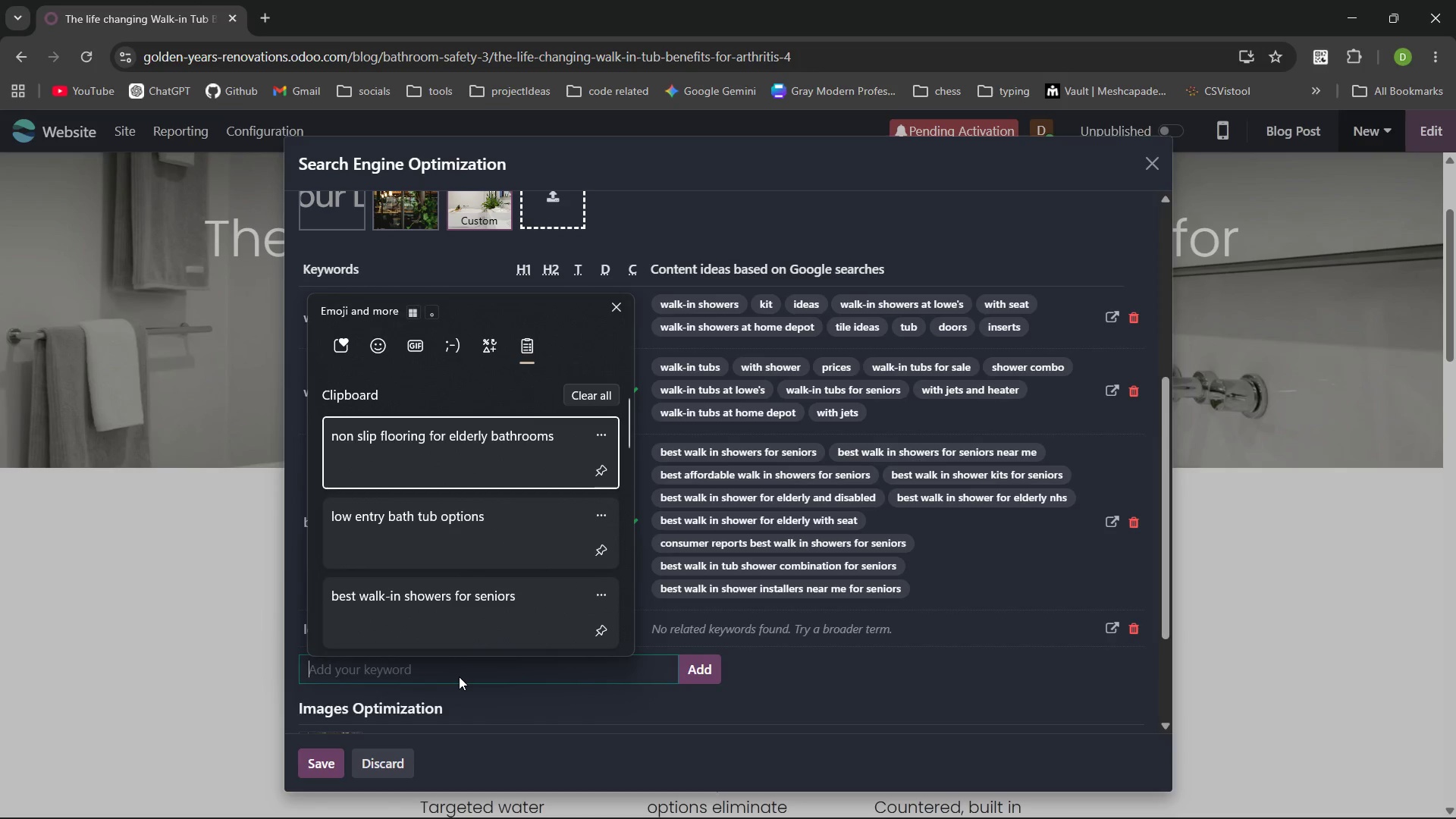 
left_click([718, 636])
 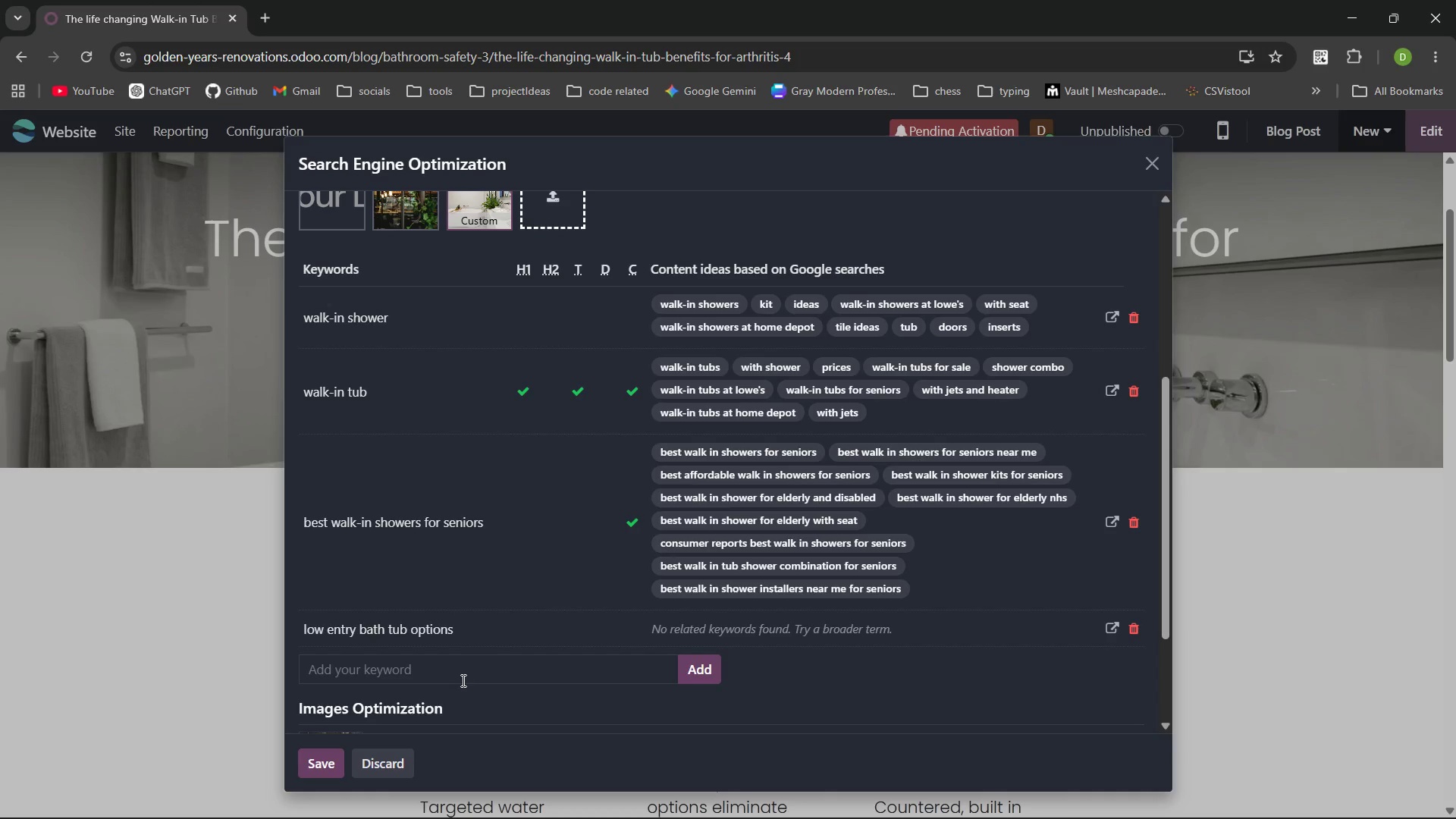 
left_click([459, 676])
 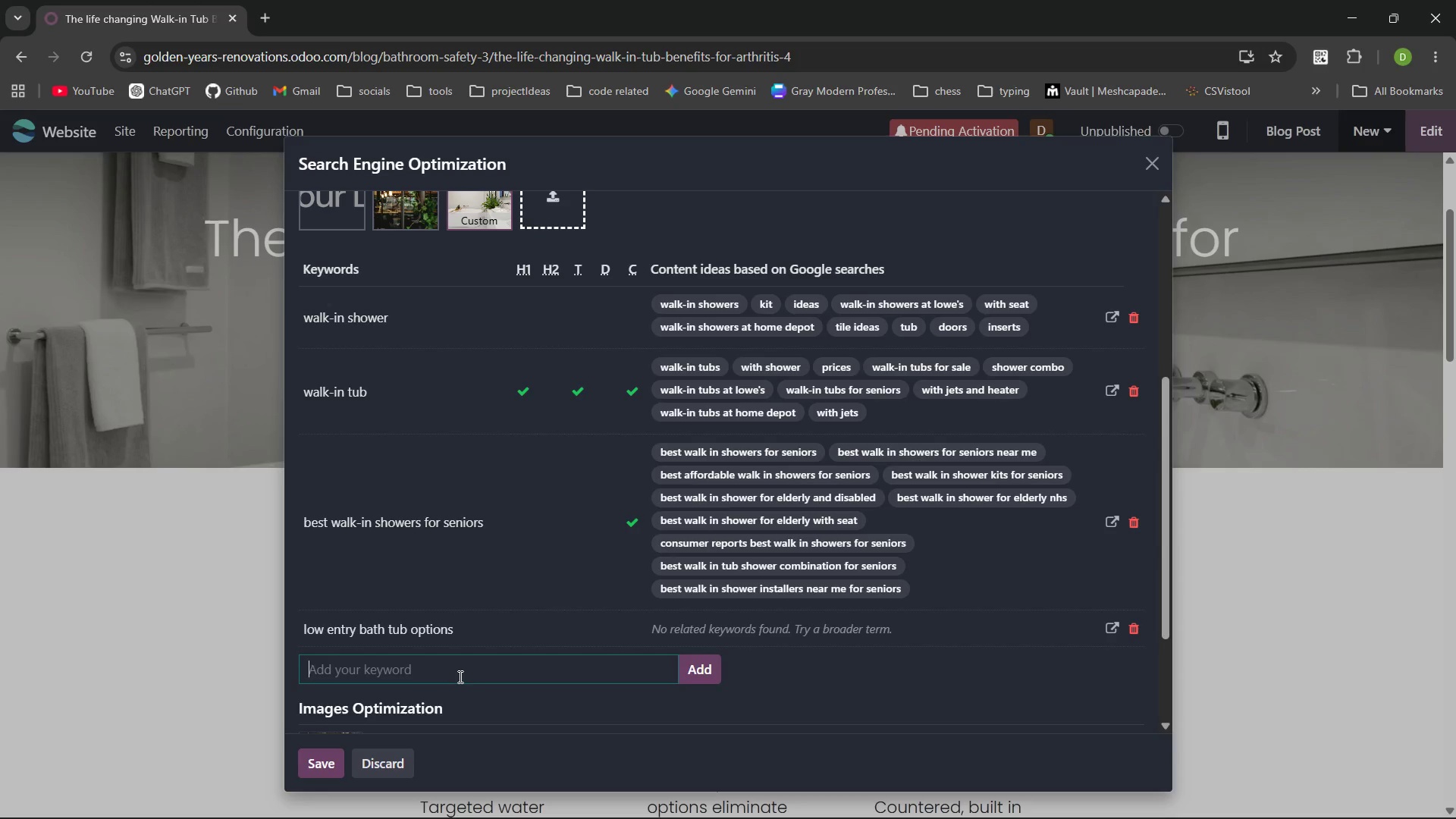 
hold_key(key=MetaLeft, duration=0.81)
 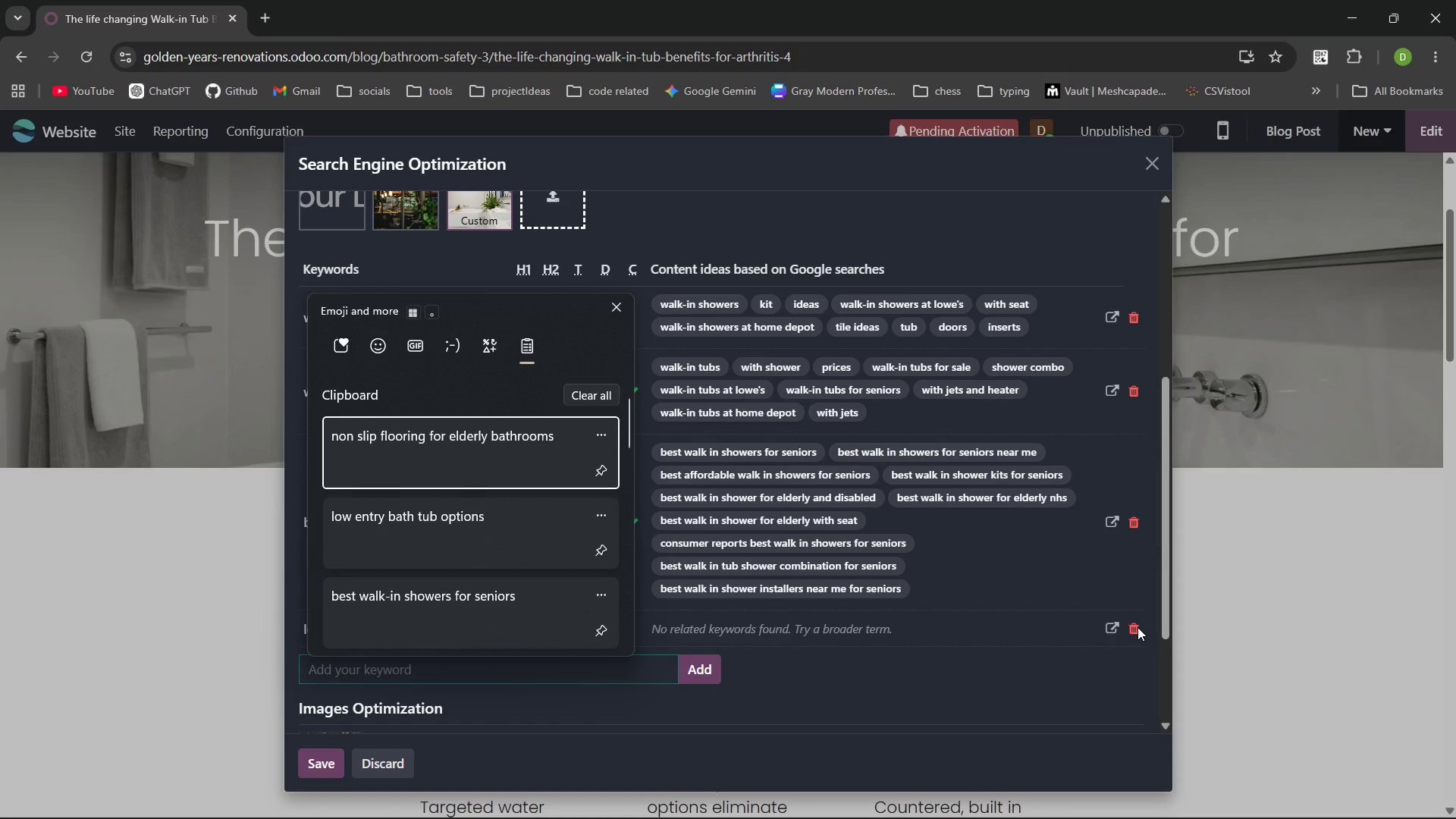 
left_click([502, 530])
 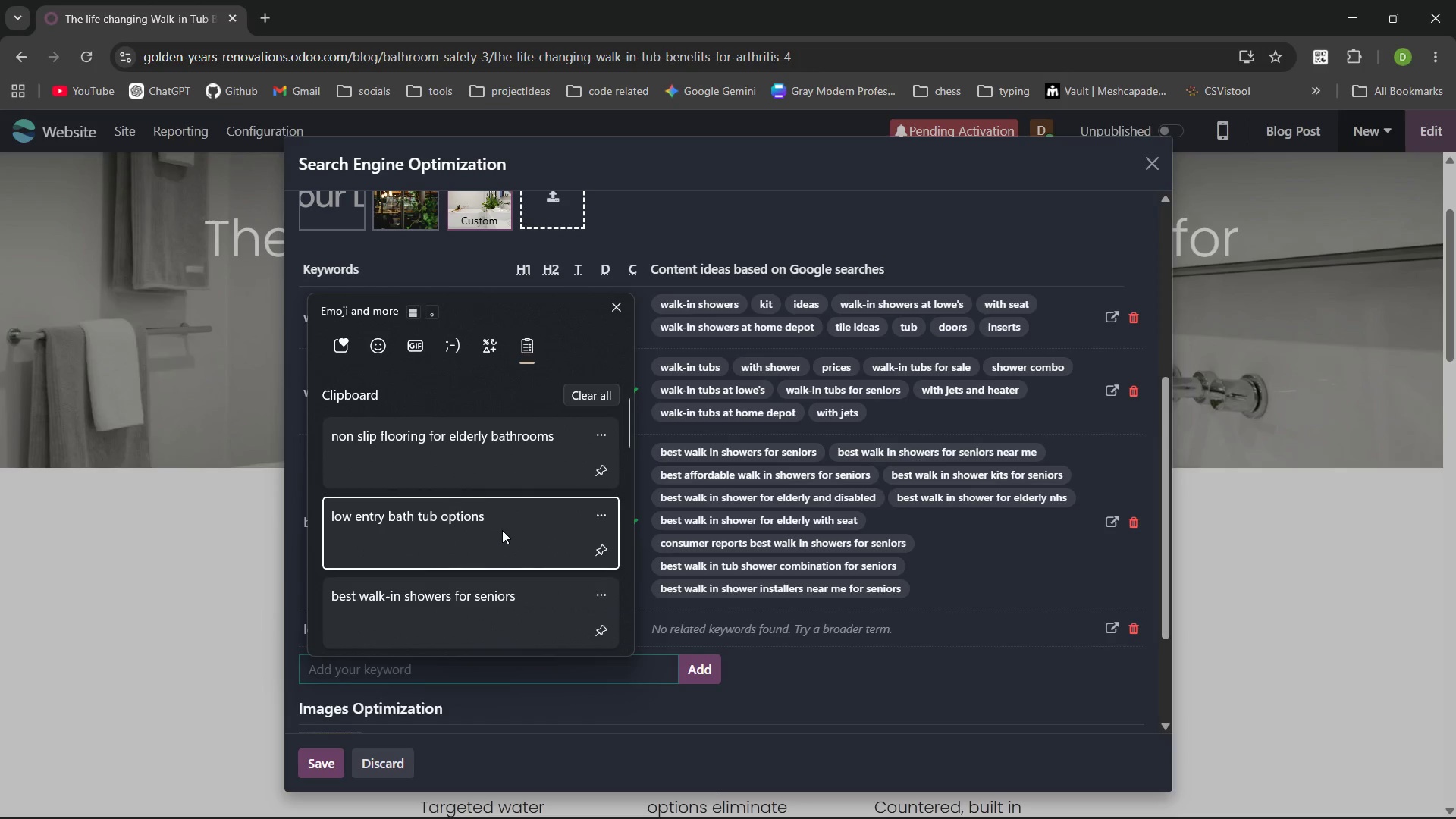 
key(Control+ControlLeft)
 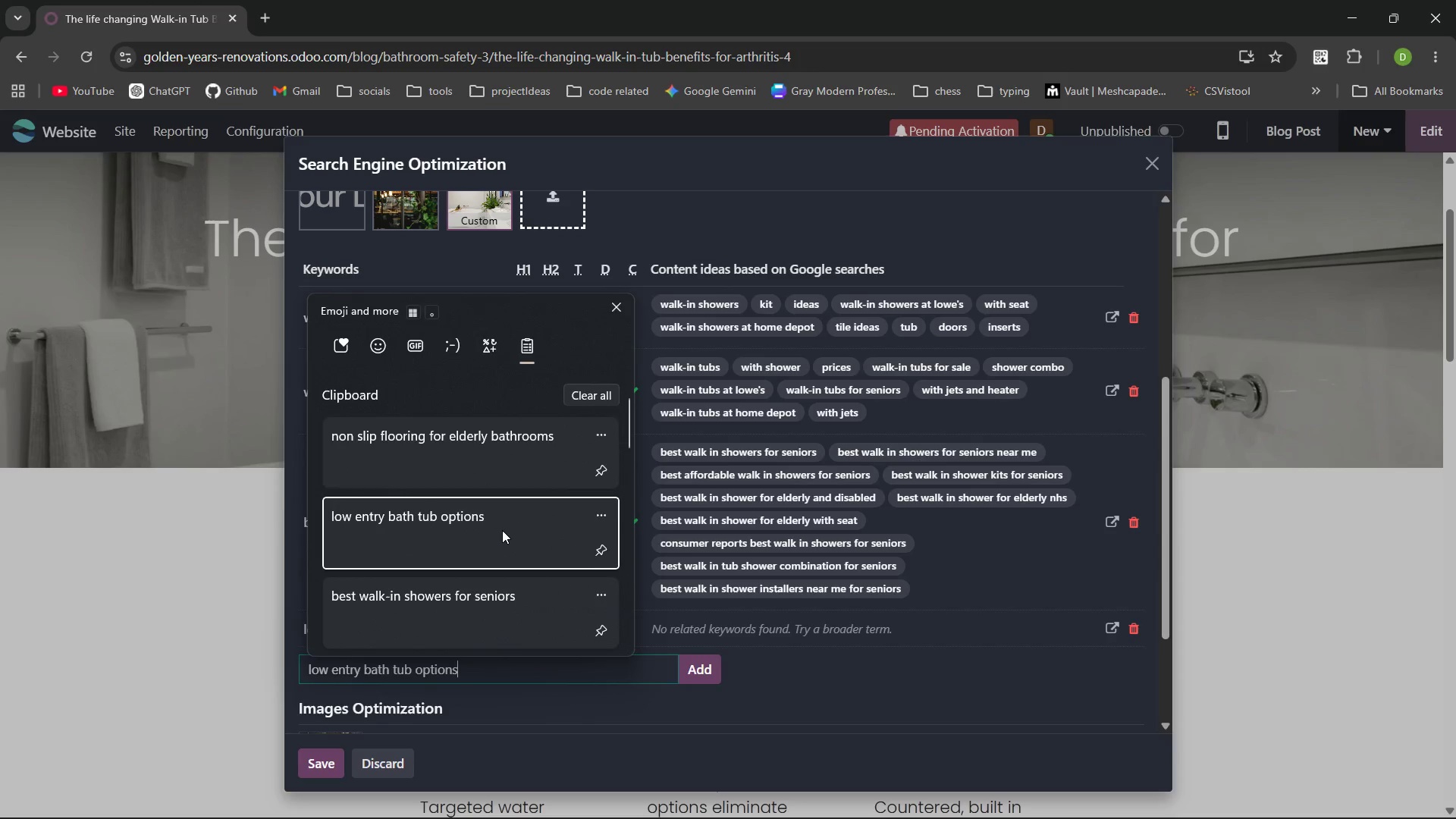 
hold_key(key=V, duration=7.08)
 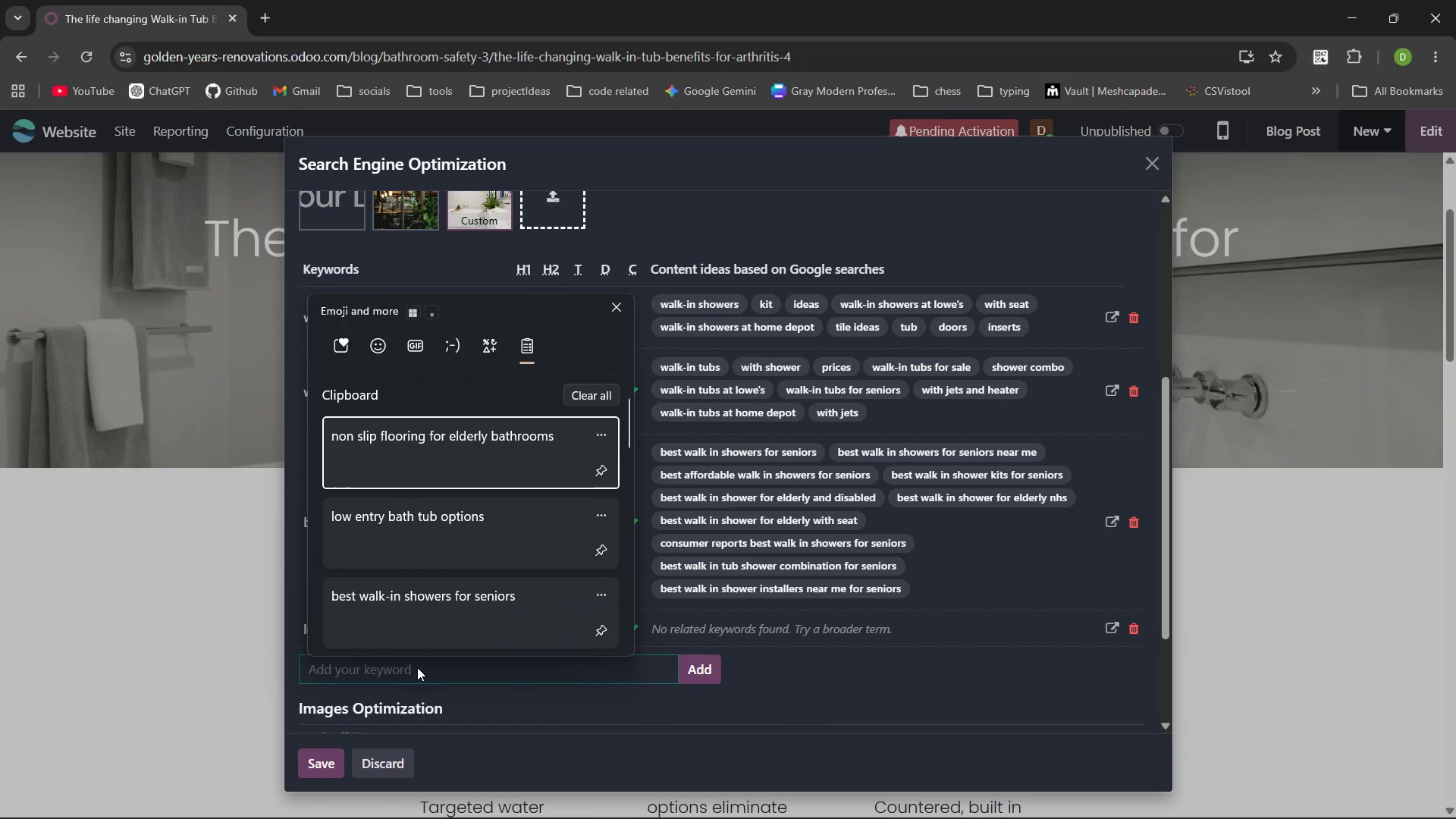 
left_click([392, 670])
 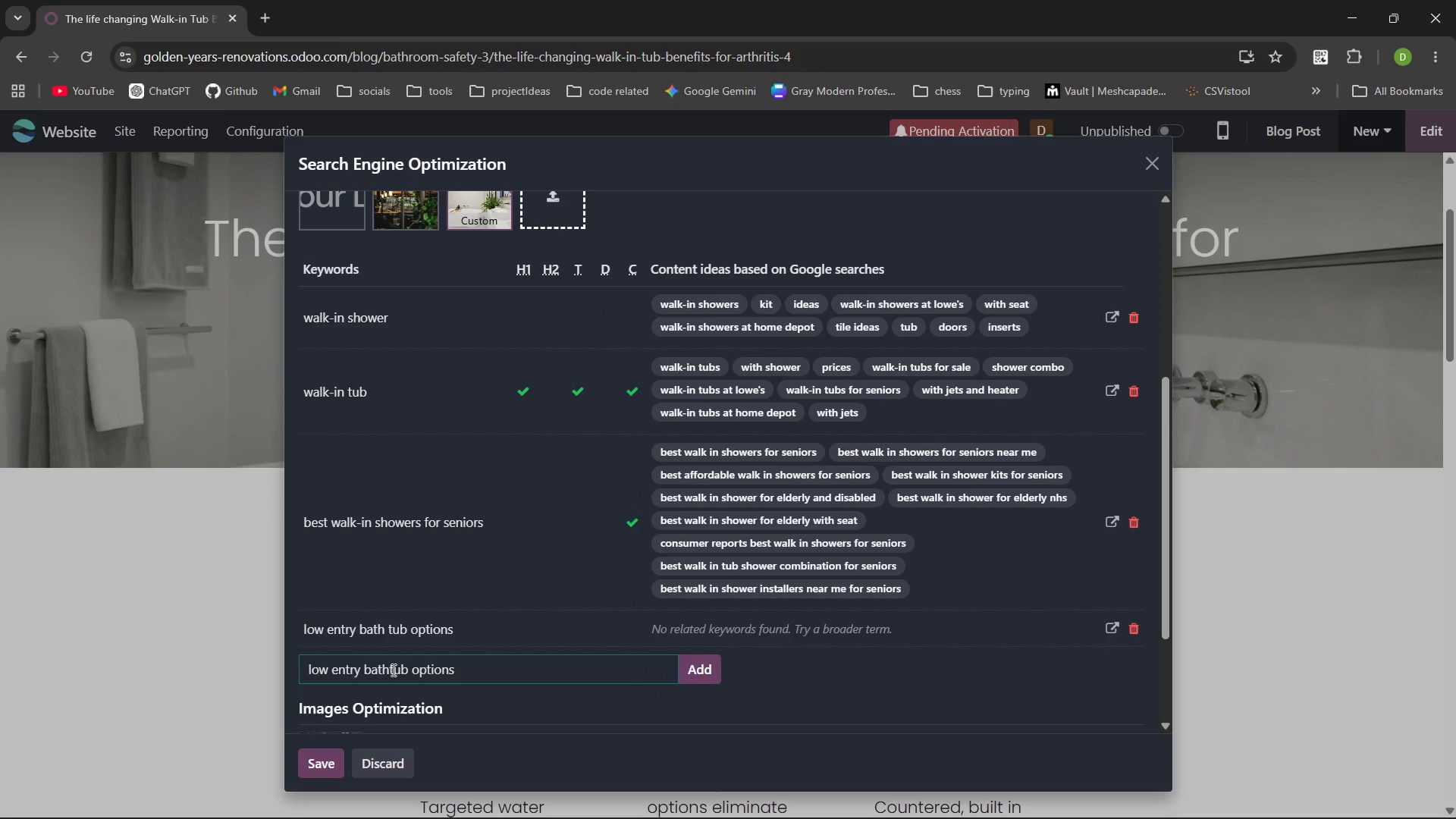 
key(Backspace)
 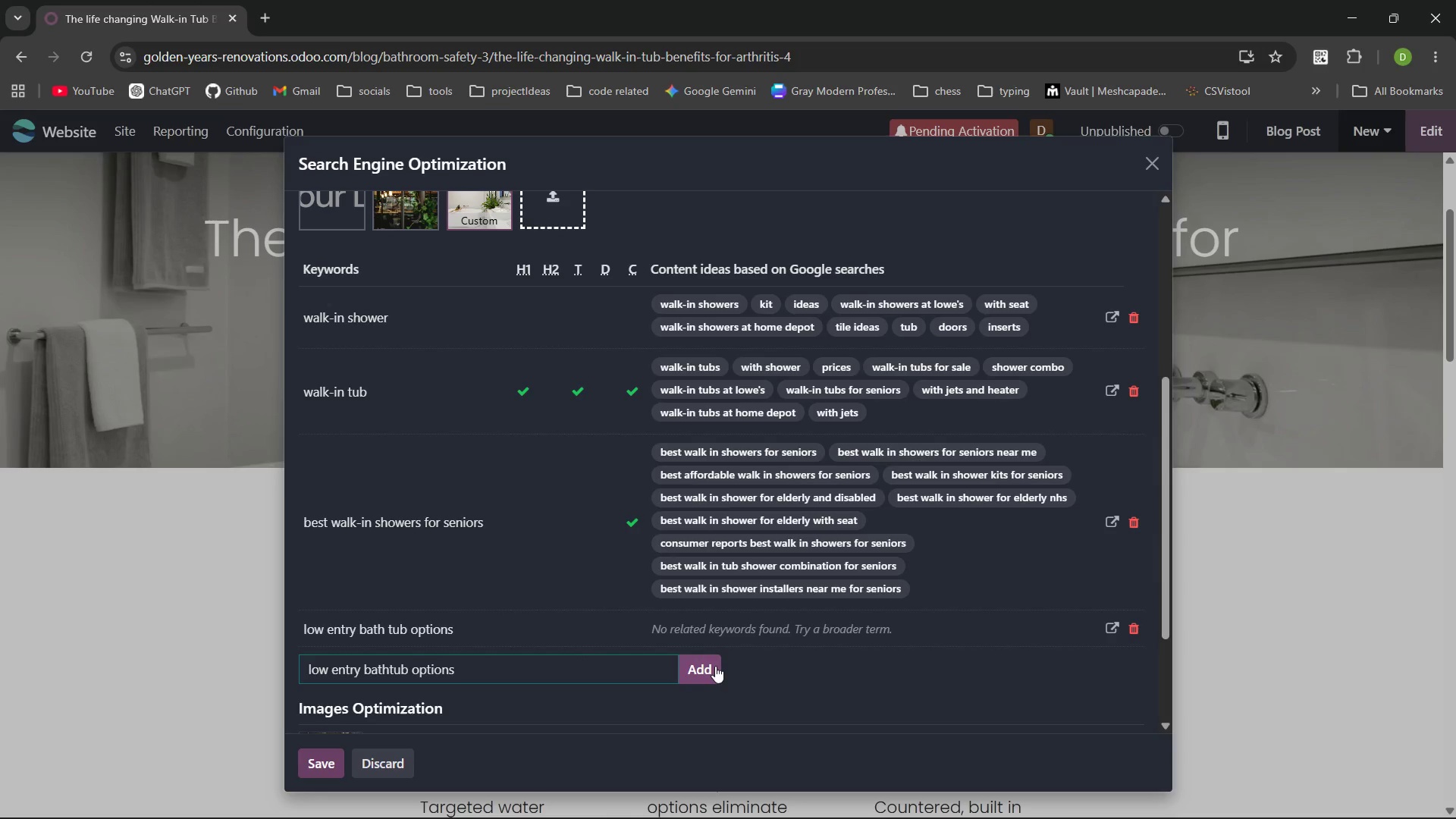 
left_click([714, 666])
 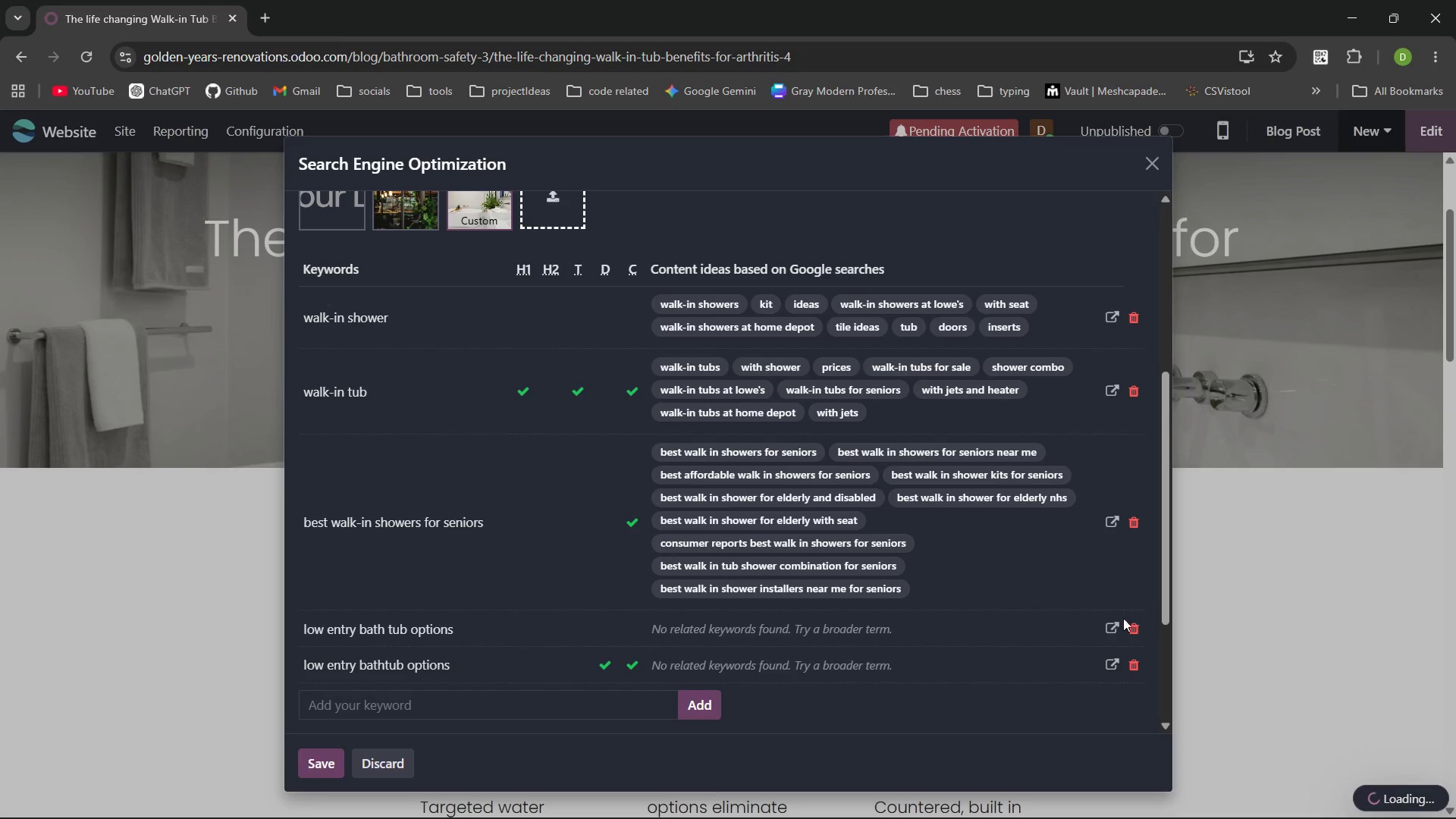 
left_click([1132, 620])
 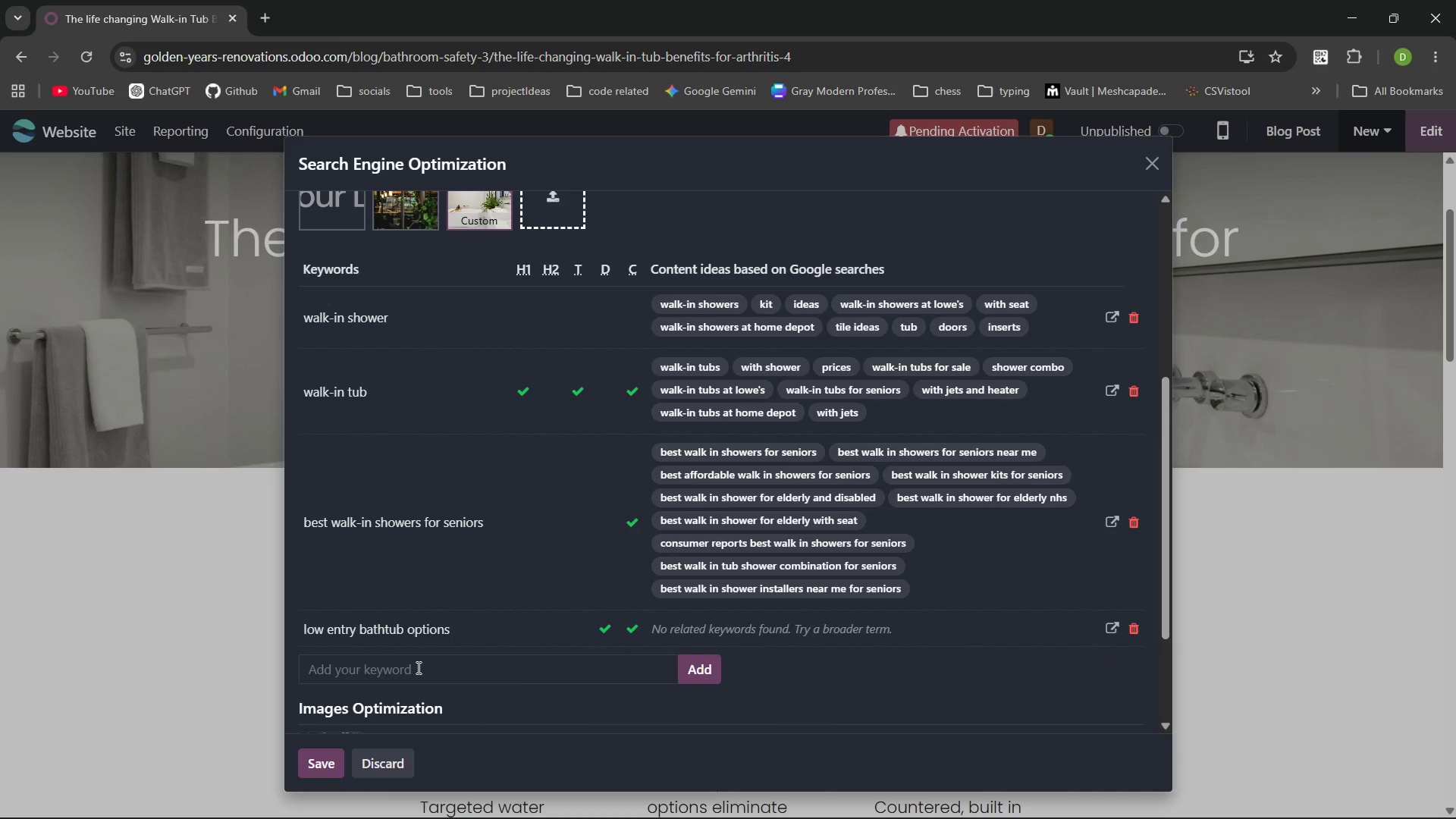 
left_click([417, 667])
 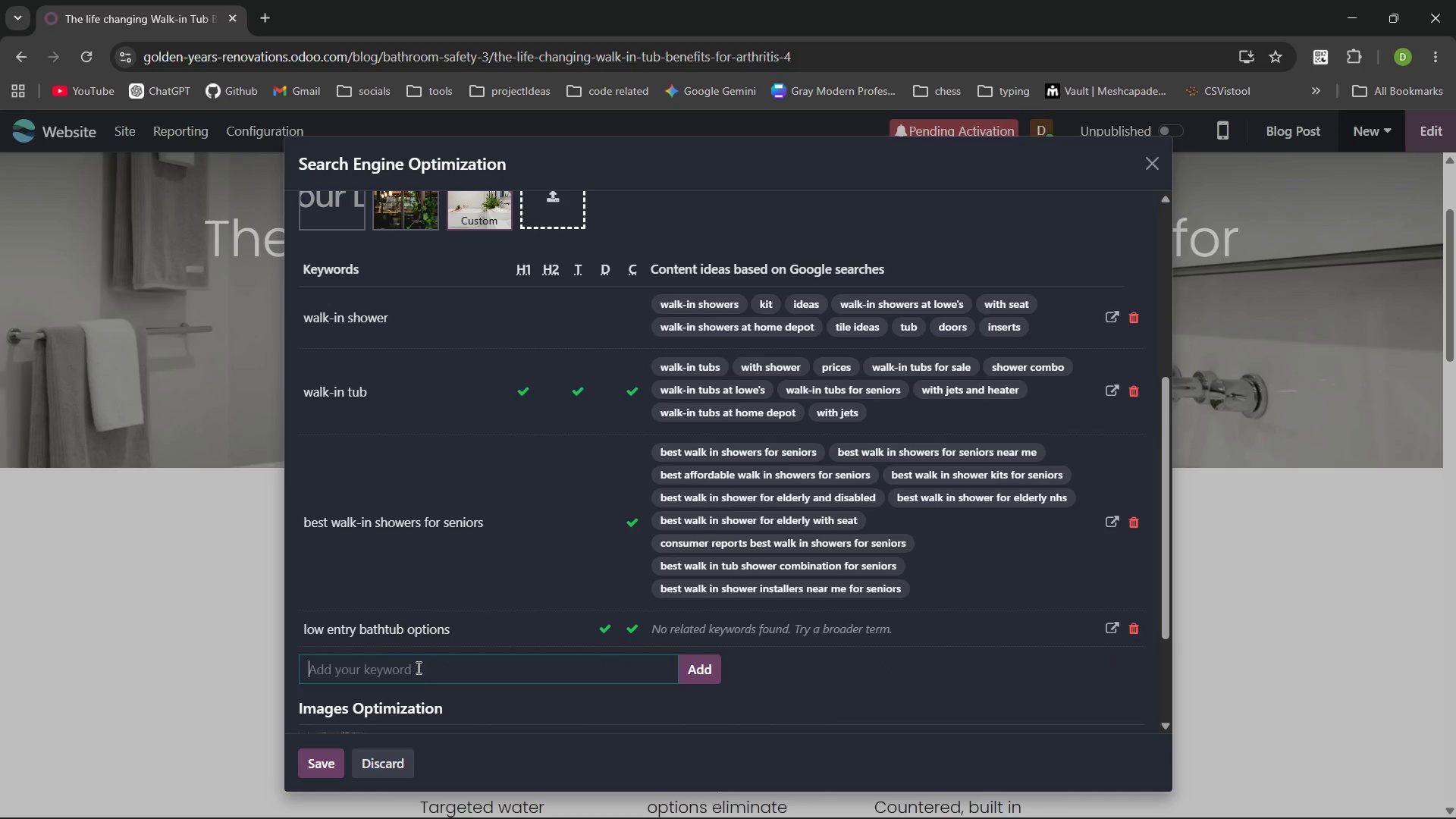 
key(Meta+MetaLeft)
 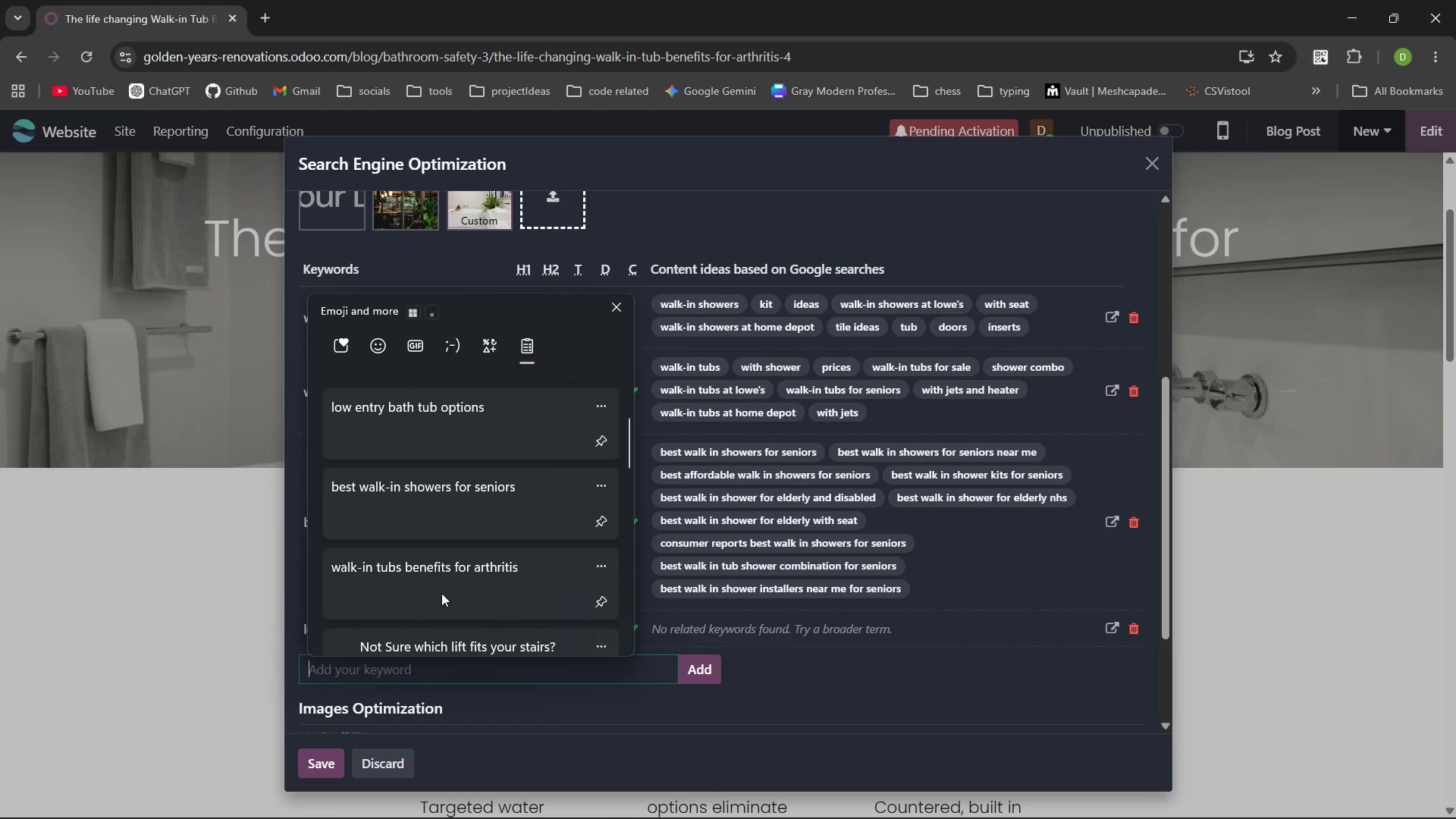 
left_click([441, 593])
 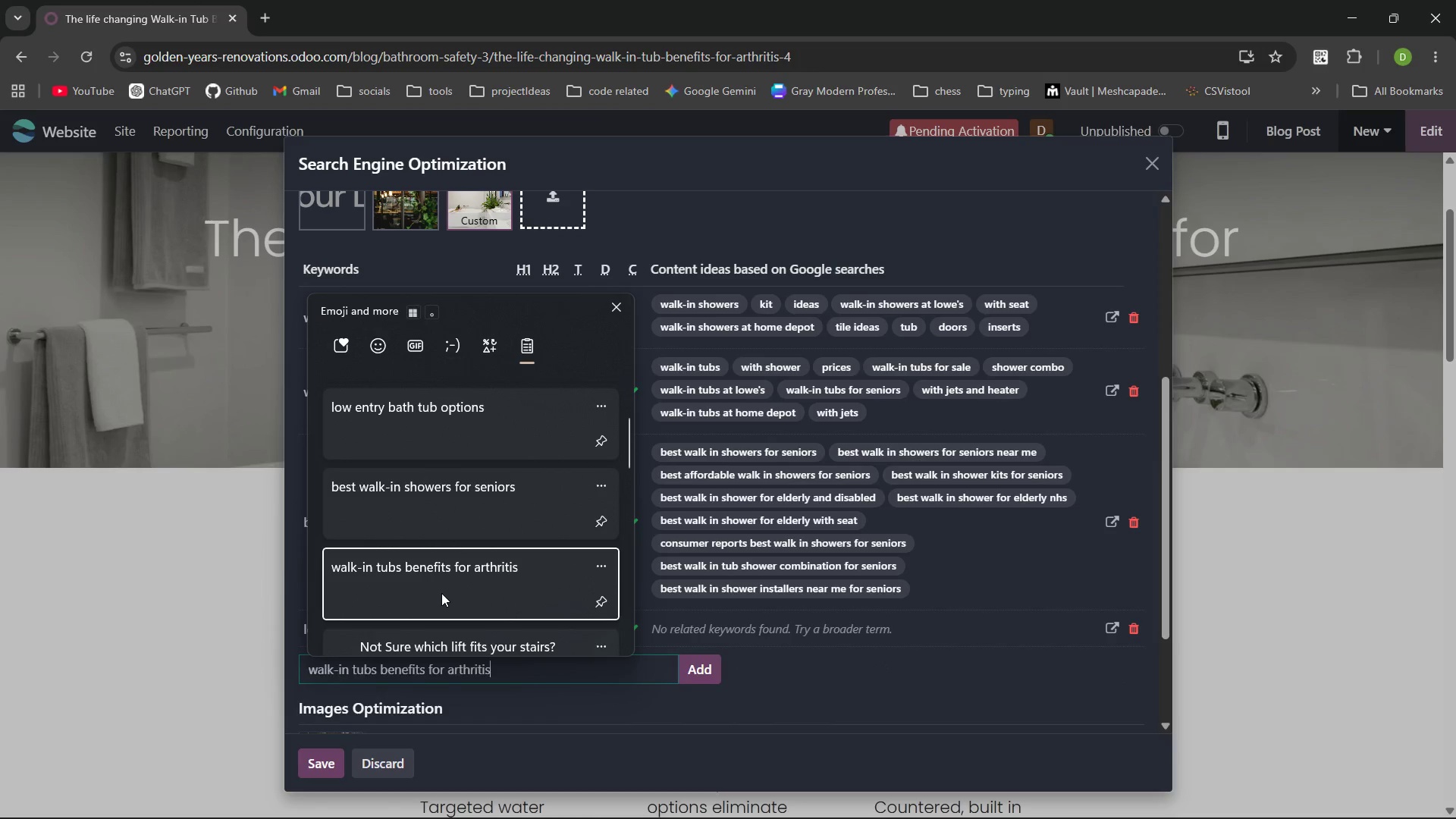 
key(Control+ControlLeft)
 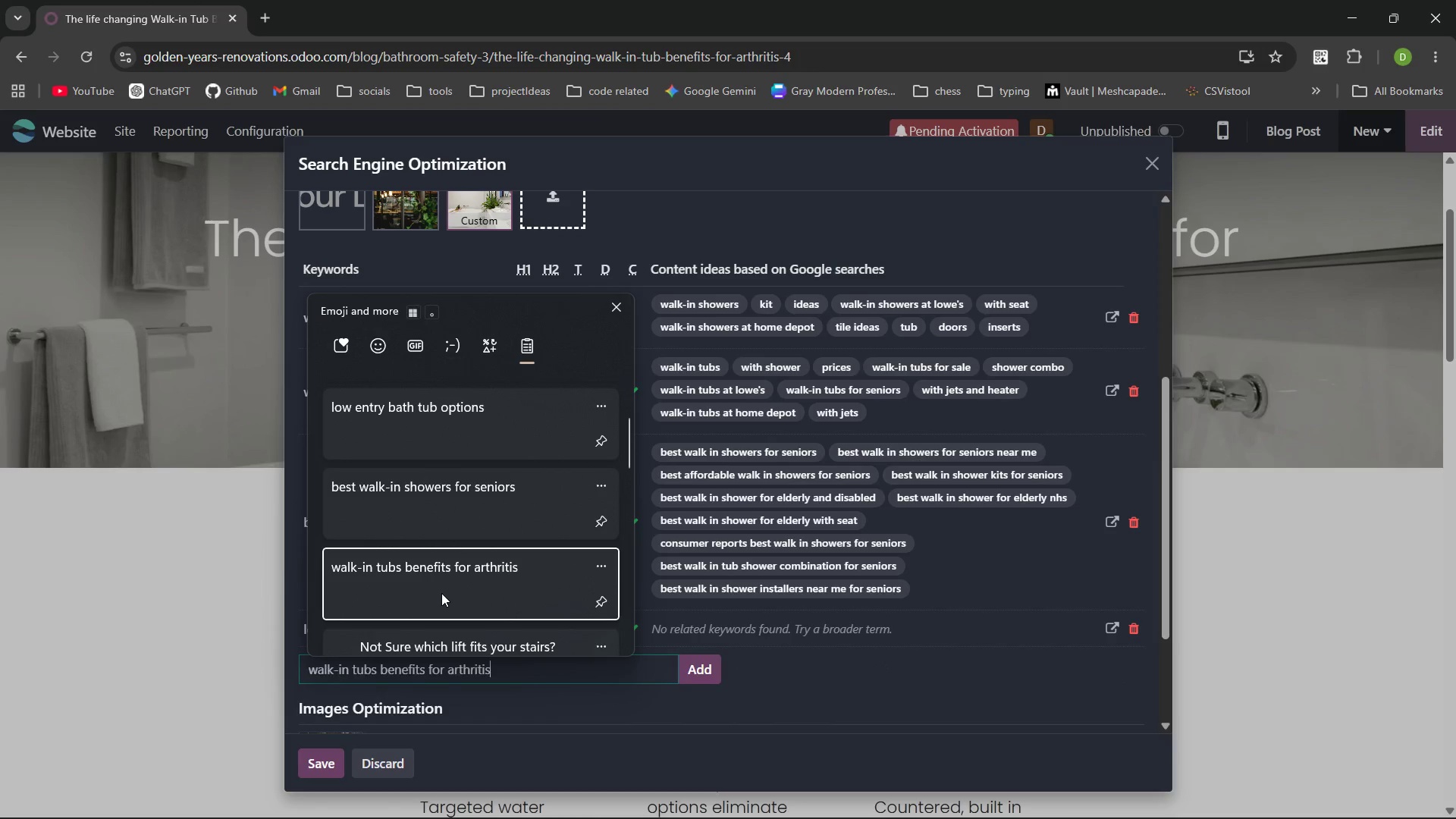 
key(Control+V)
 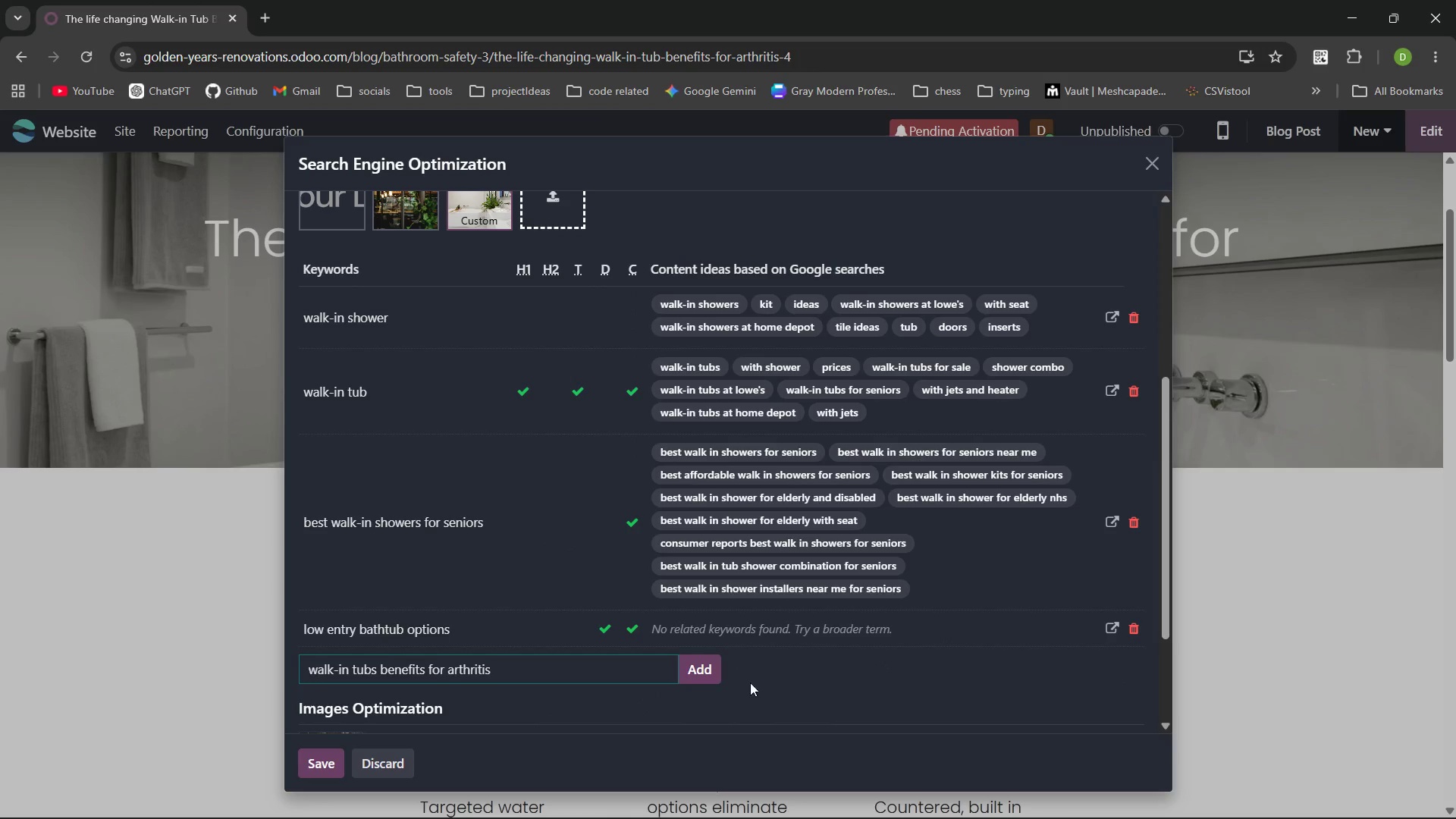 
left_click([695, 669])
 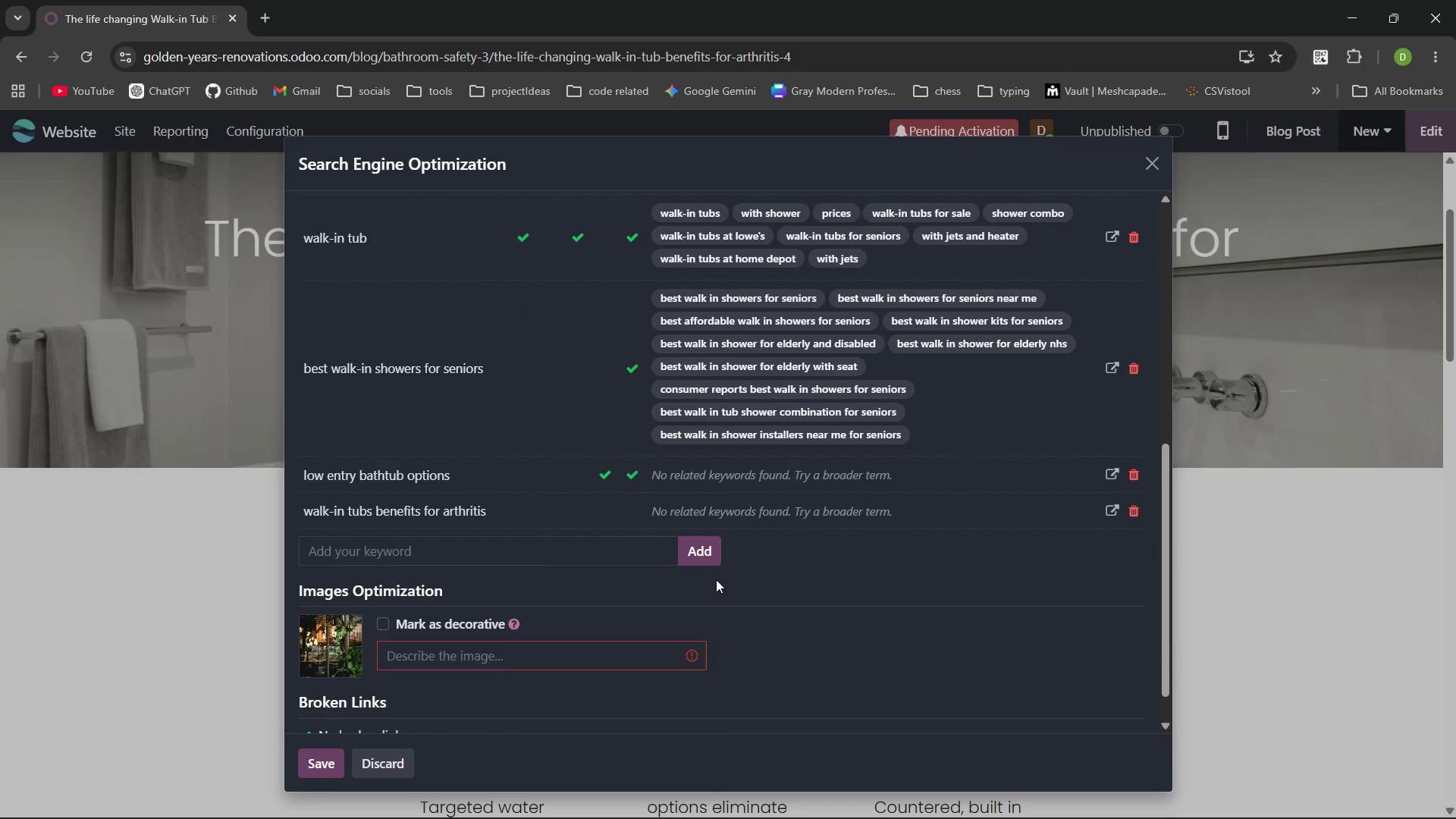 
wait(9.59)
 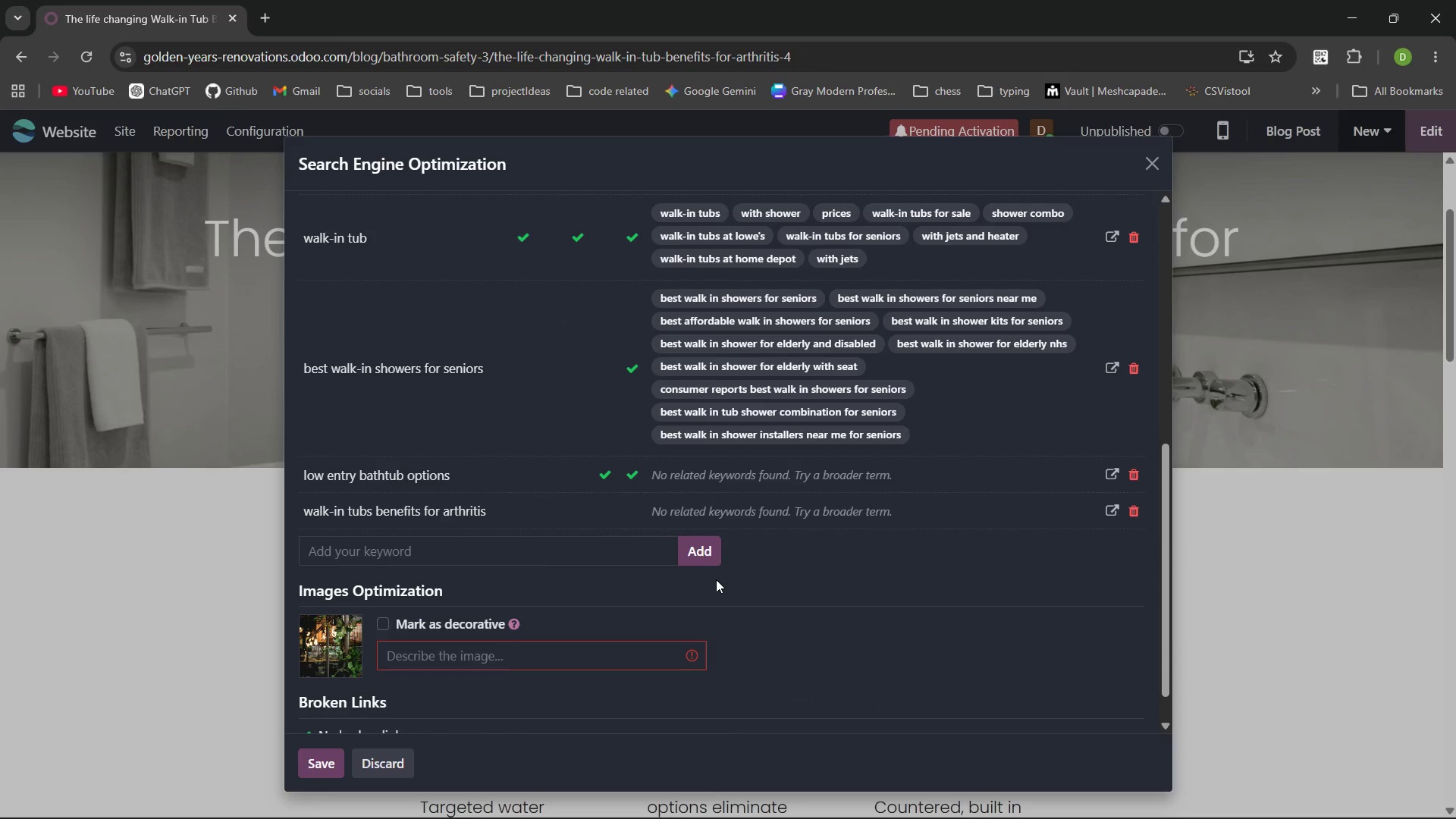 
left_click([425, 281])
 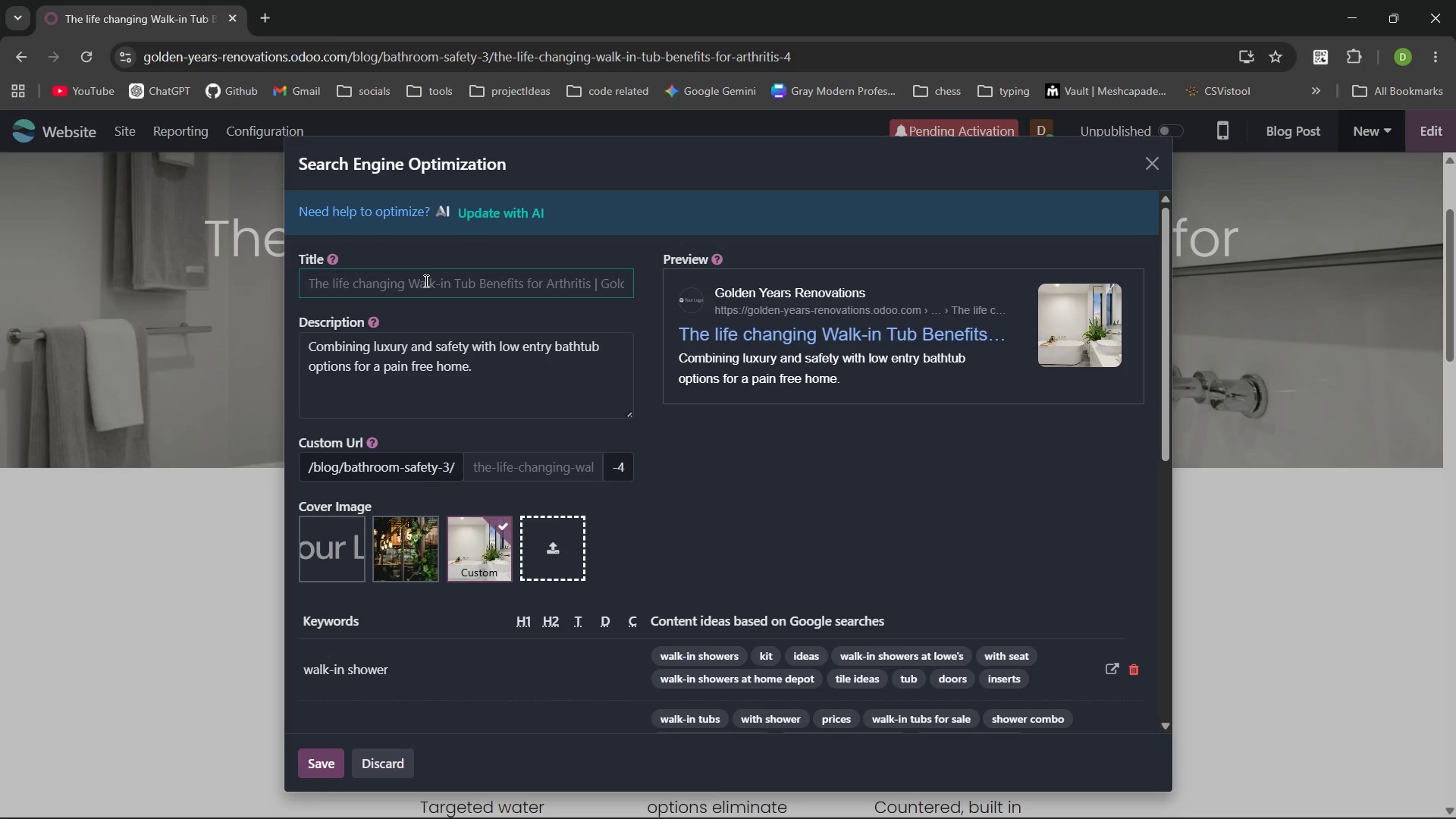 
wait(6.98)
 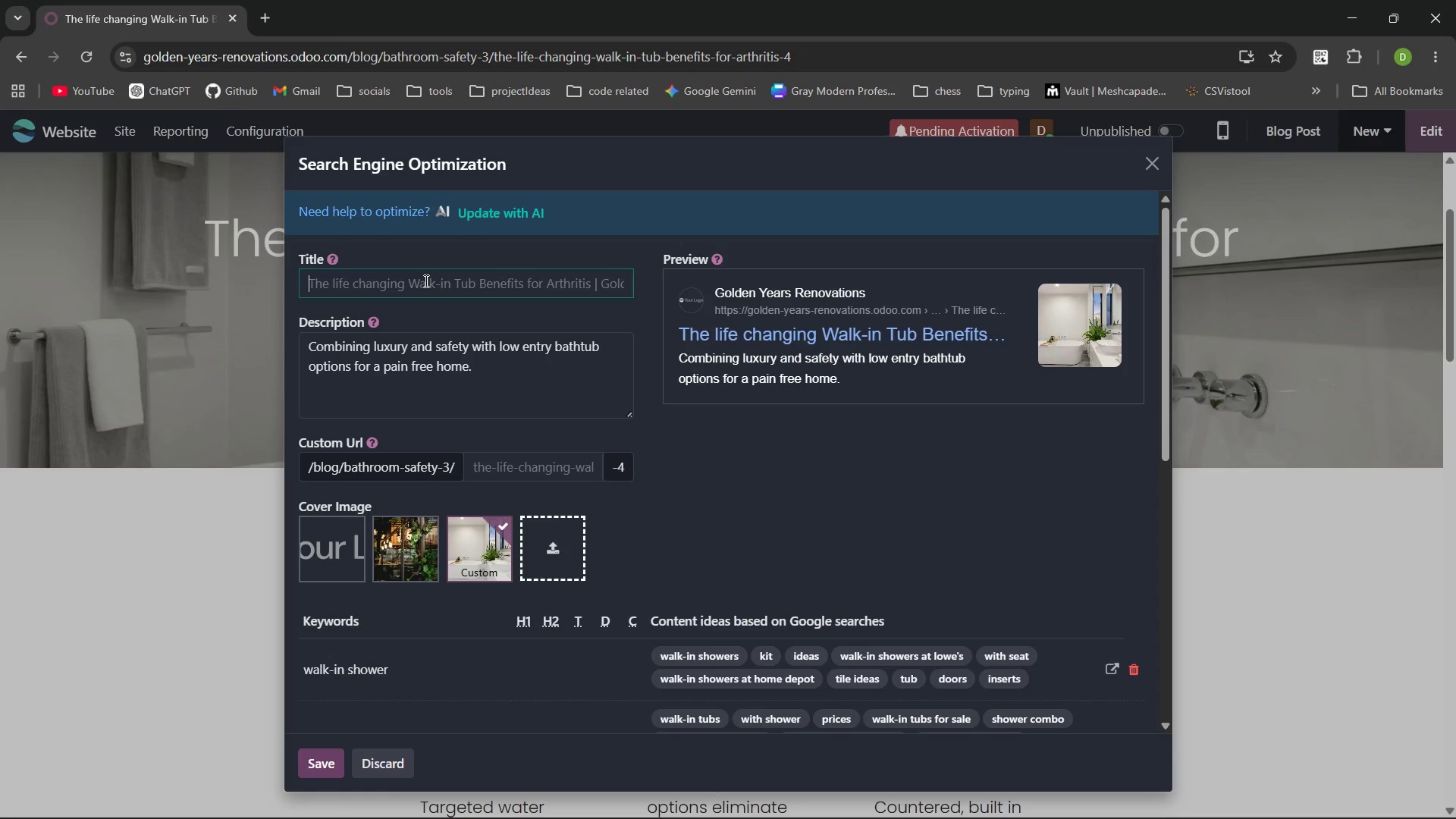 
type(Walk in)
key(Backspace)
key(Backspace)
key(Backspace)
type(-in tub benefits for Arthritis | Golden Years safety)
 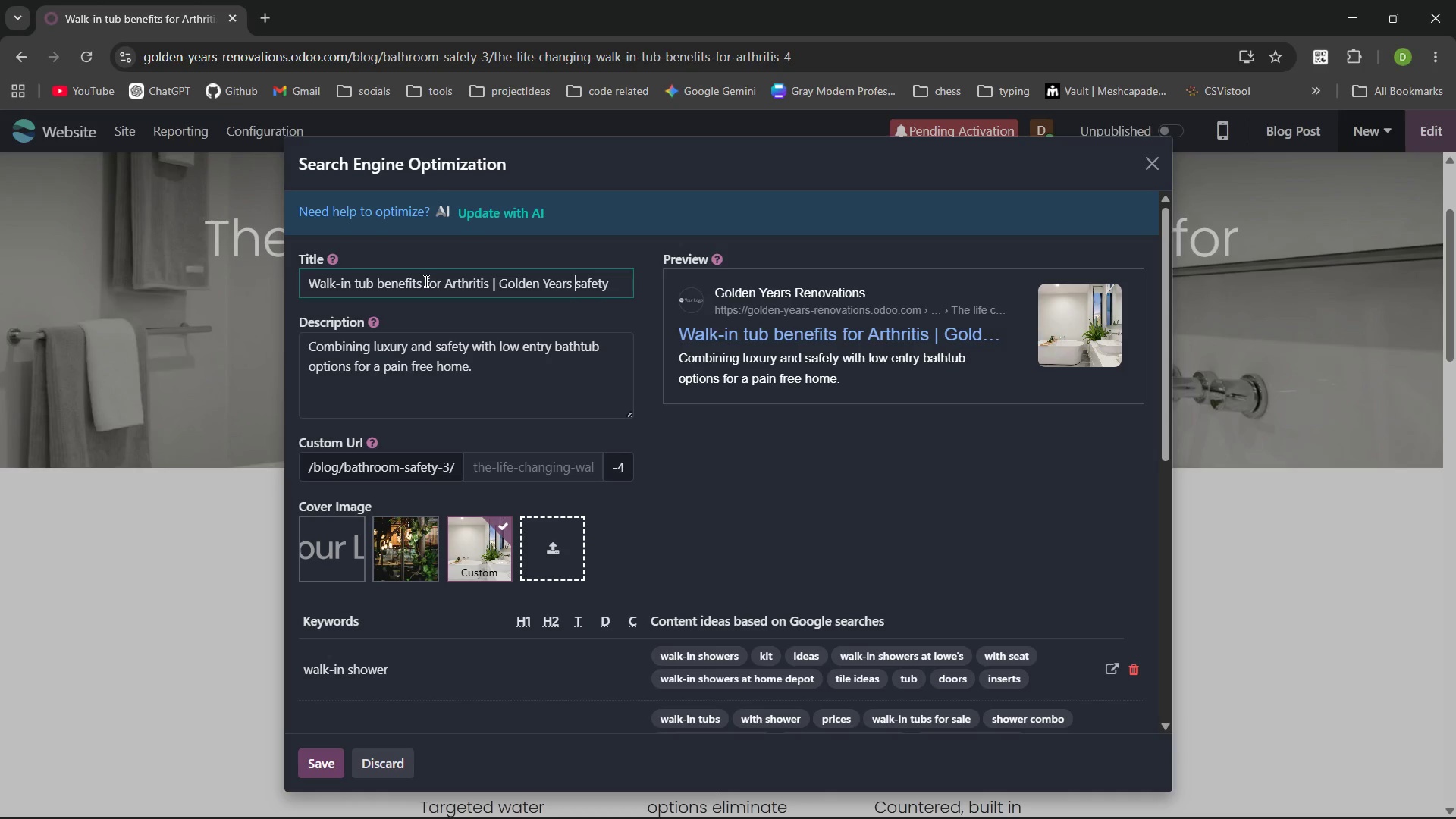 
key(Control+ArrowLeft)
 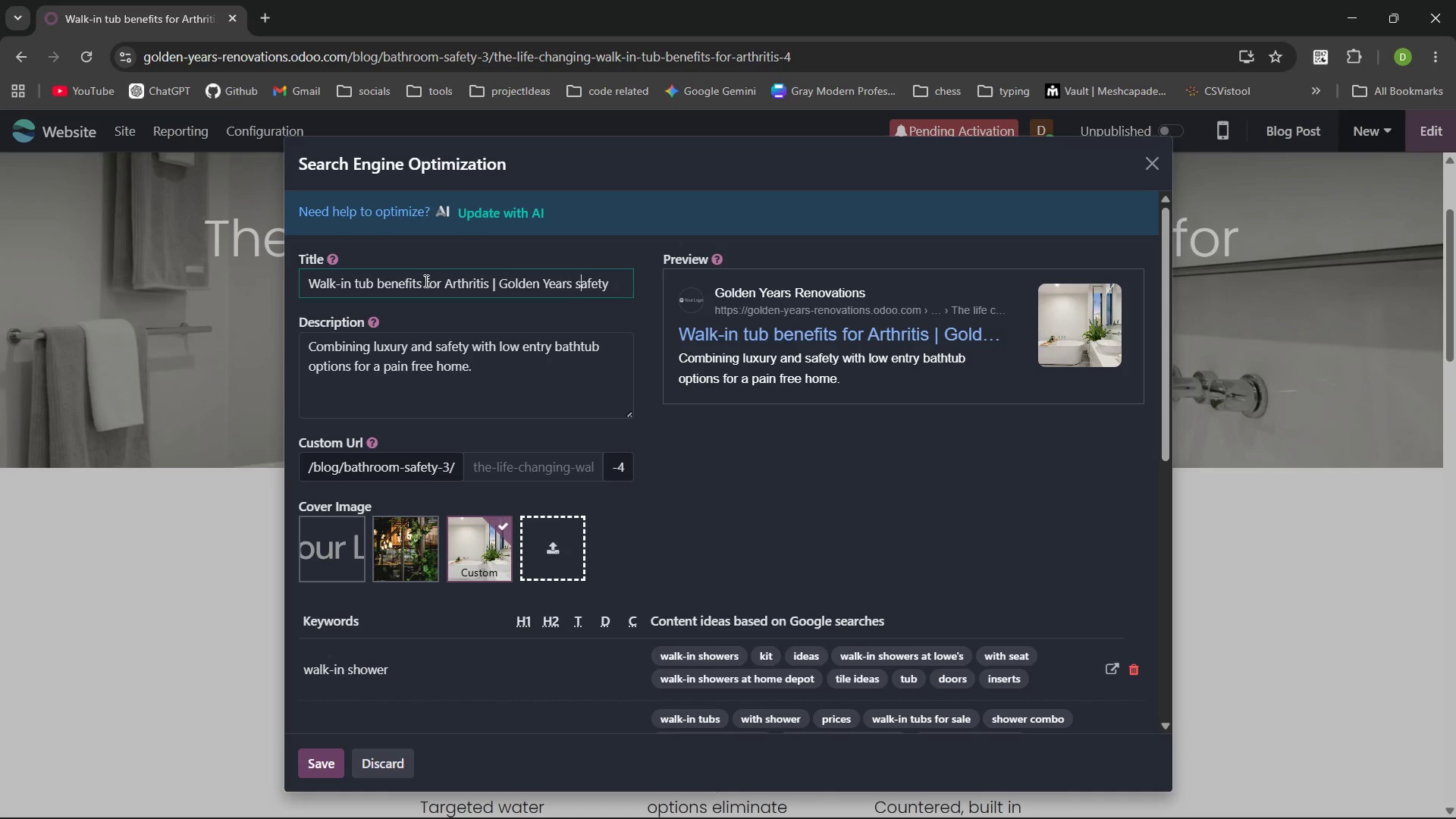 
key(ArrowRight)
 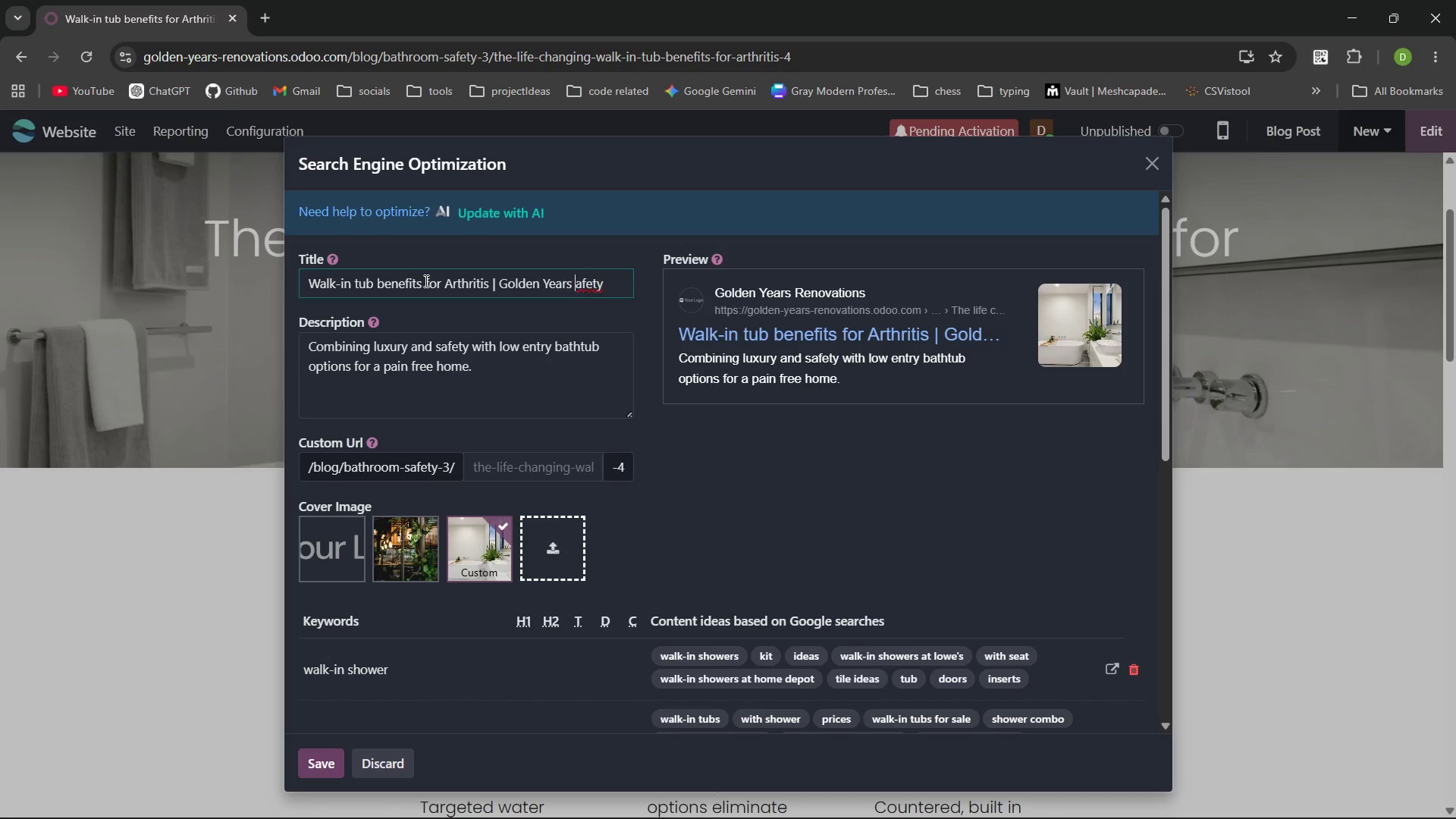 
key(Backspace)
 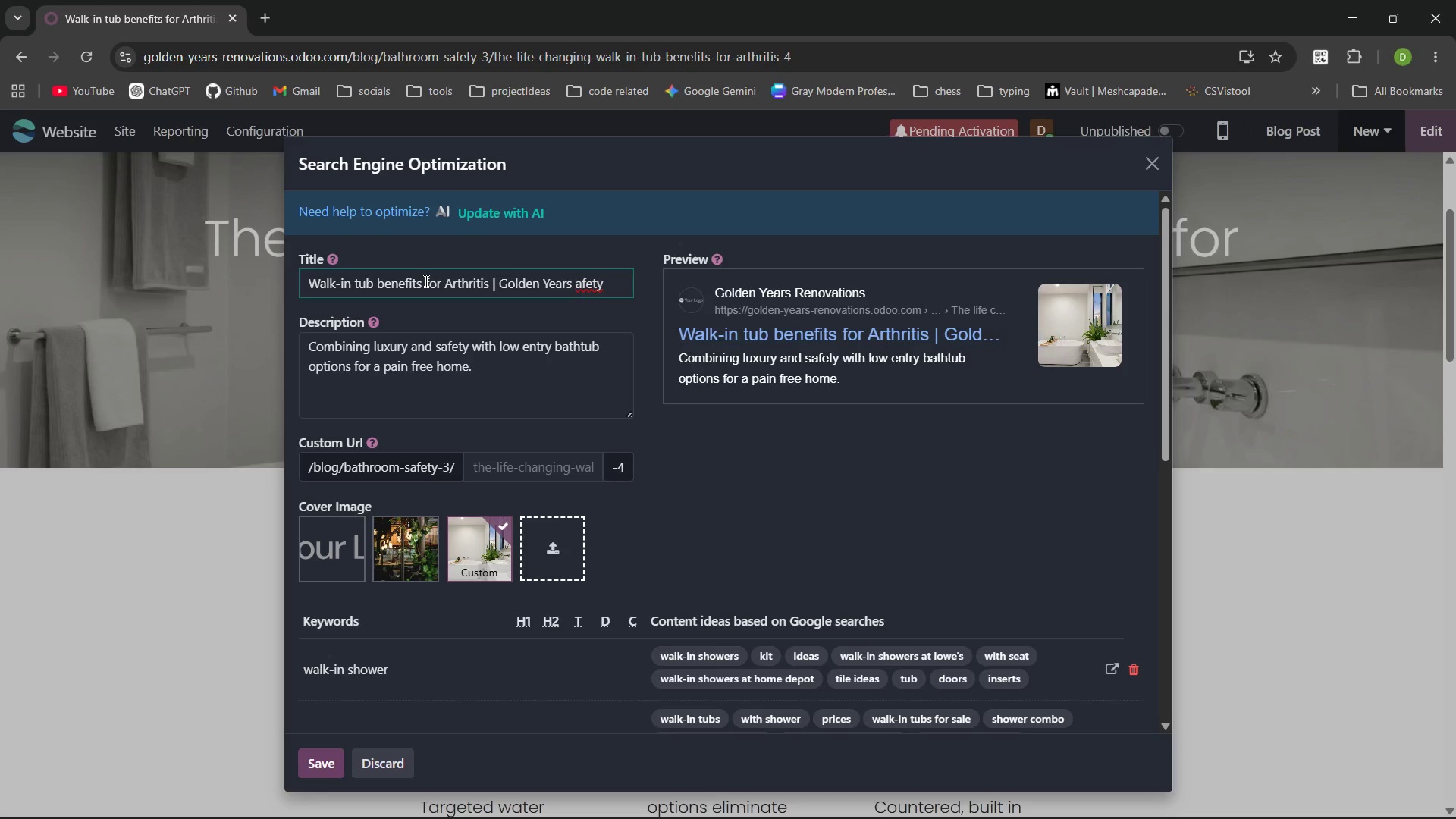 
key(Shift+ShiftLeft)
 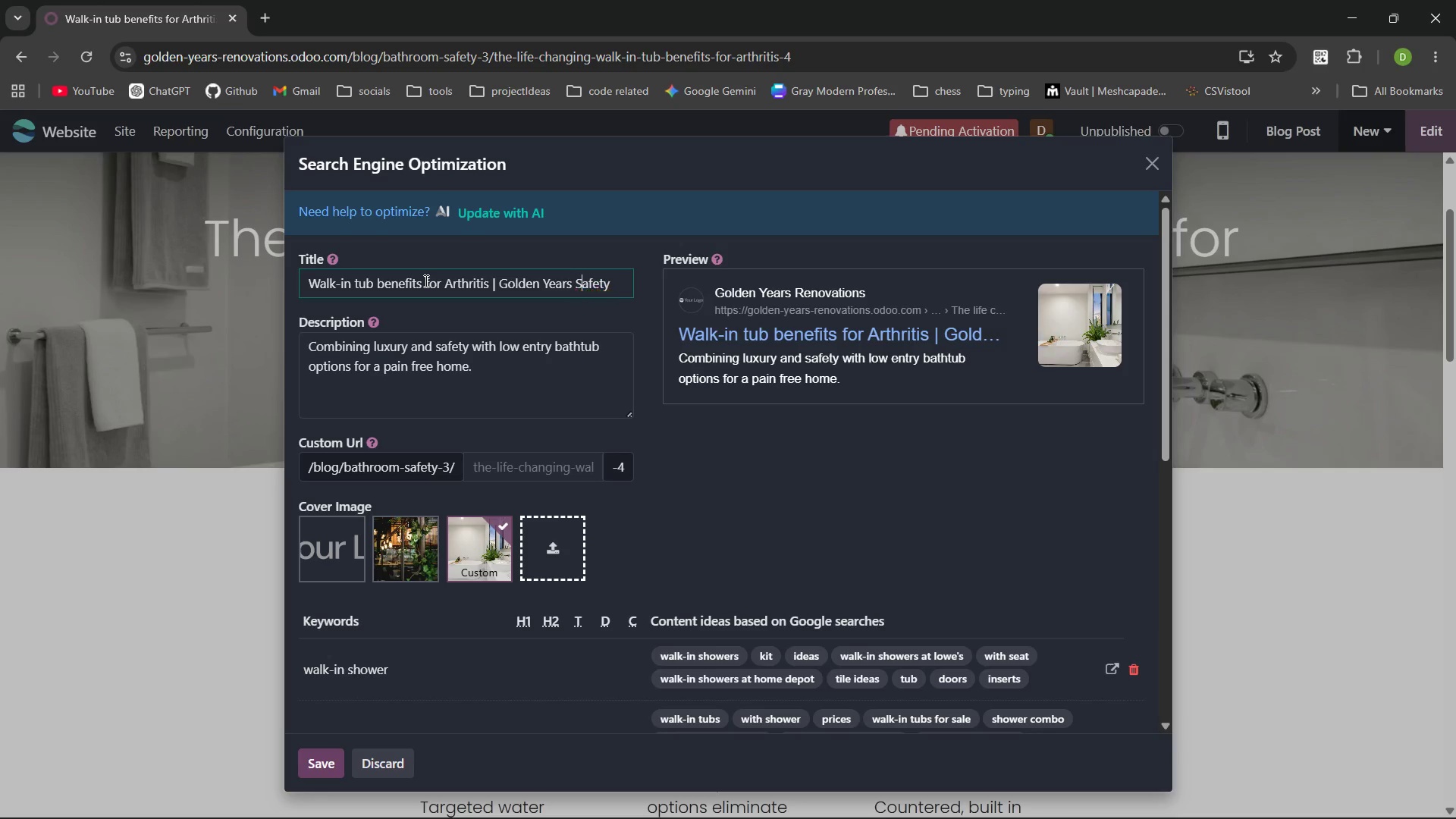 
key(Shift+S)
 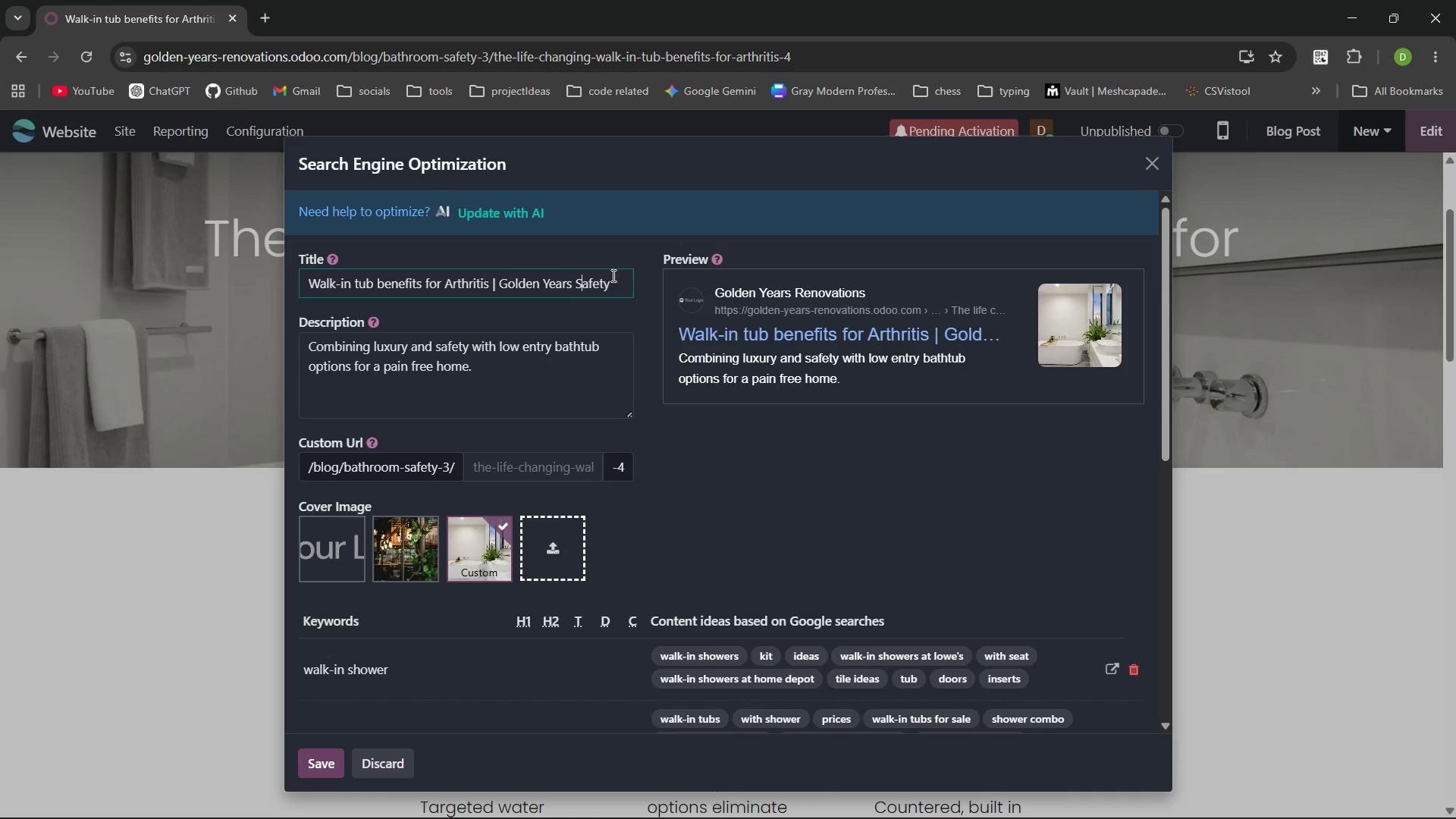 
left_click([613, 281])
 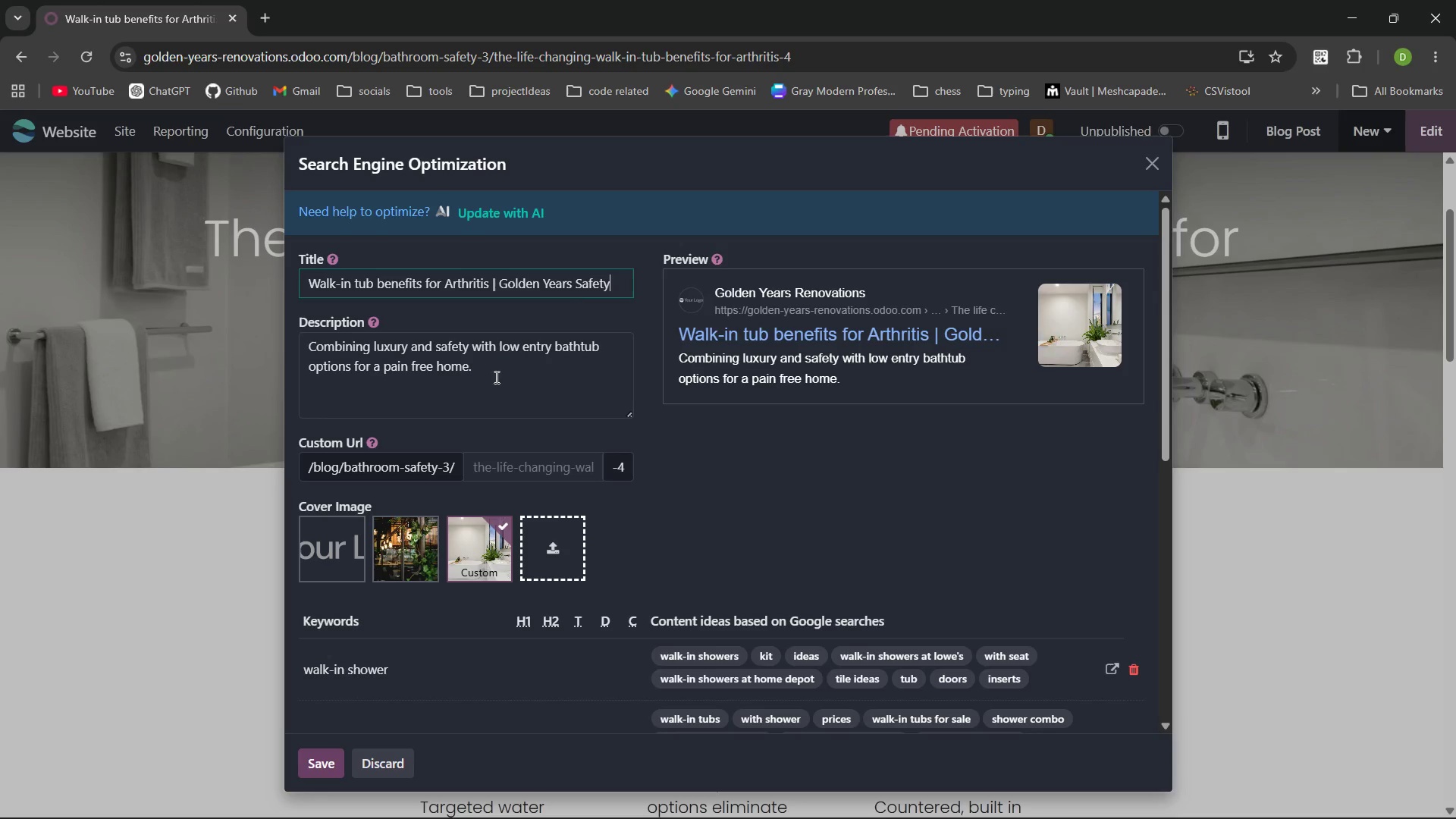 
left_click_drag(start_coordinate=[491, 372], to_coordinate=[292, 346])
 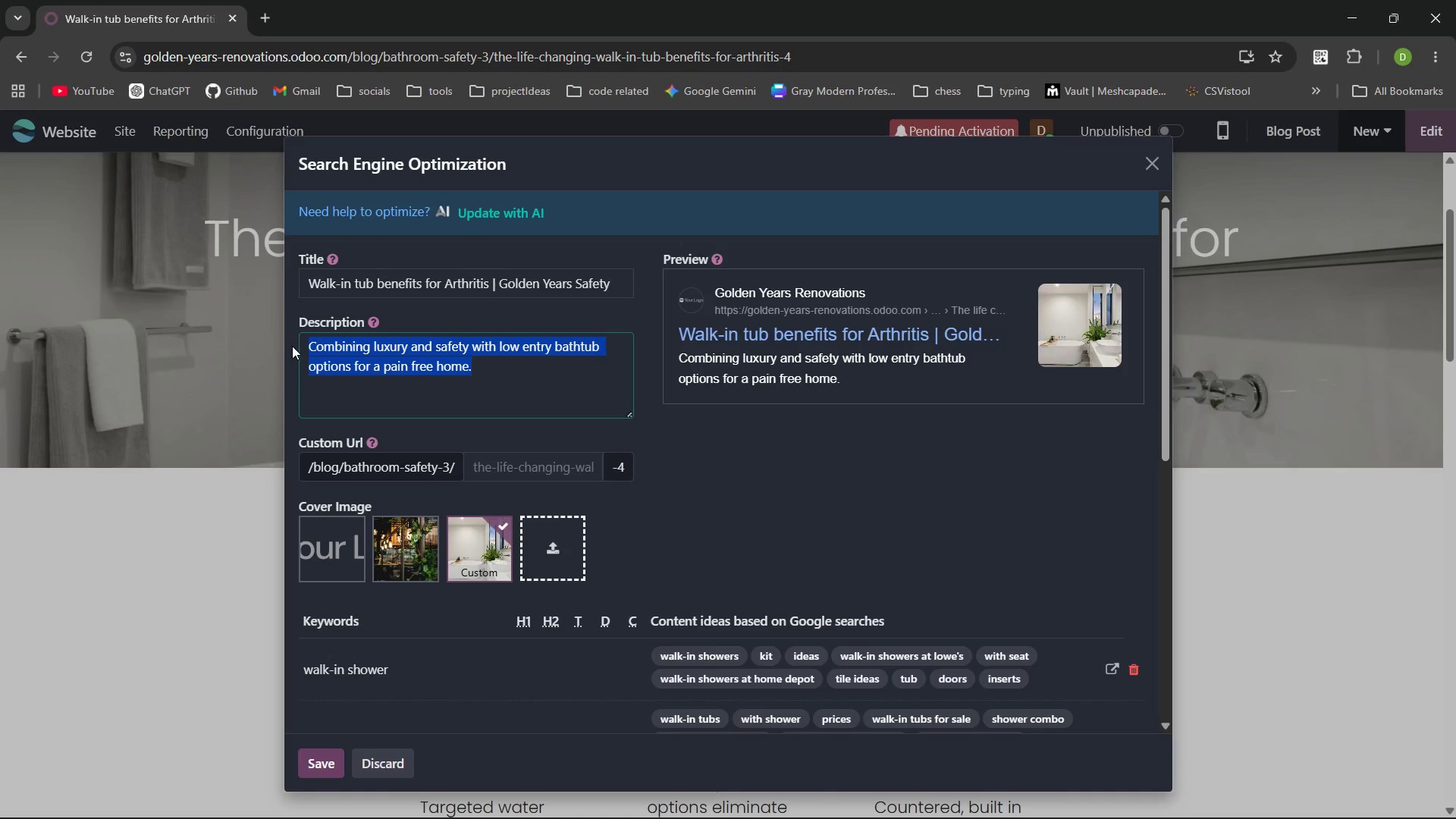 
type(Discover the top walk-intub benefits for arthi)
key(Backspace)
type(ritis )
key(Backspace)
type(. Explre low entry bathtub optons )
 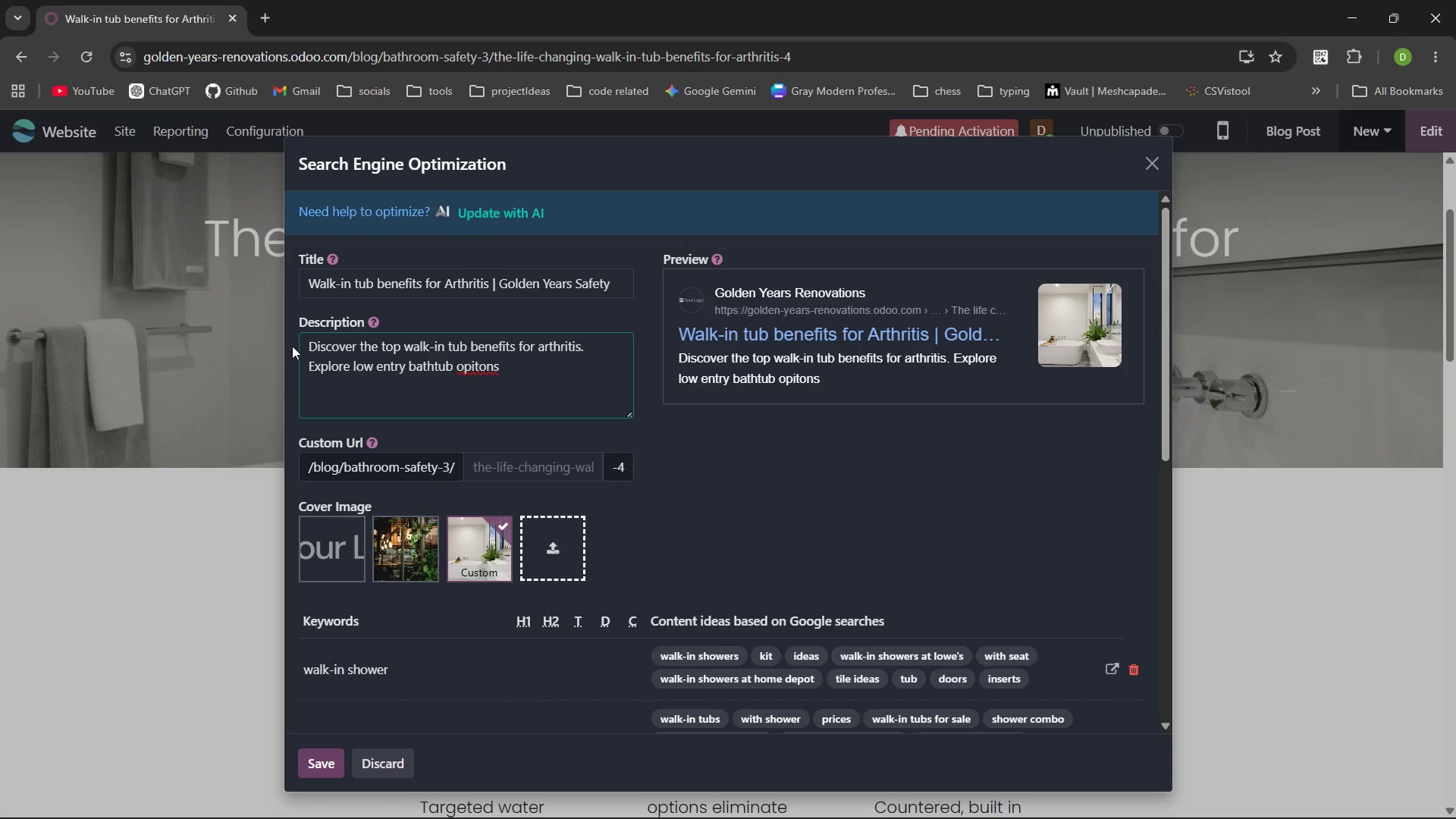 
key(Control+ControlLeft)
 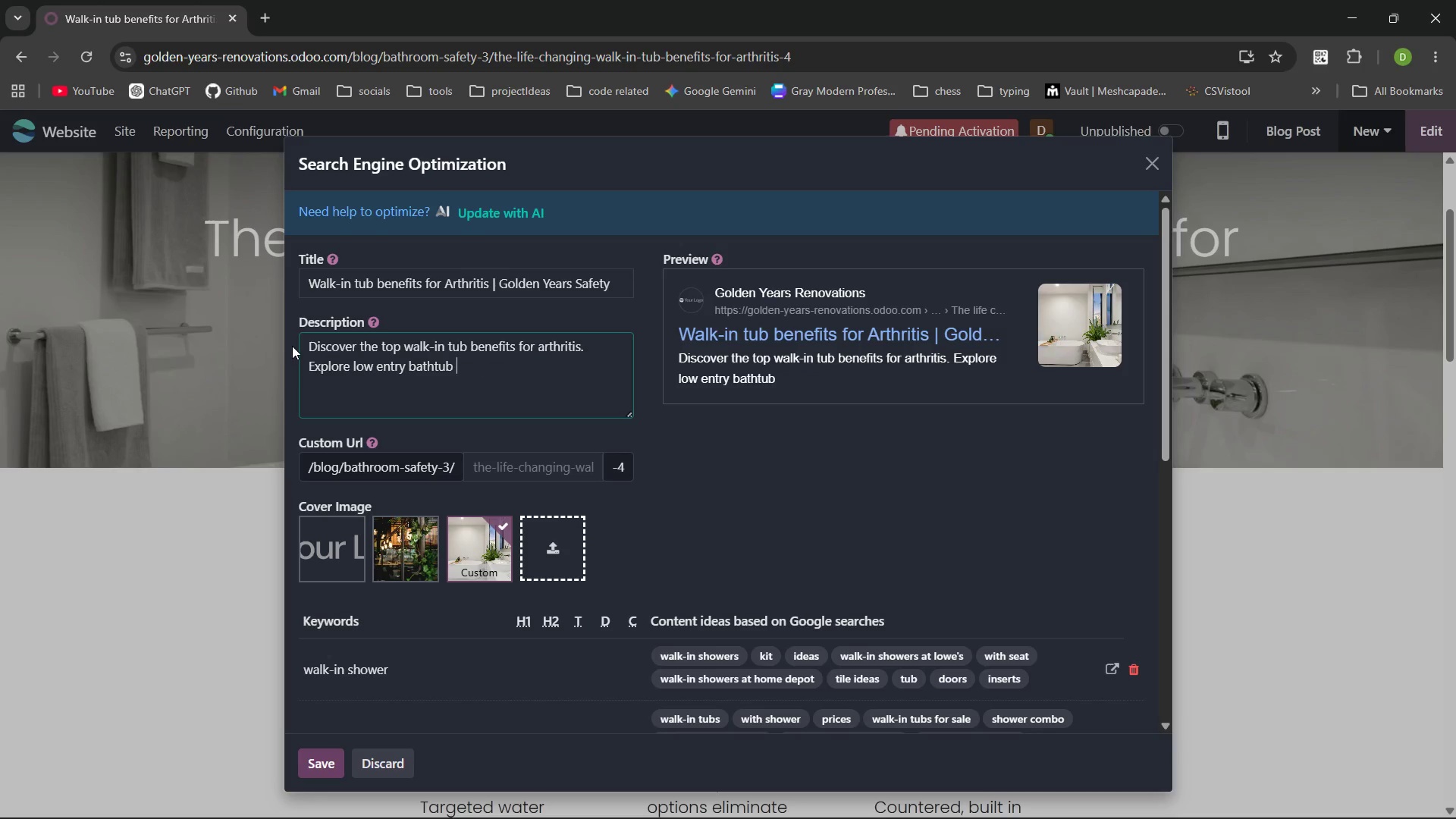 
key(Control+Backspace)
 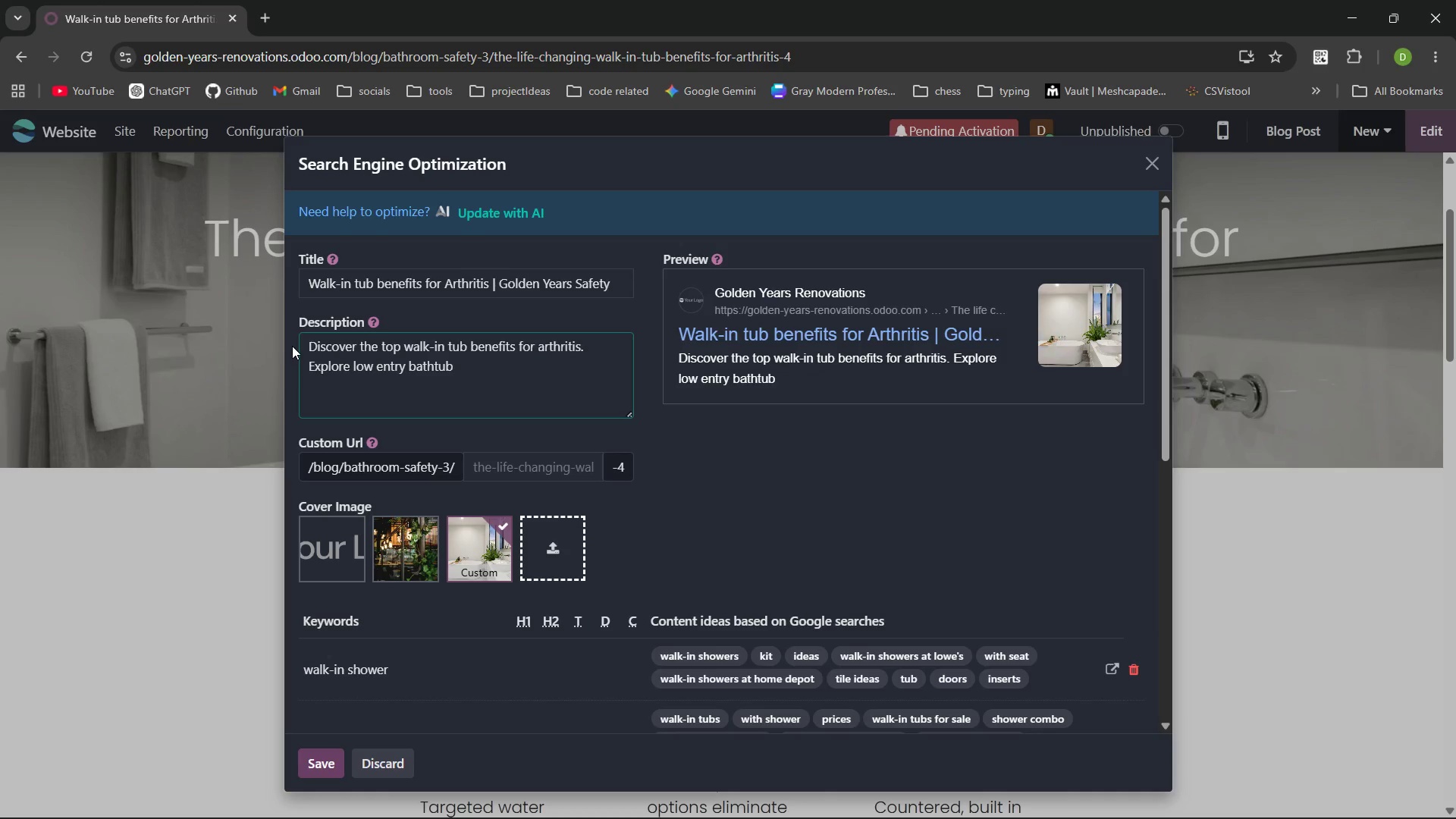 
type(optoins and best a)
key(Backspace)
type(walk in)
key(Backspace)
key(Backspace)
key(Backspace)
type(-n showers for senors to improve your home safery.)
key(Backspace)
key(Backspace)
key(Backspace)
type(ty.)
 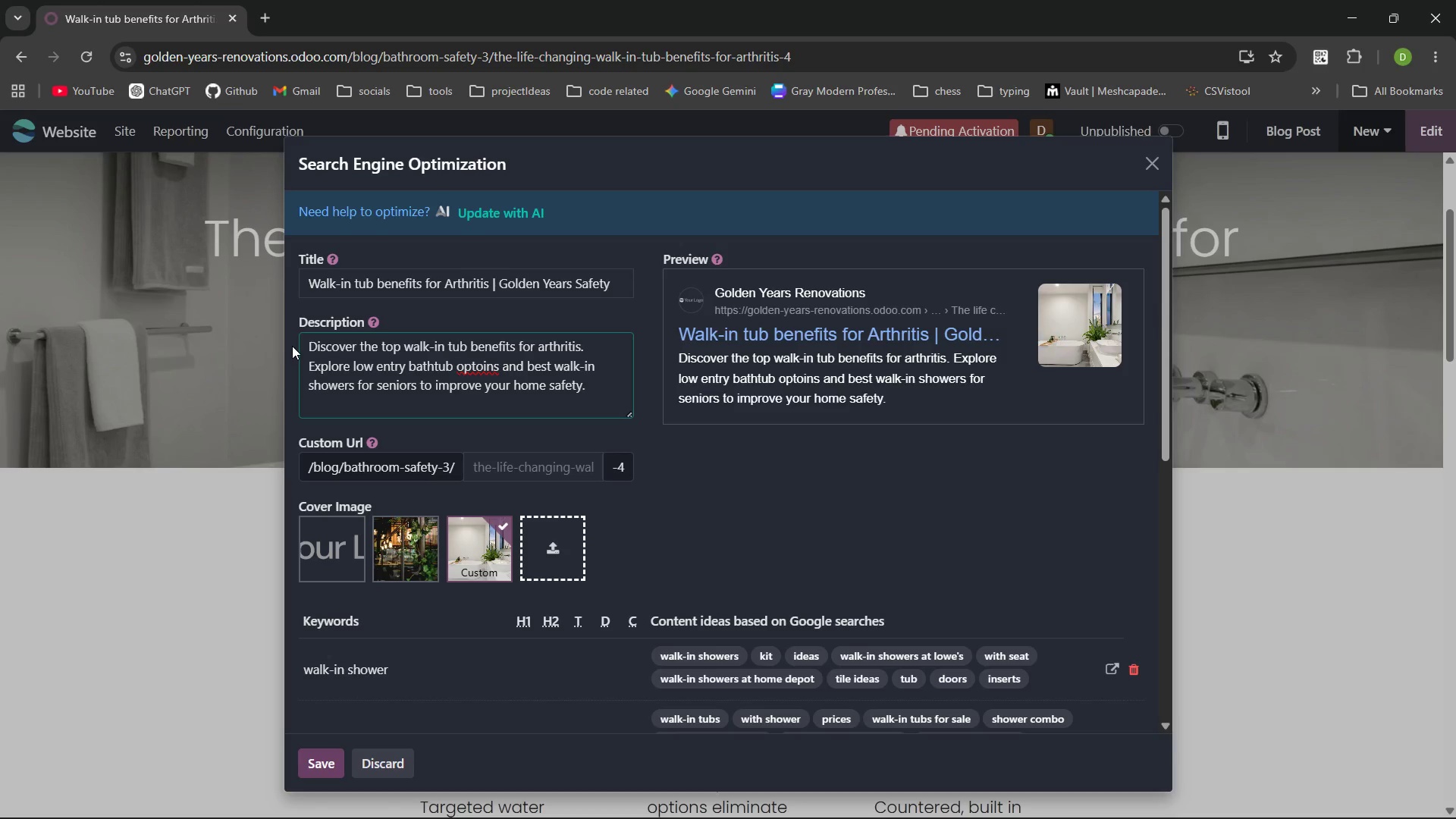 
double_click([465, 367])
 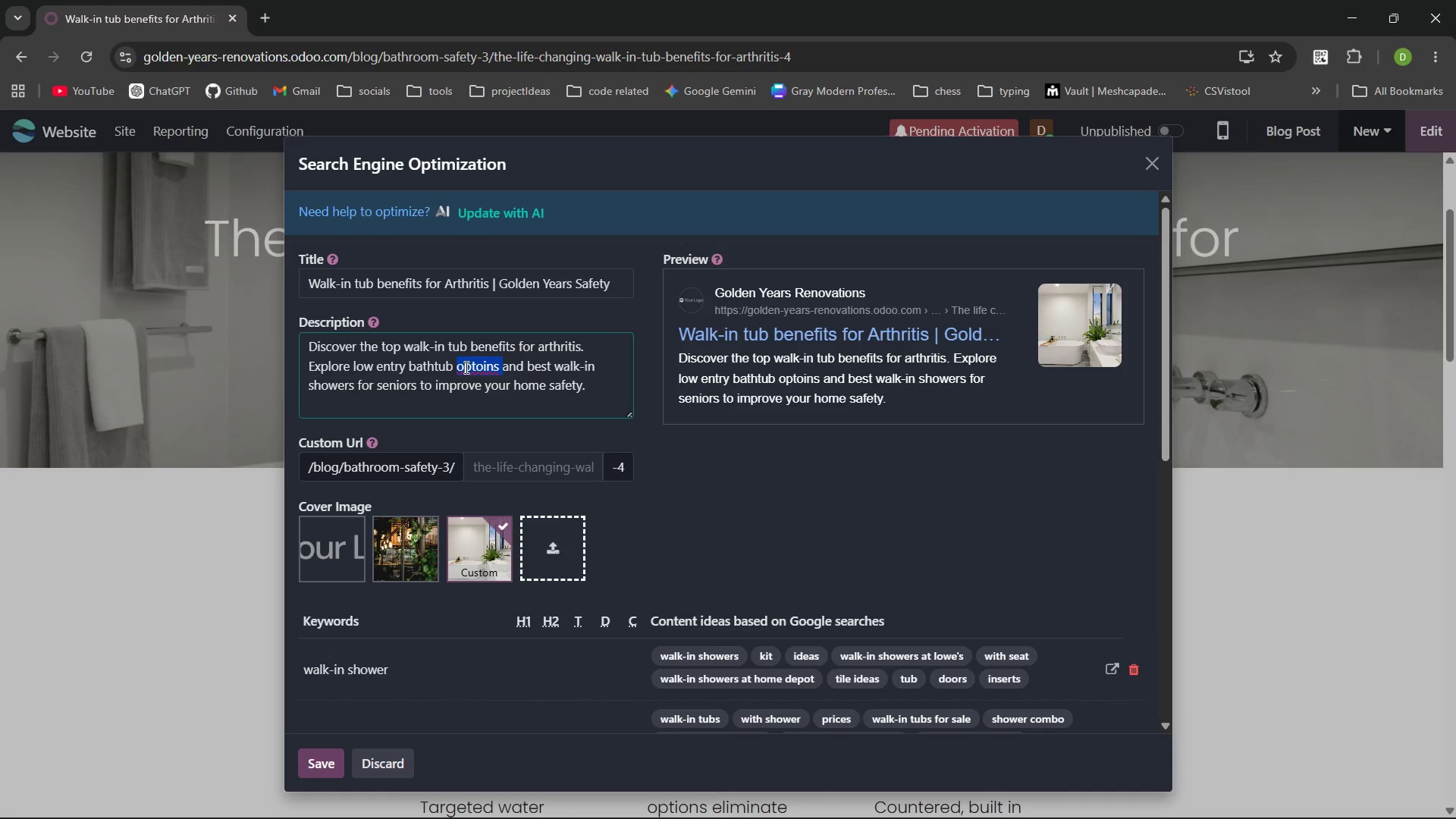 
type(options )
 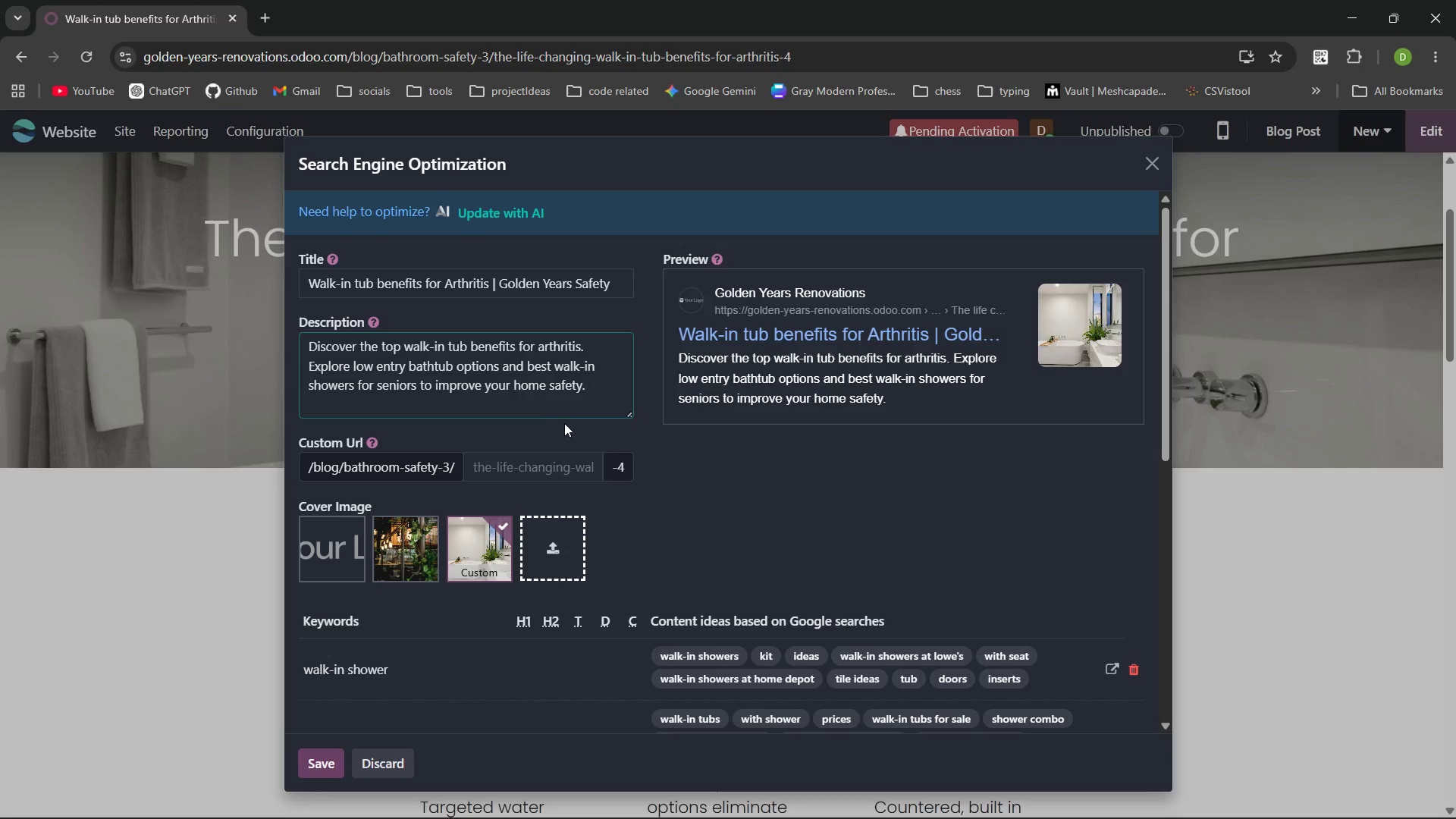 
left_click([554, 431])
 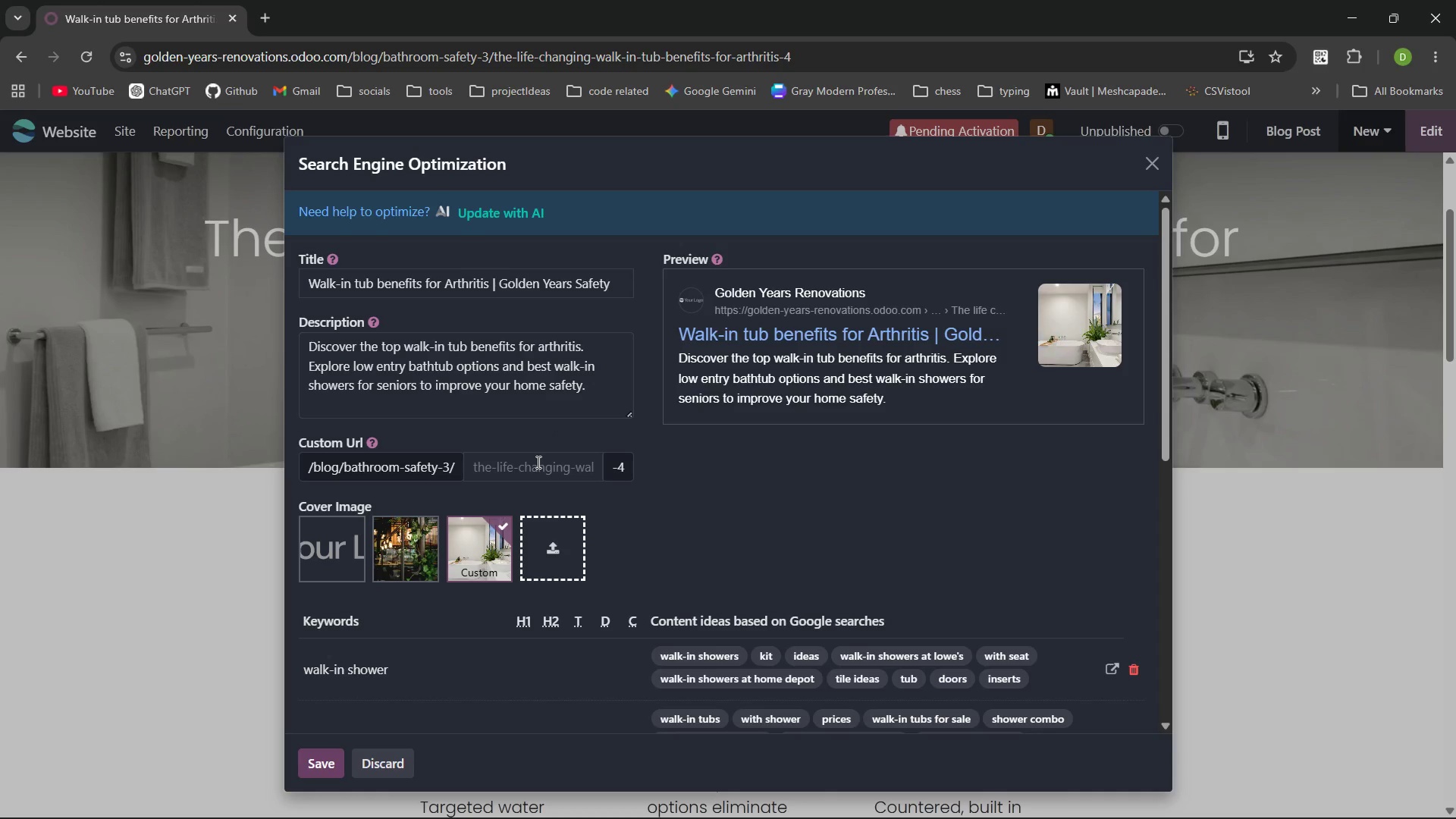 
left_click([537, 462])
 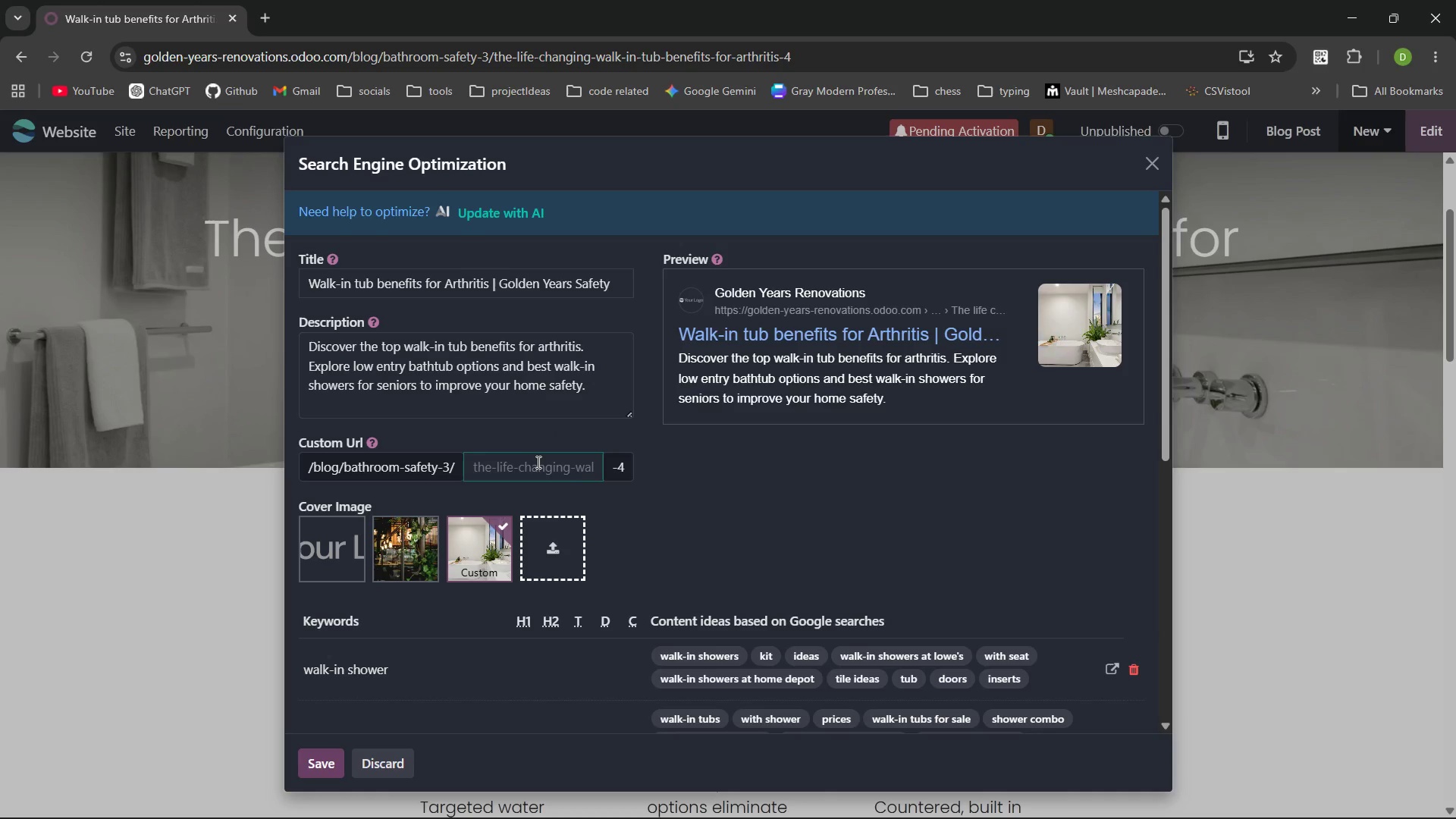 
type(t)
key(Backspace)
type(walk-in-ub-benefits-for-)
 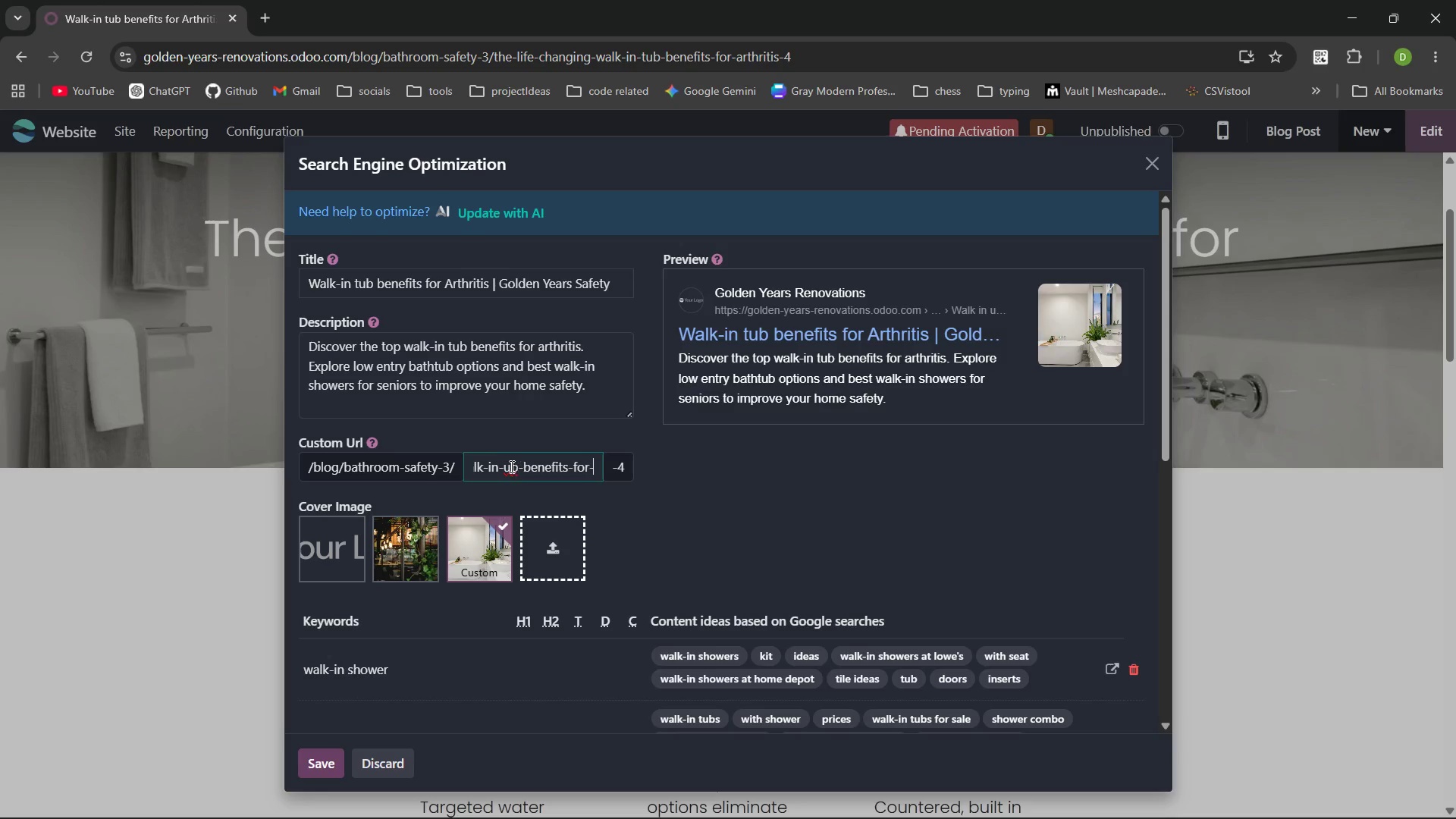 
left_click([510, 466])
 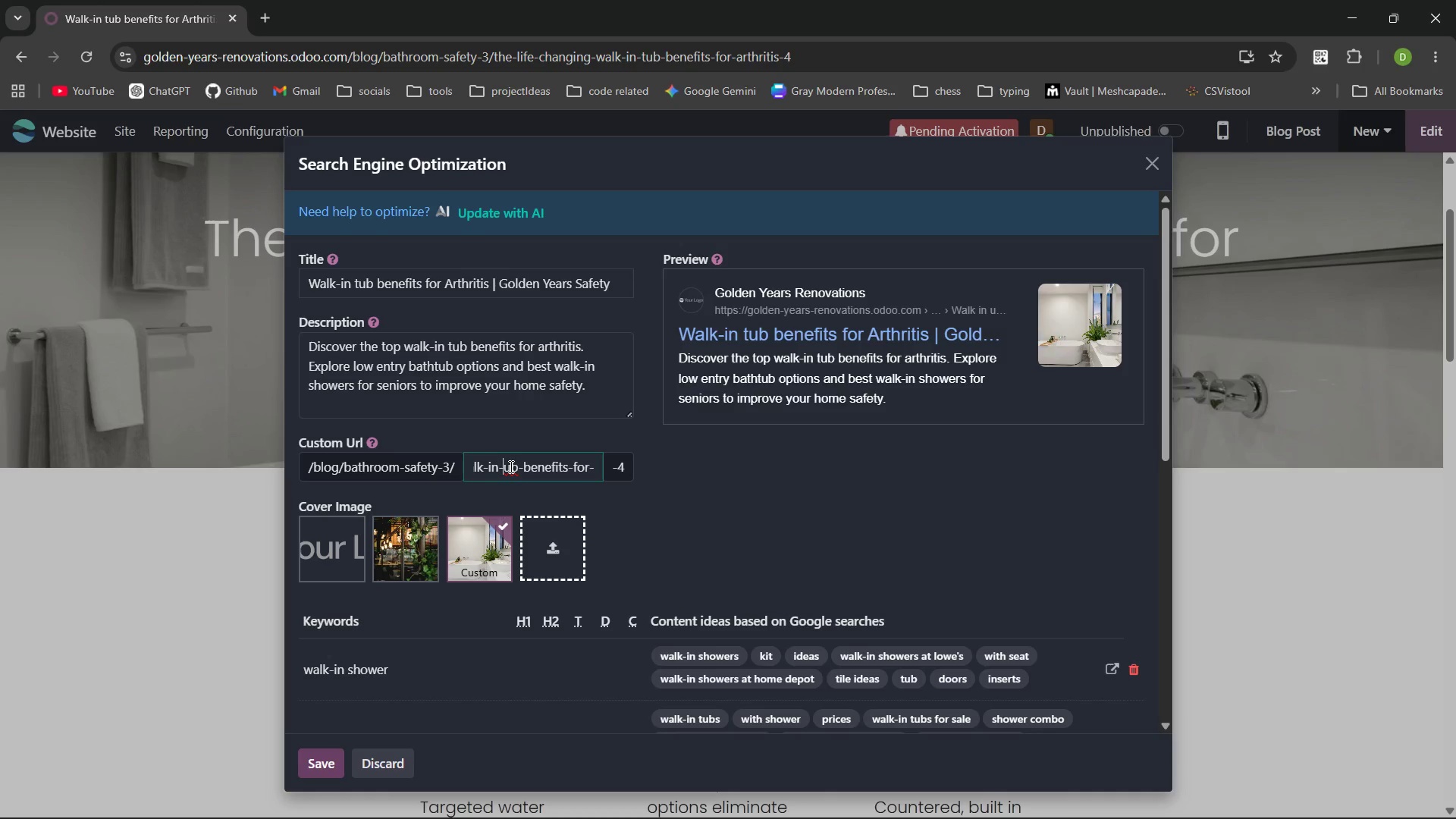 
key(ArrowLeft)
 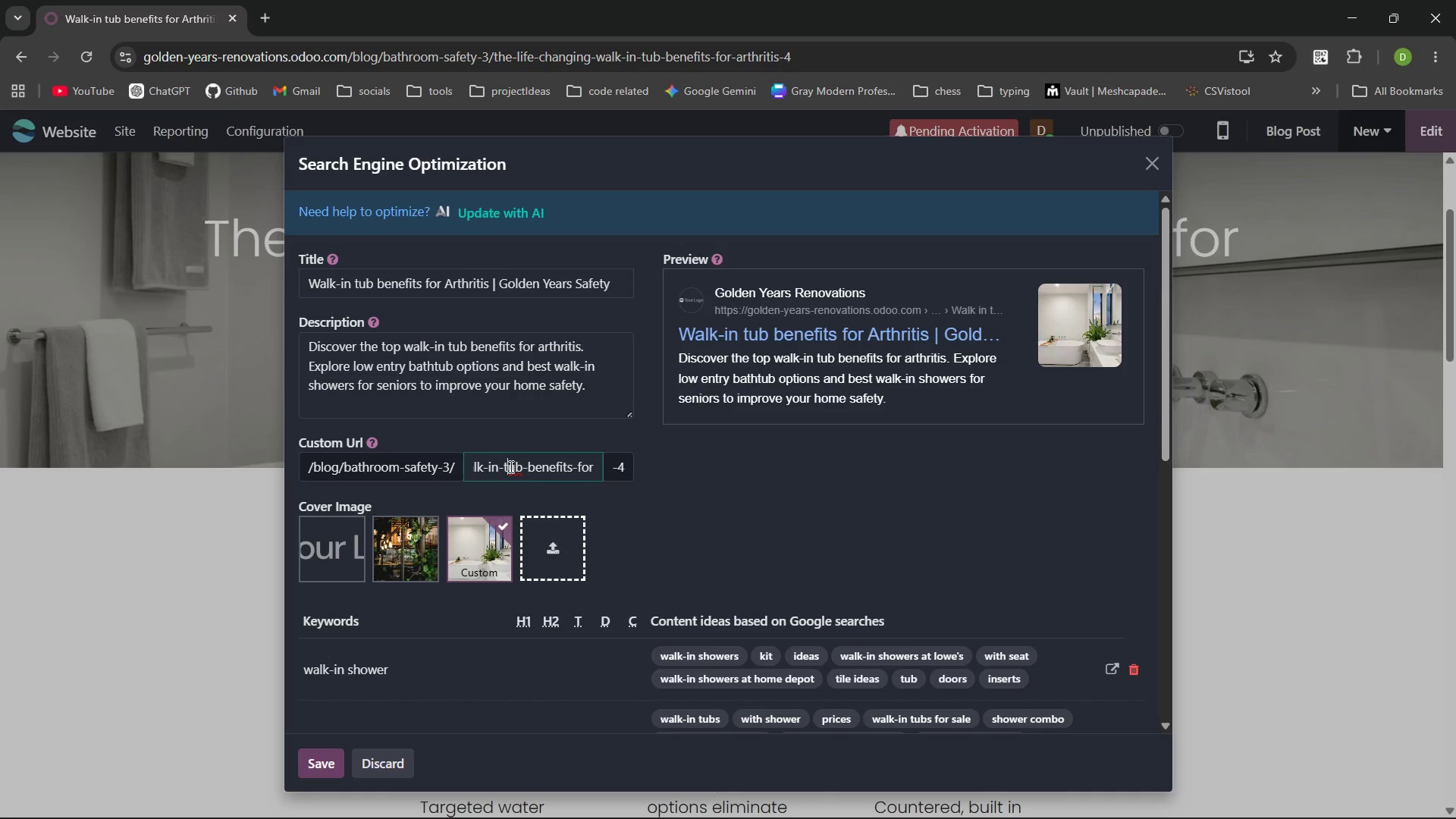 
key(T)
 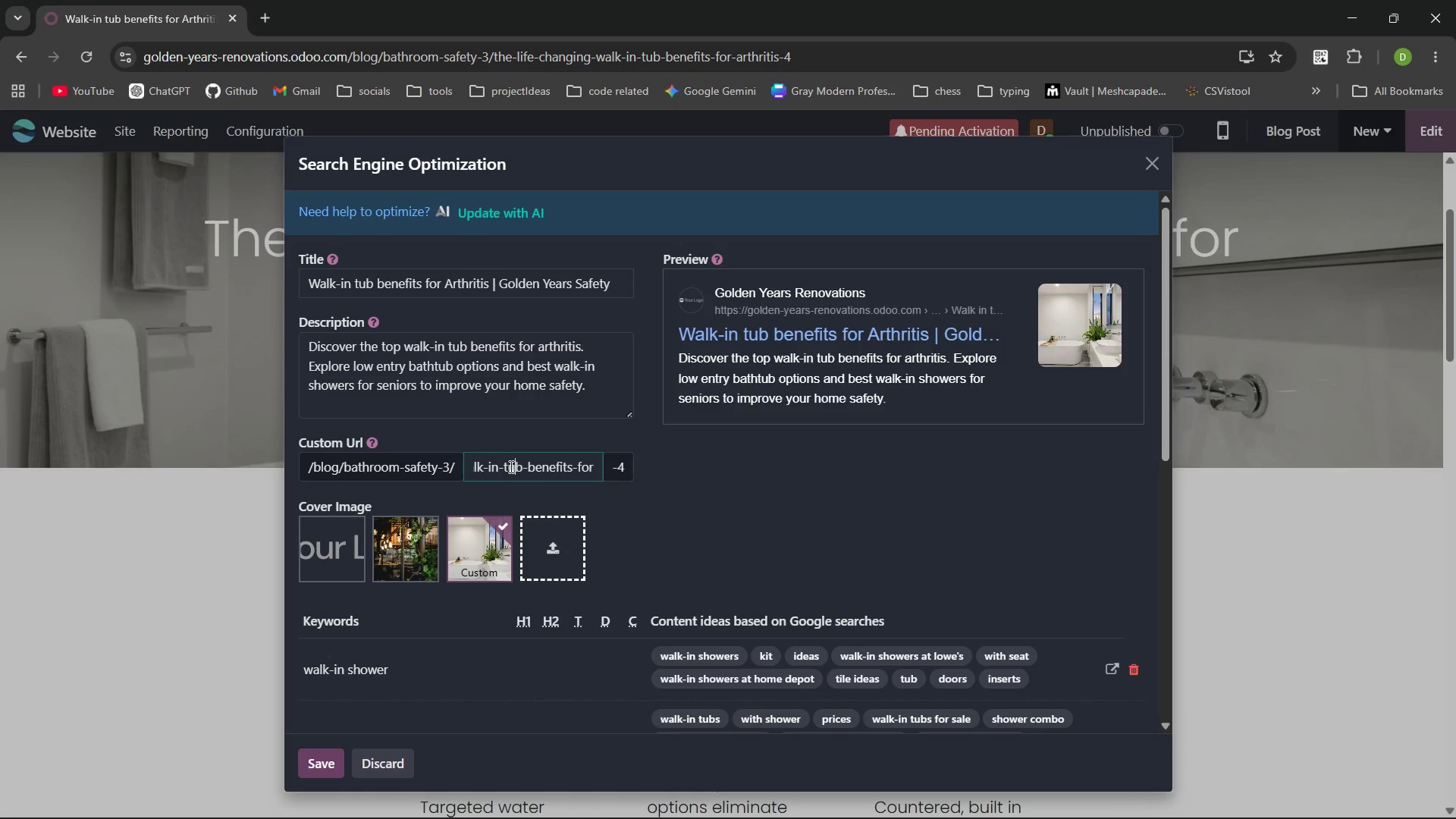 
key(ArrowRight)
 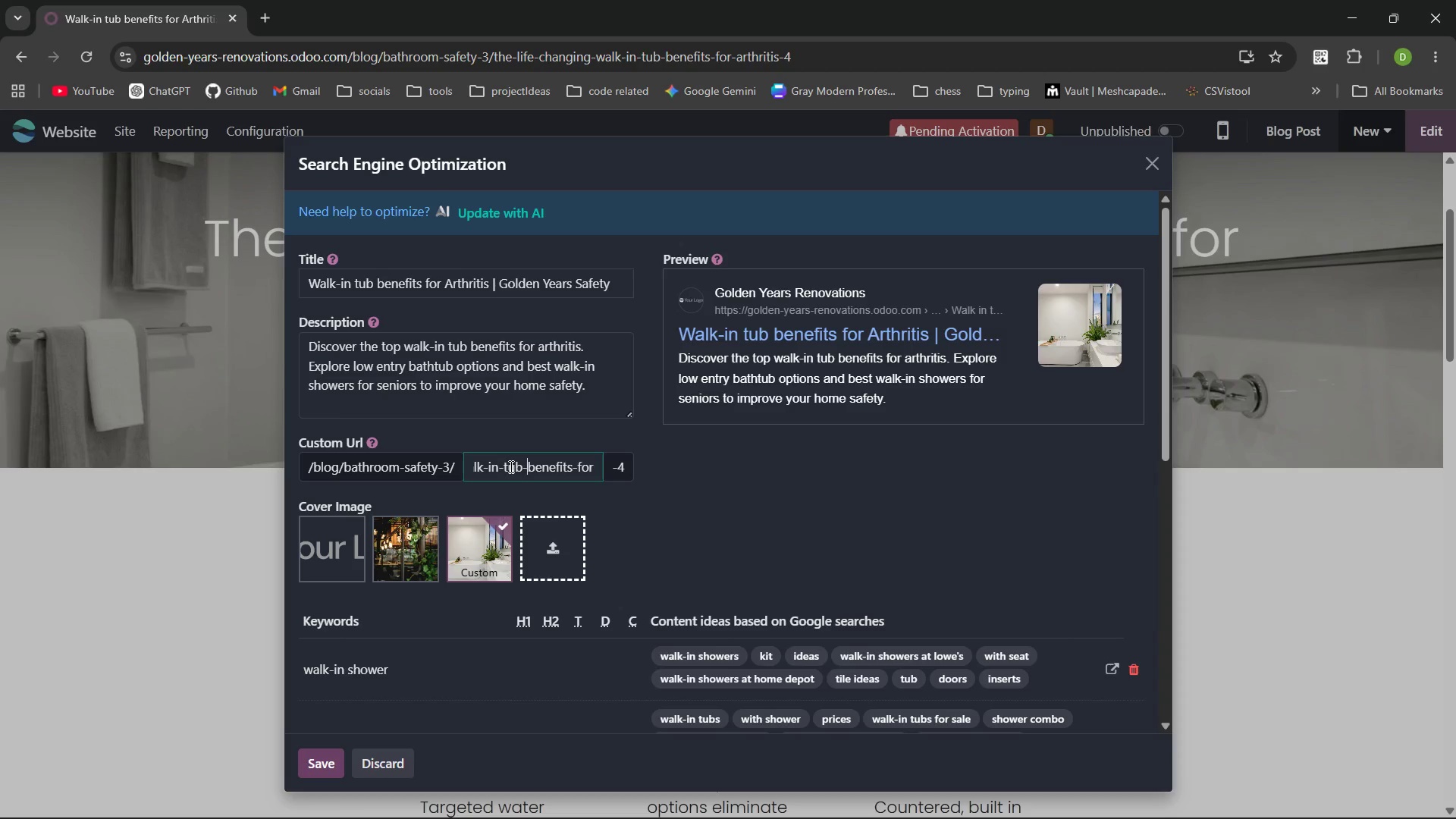 
key(ArrowRight)
 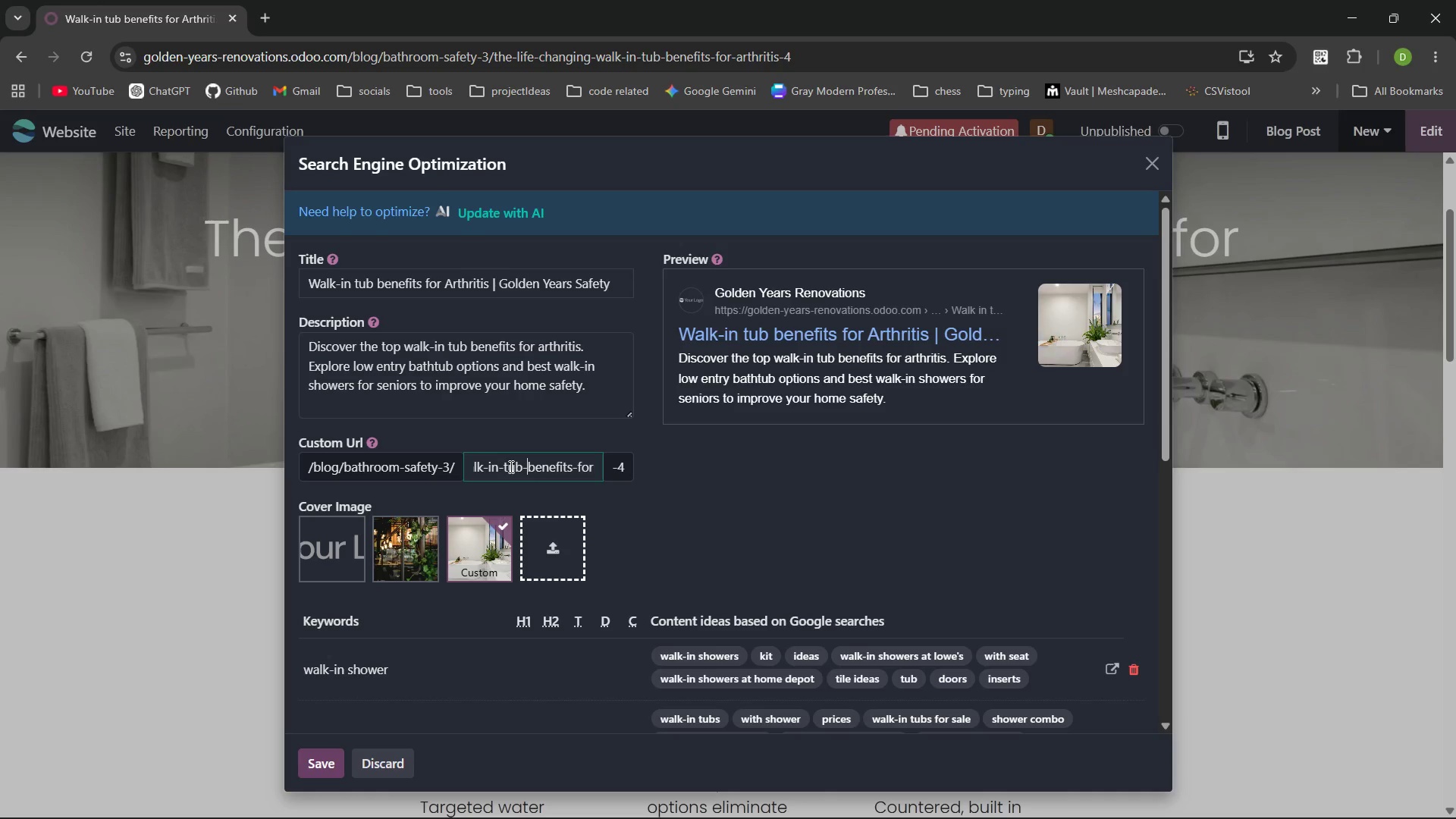 
hold_key(key=ArrowRight, duration=1.17)
 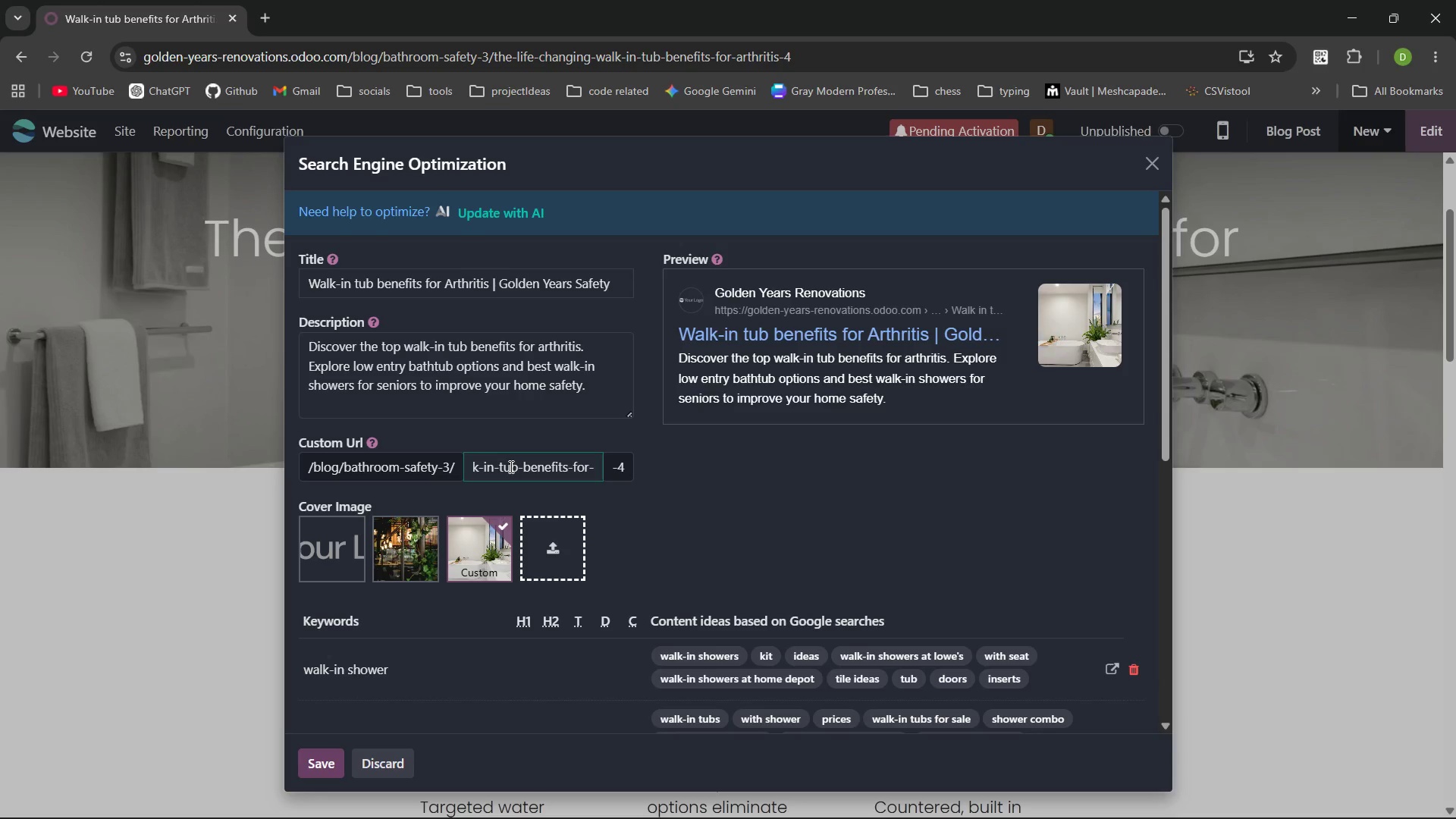 
key(ArrowRight)
 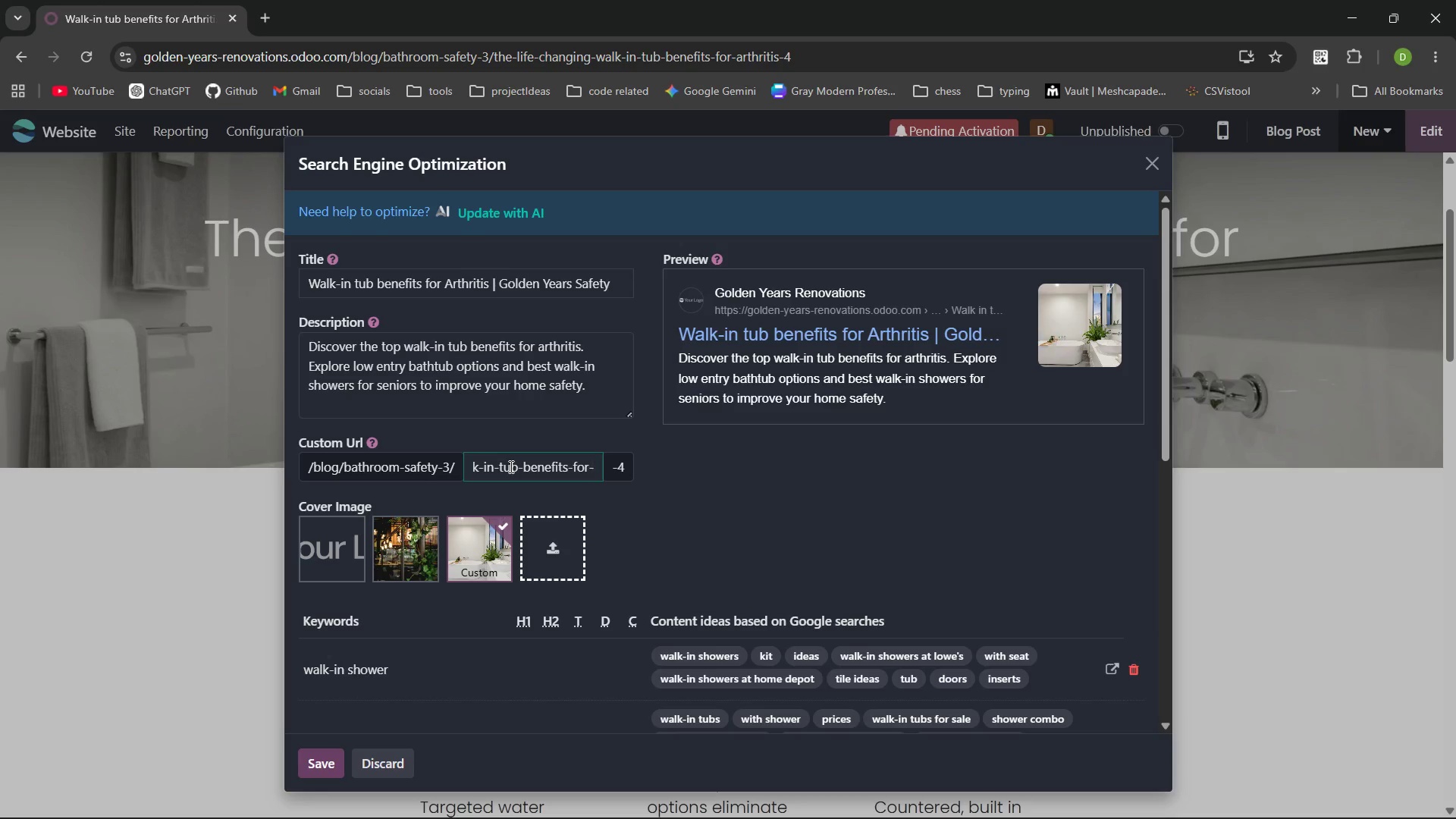 
type(arthritis)
 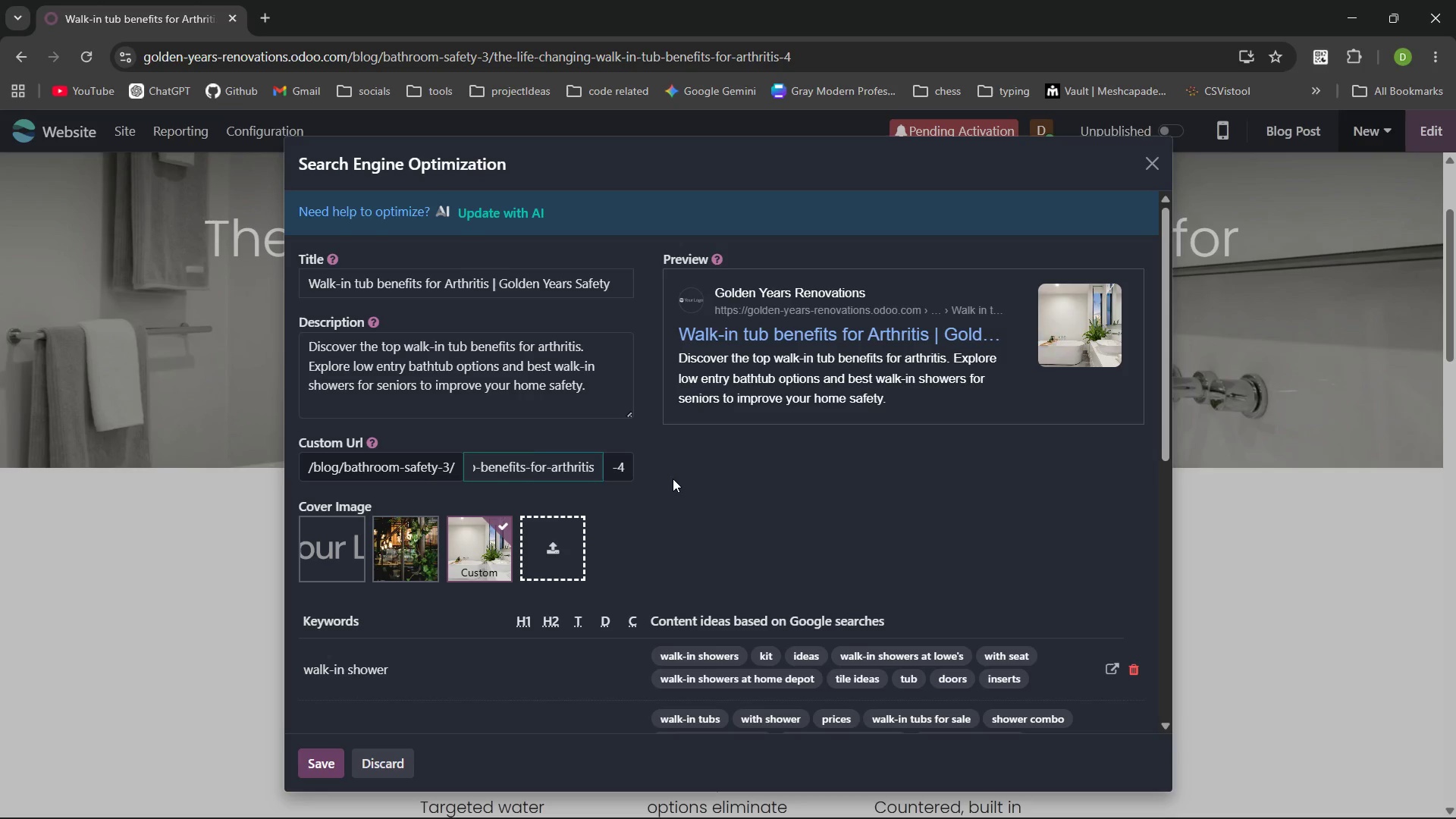 
left_click([673, 479])
 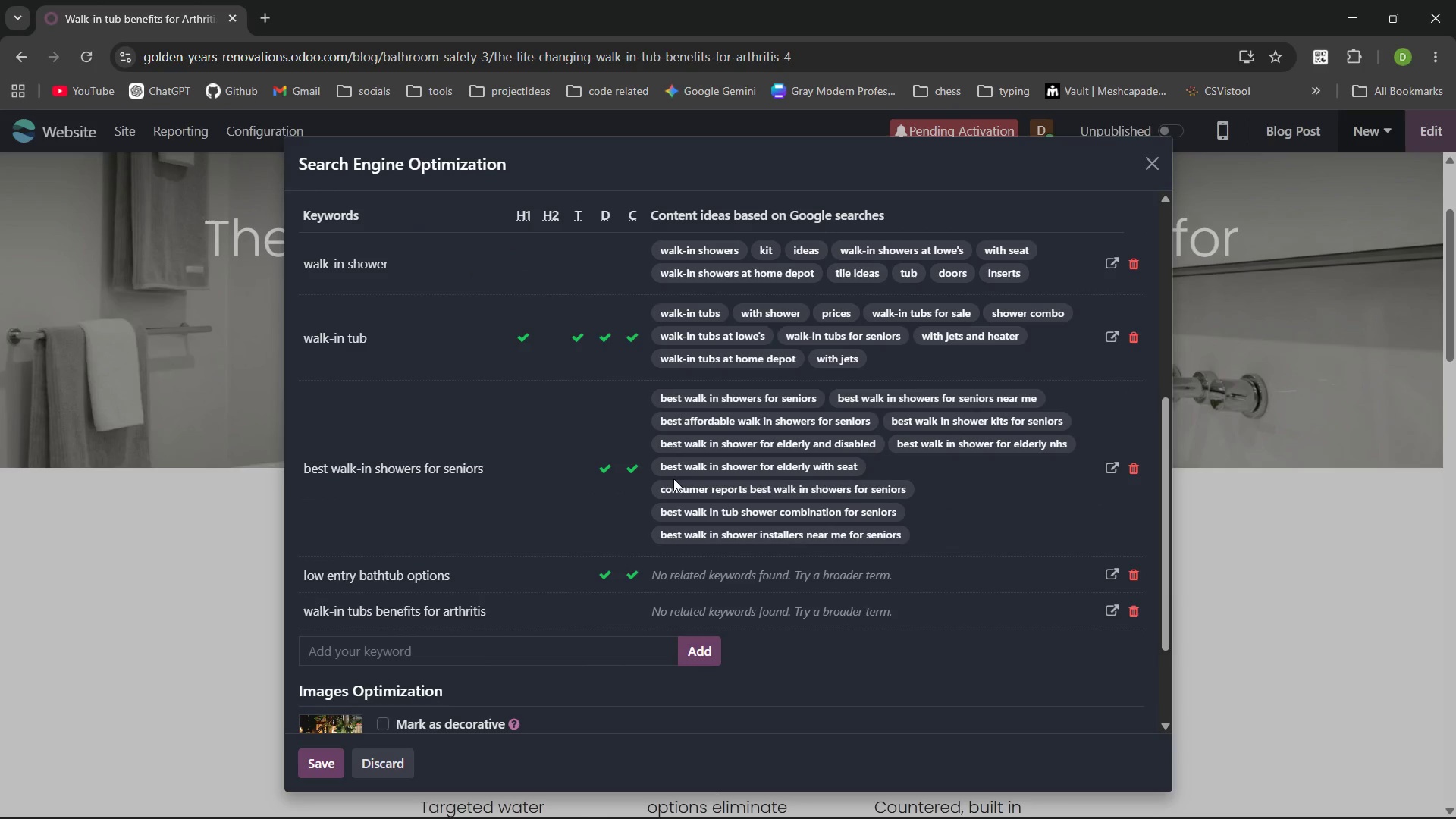 
wait(9.39)
 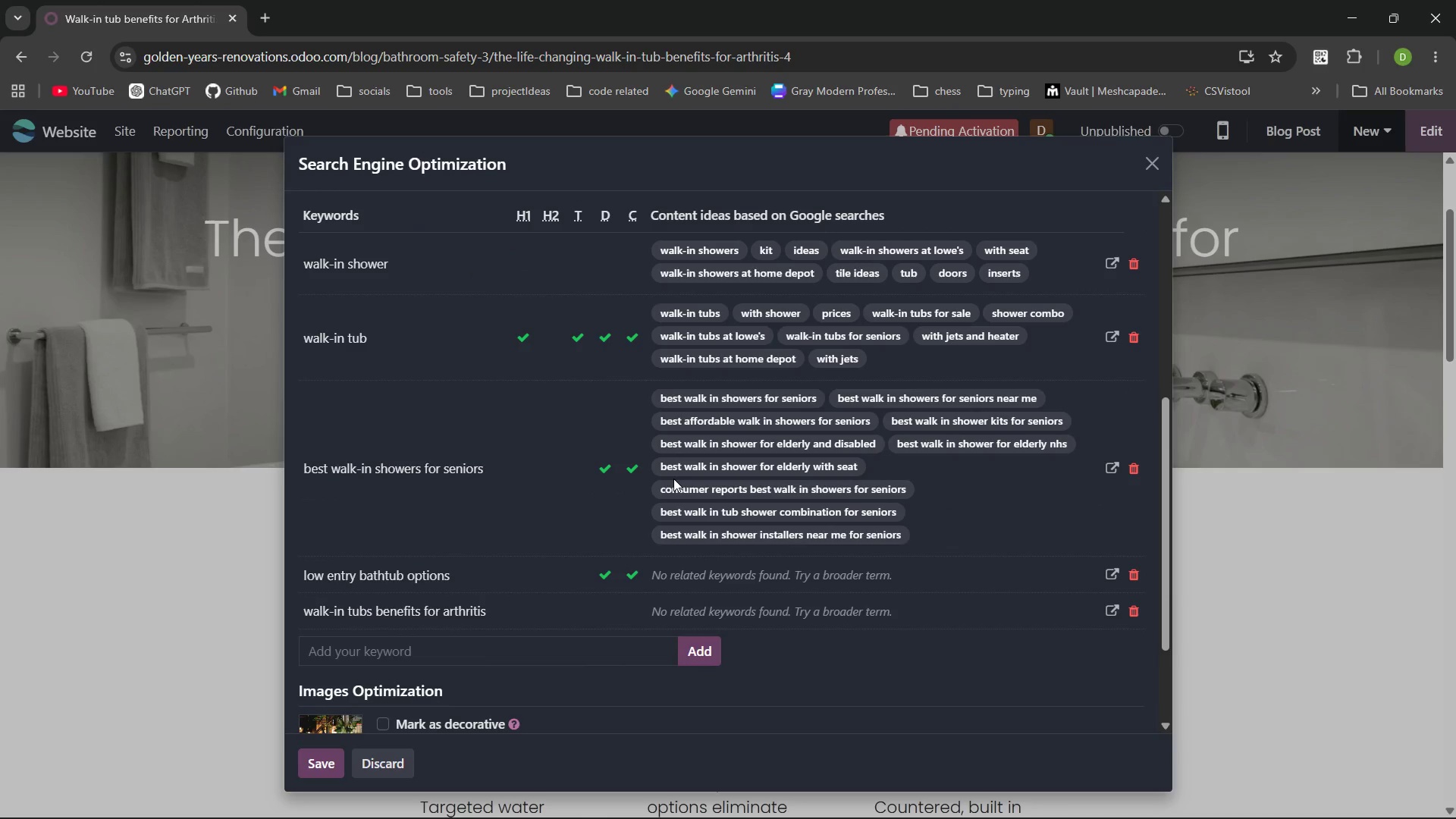 
left_click([1134, 260])
 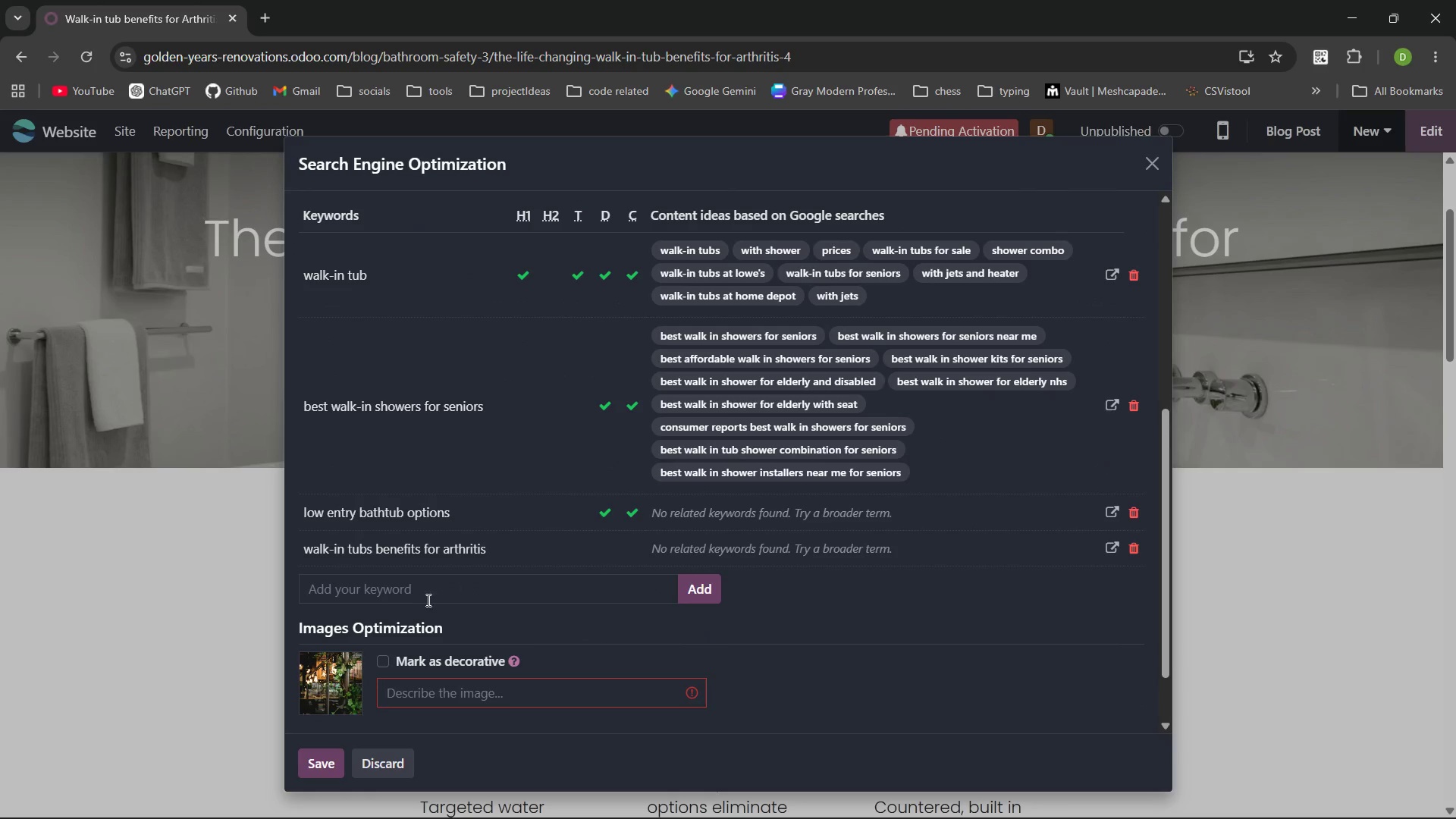 
left_click([419, 589])
 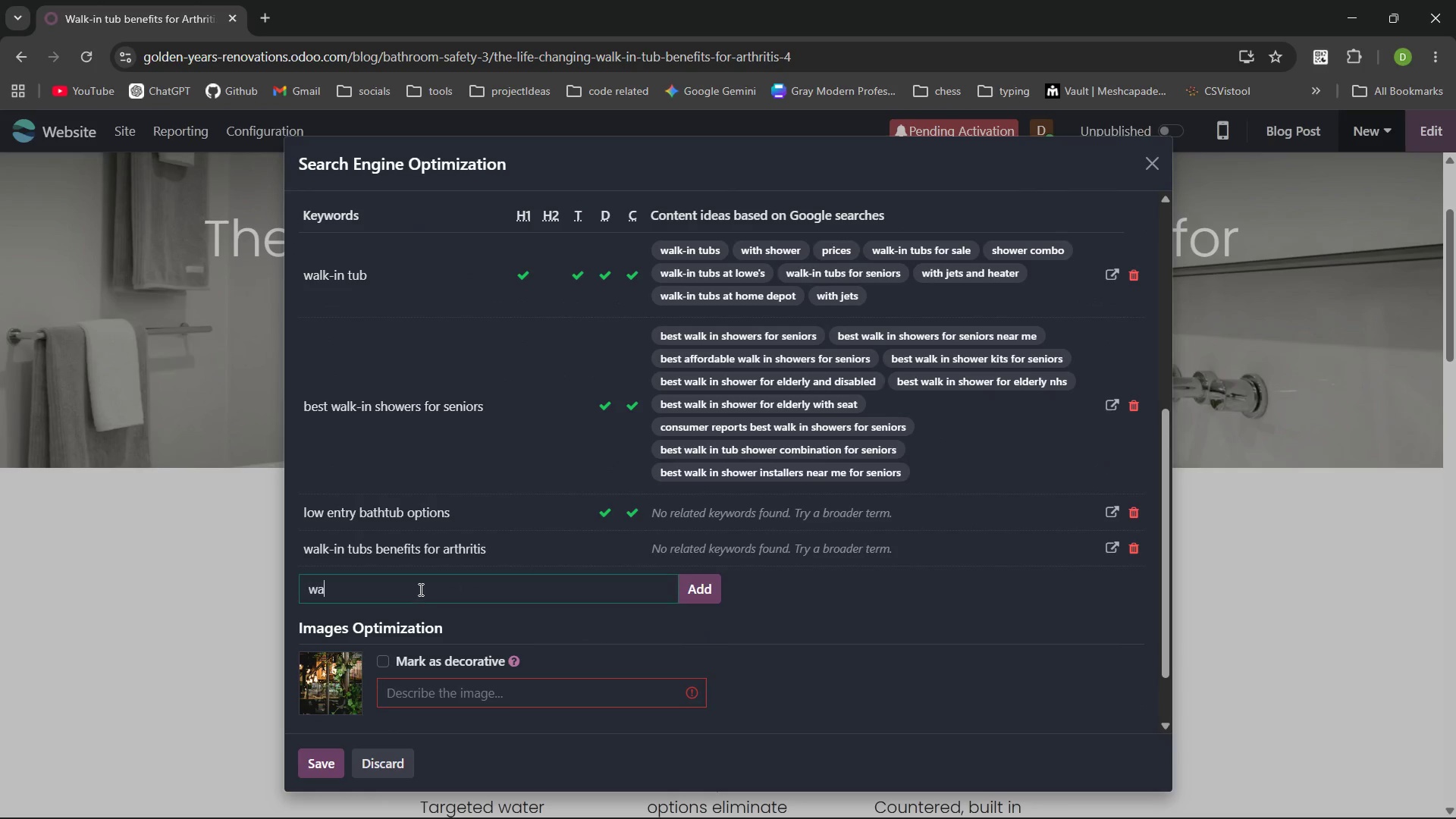 
type(walk-in shoers)
 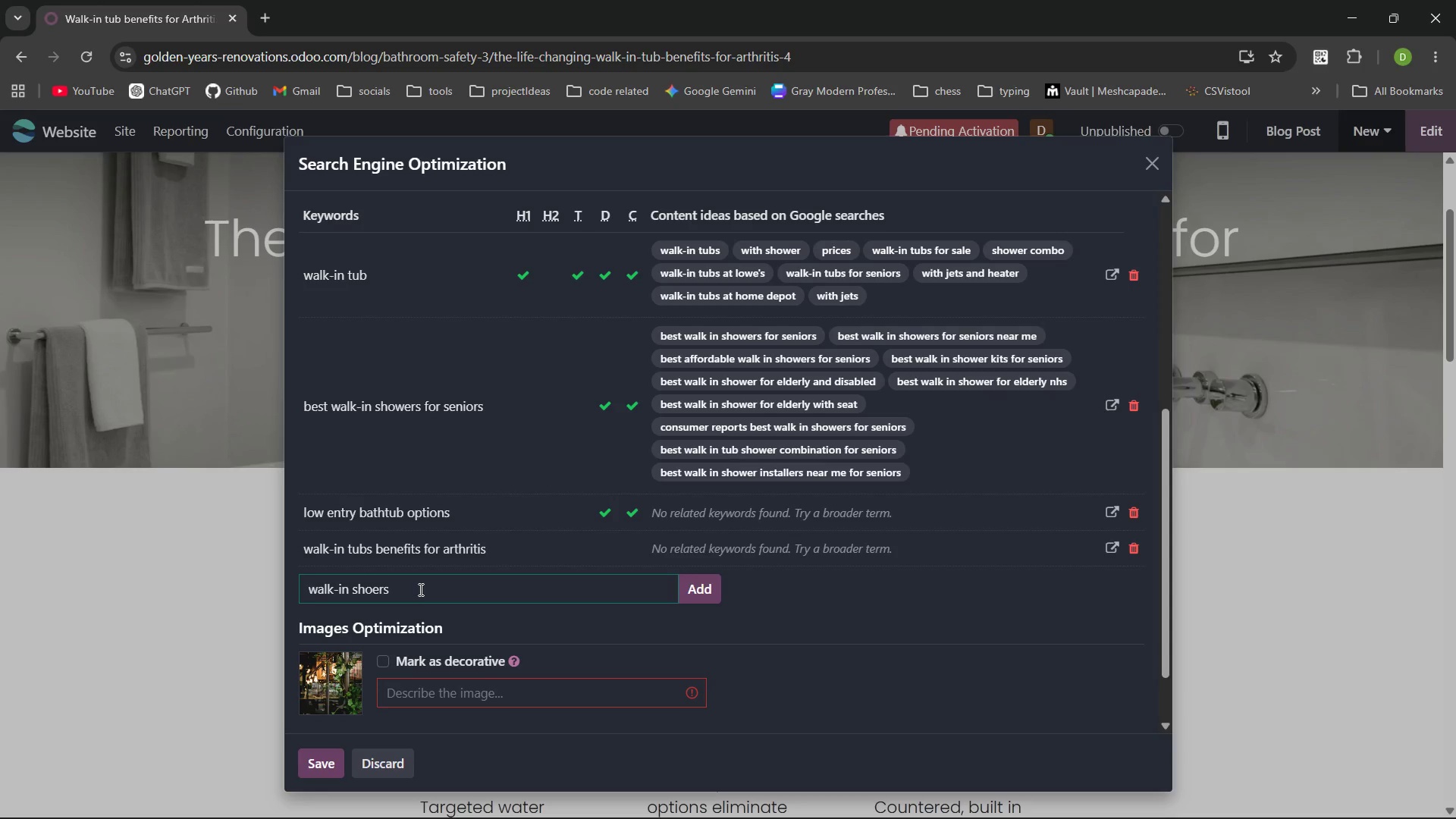 
key(Control+ControlLeft)
 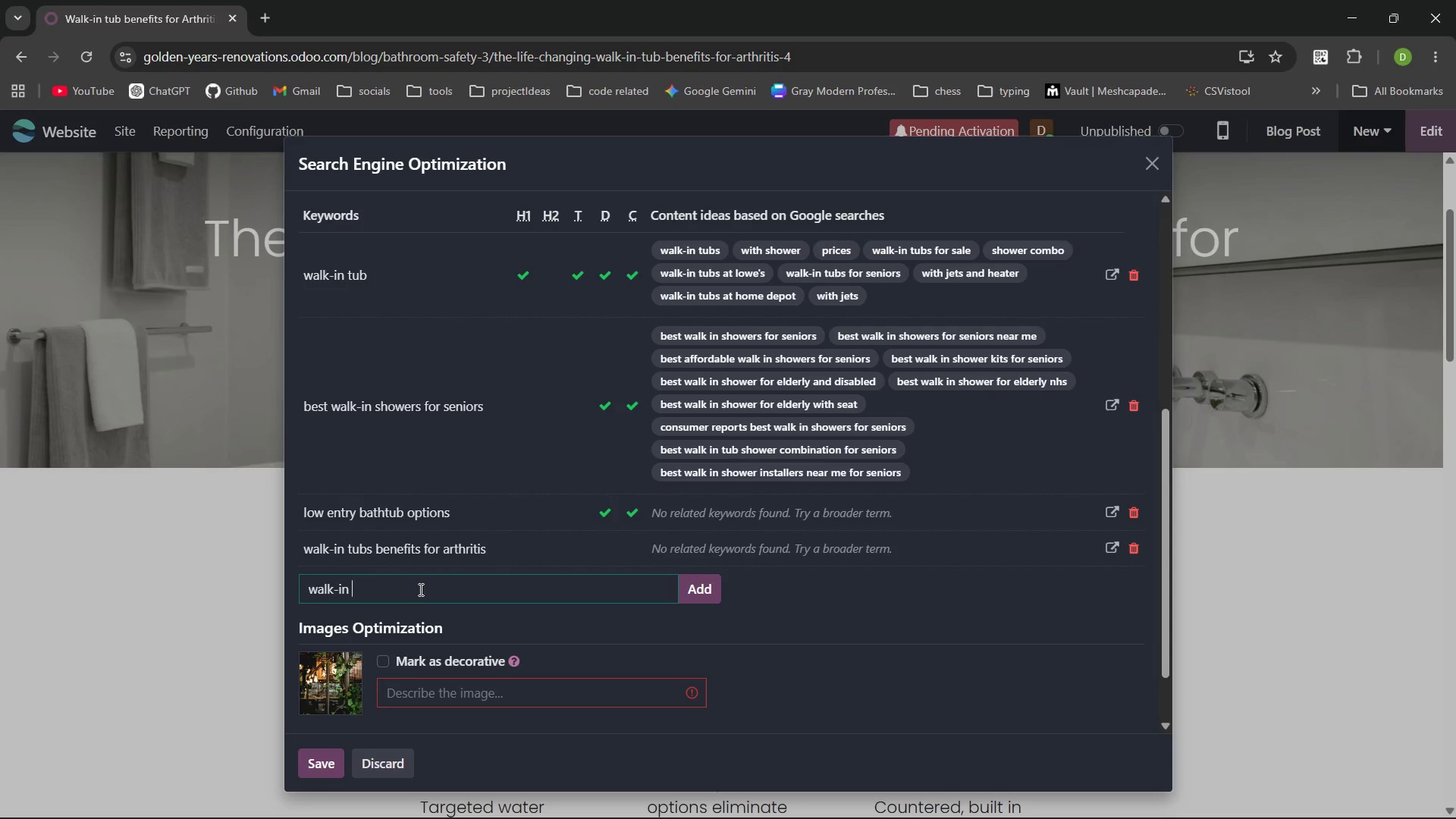 
key(Control+Backspace)
 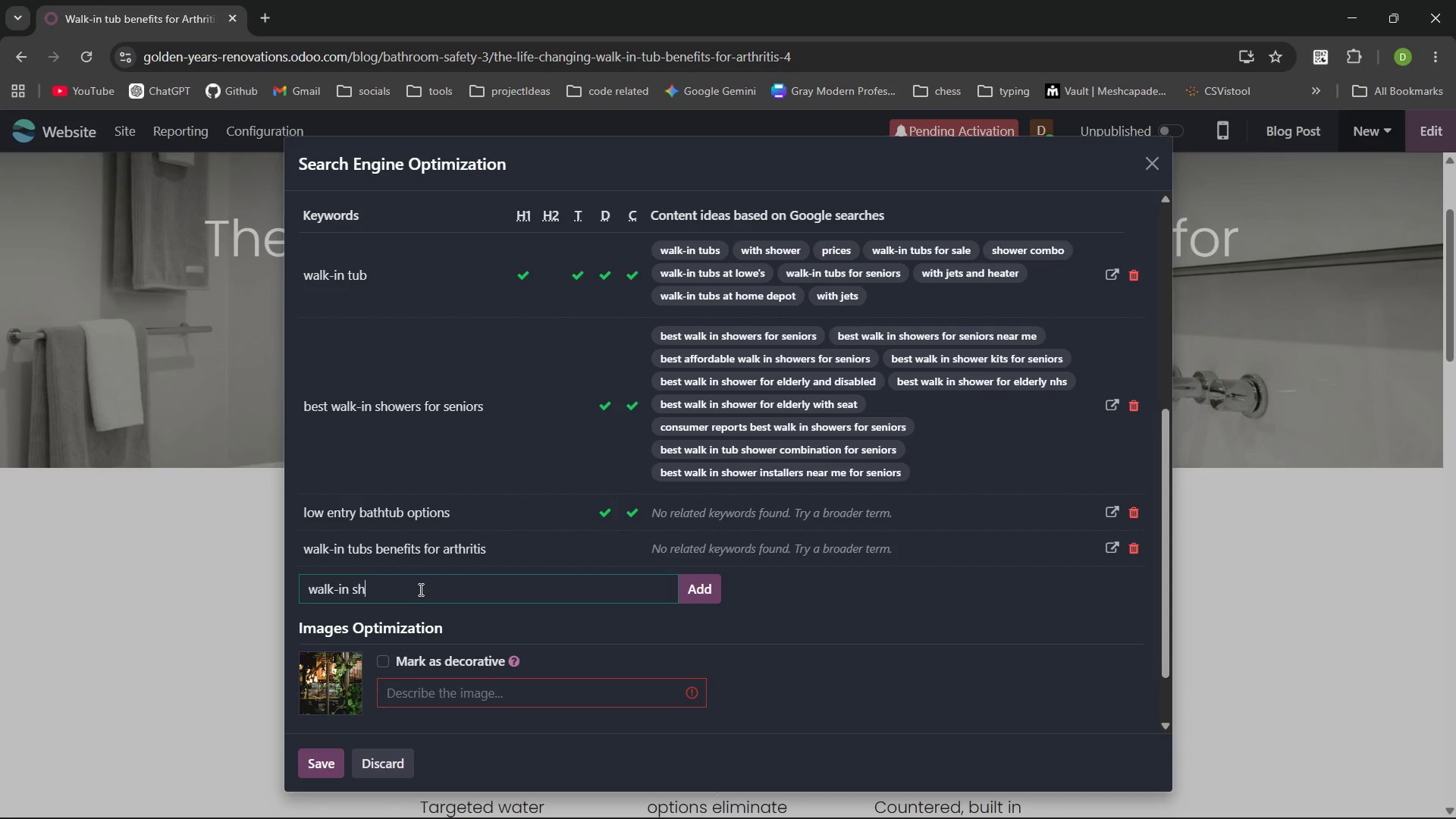 
type(howers)
 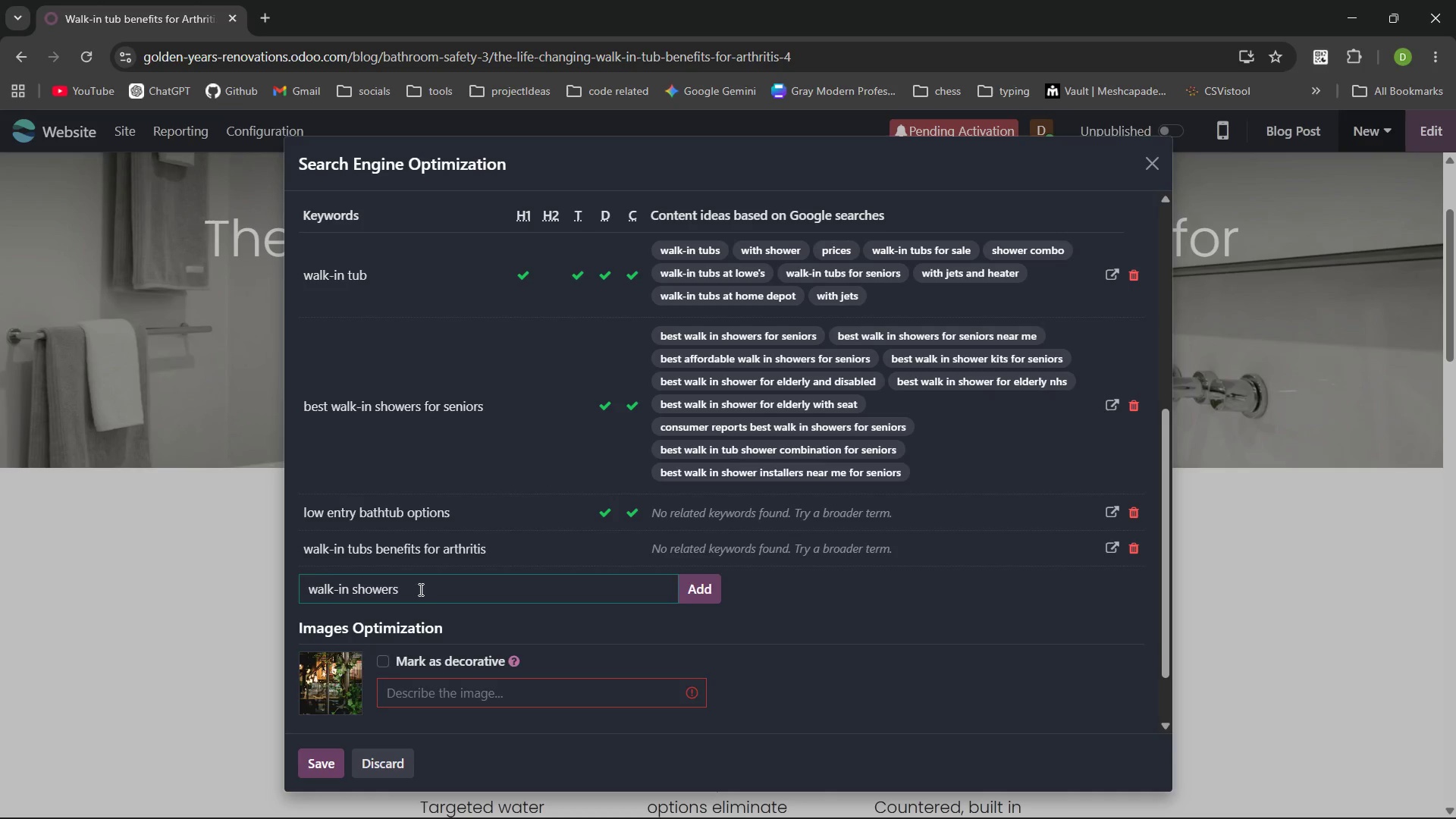 
key(Enter)
 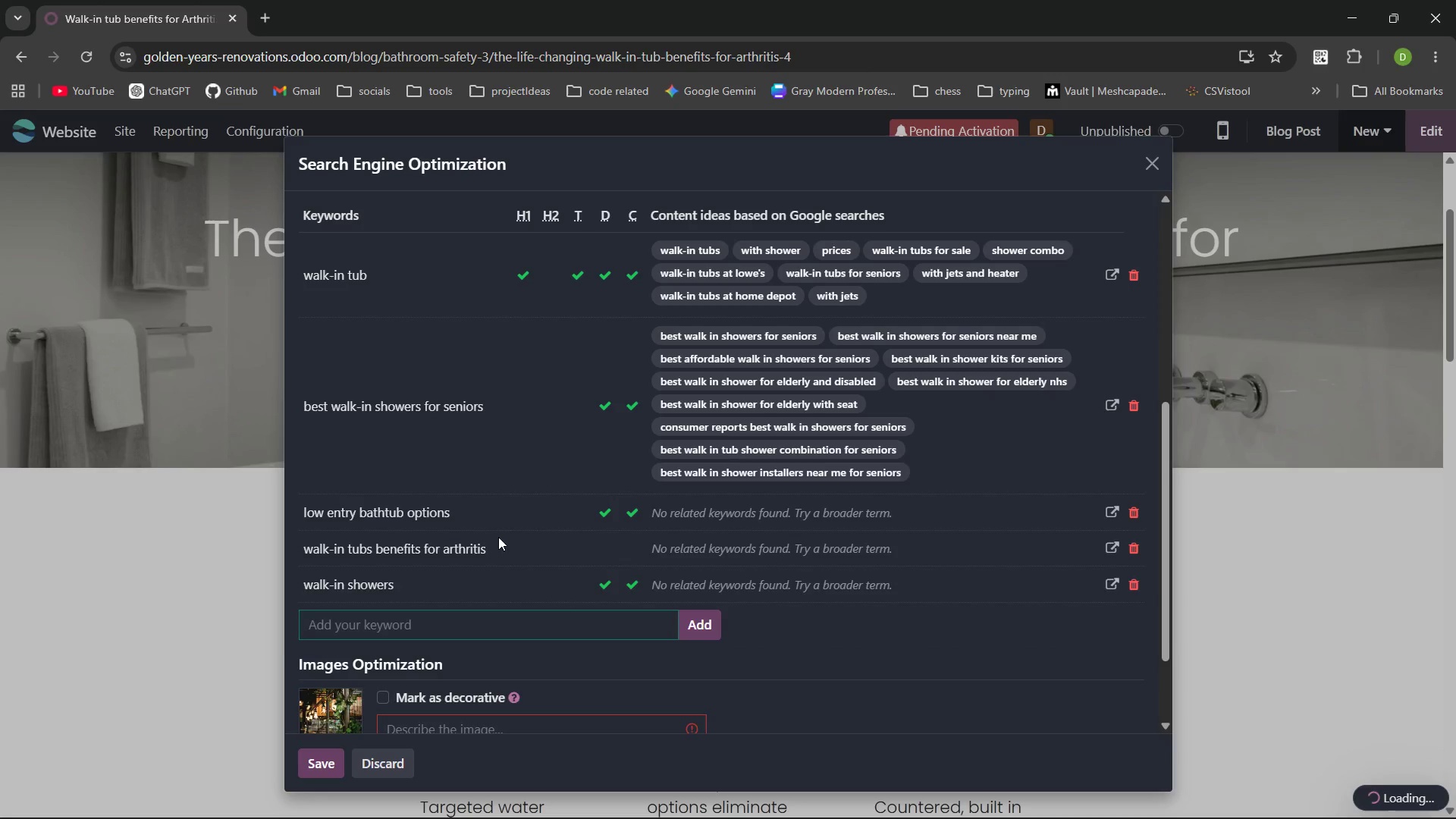 
mouse_move([646, 479])
 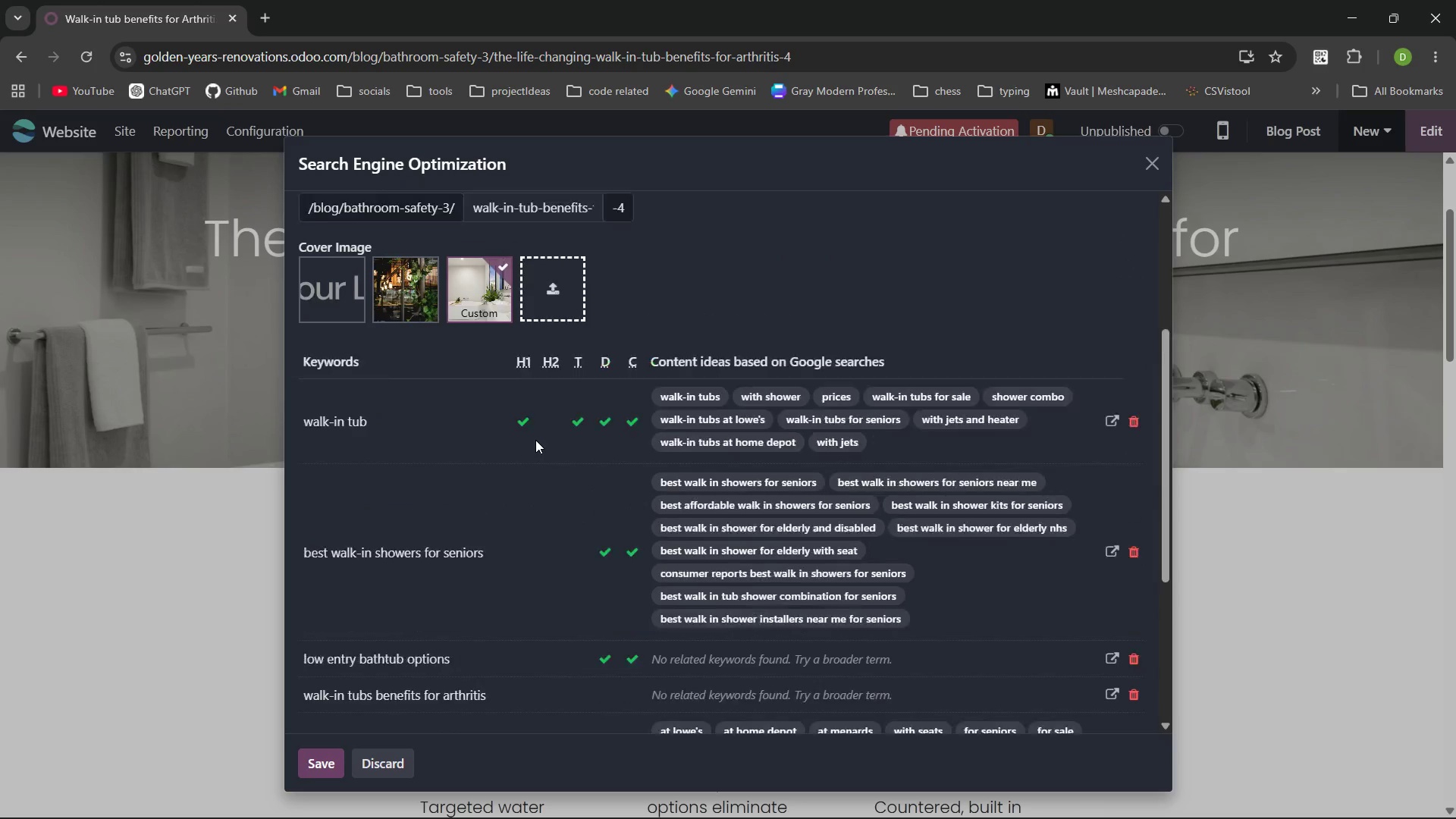 
wait(9.71)
 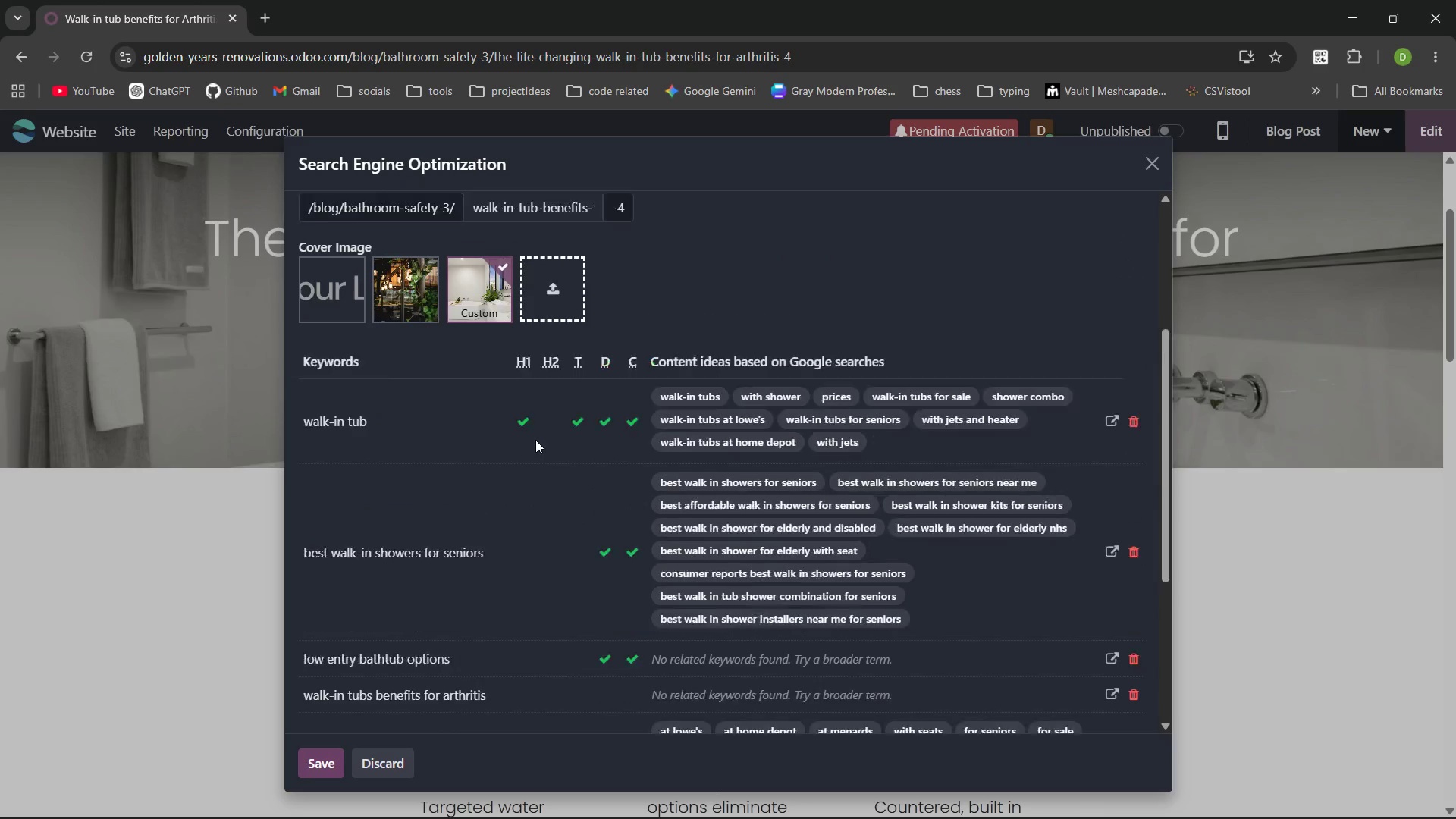 
left_click([318, 765])
 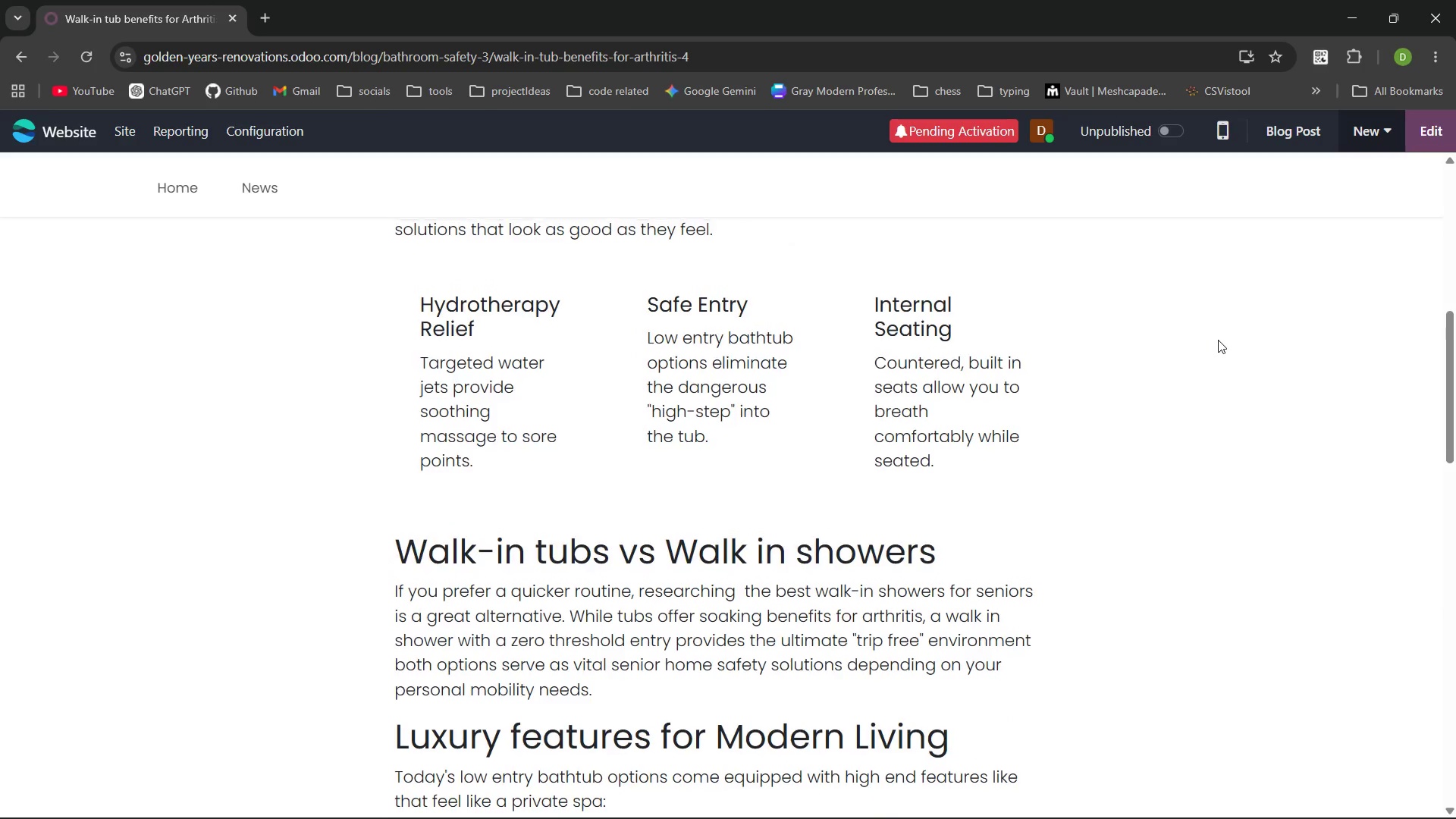 
wait(63.17)
 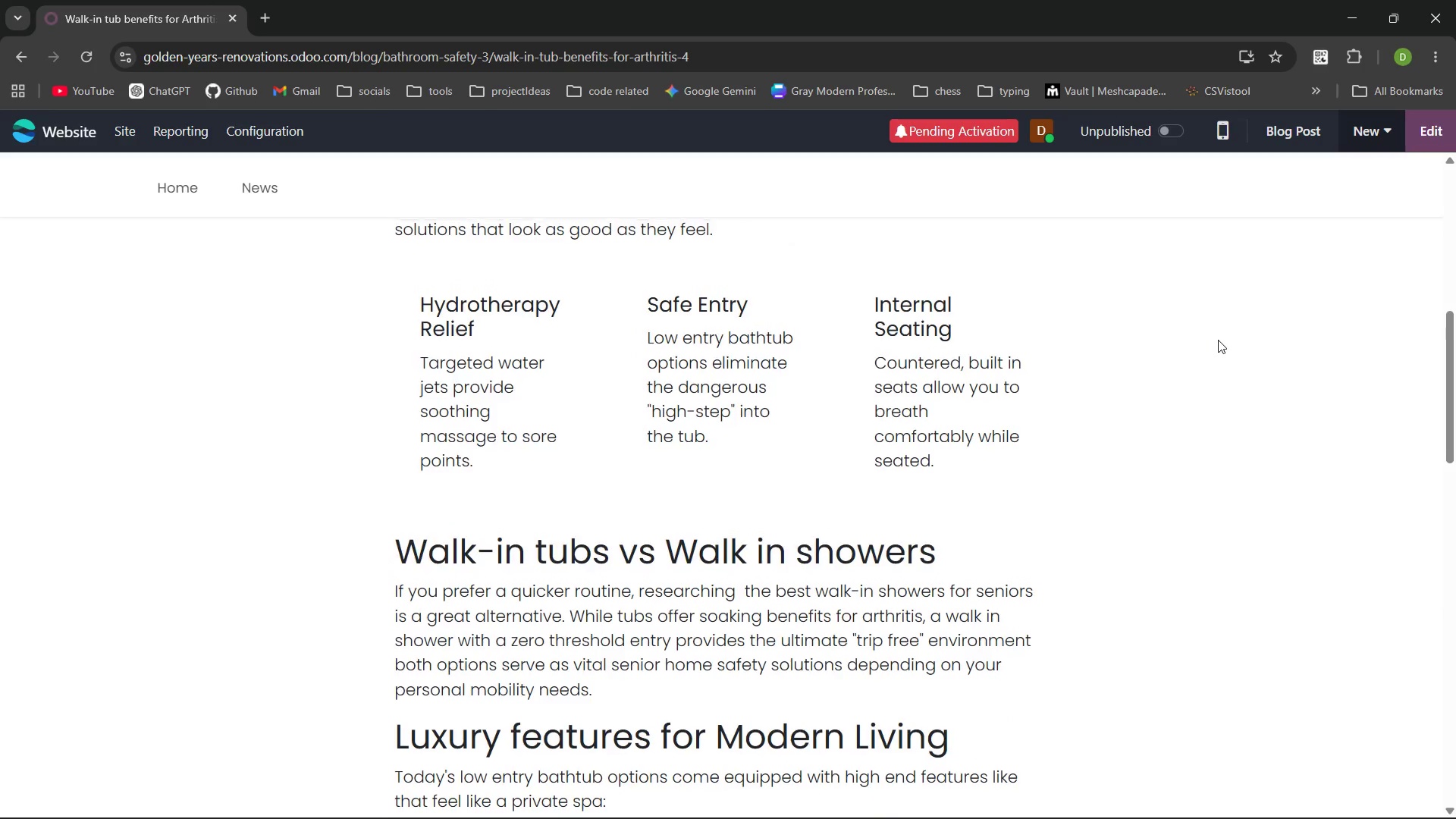 
left_click([982, 586])
 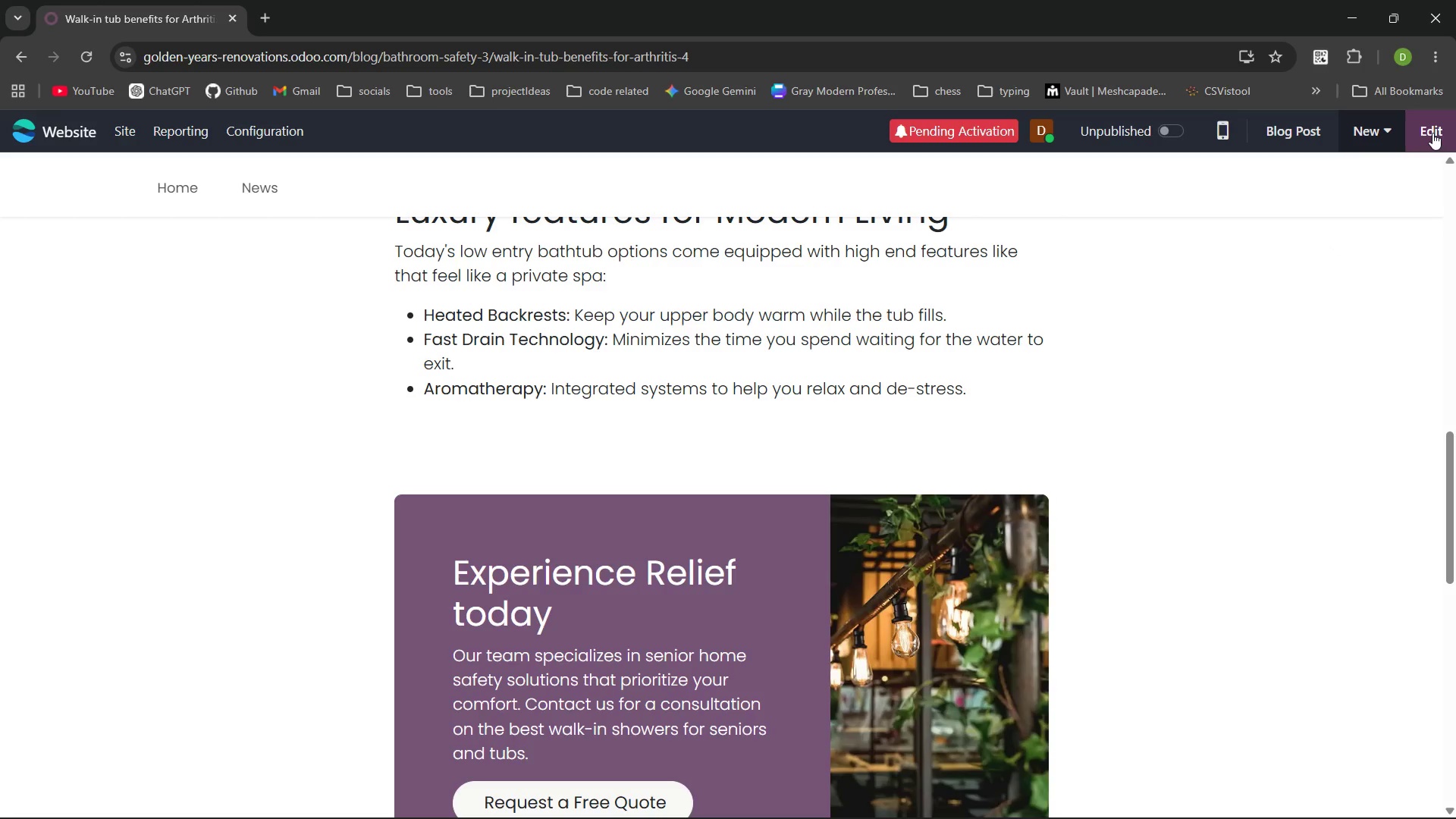 
left_click([1432, 133])
 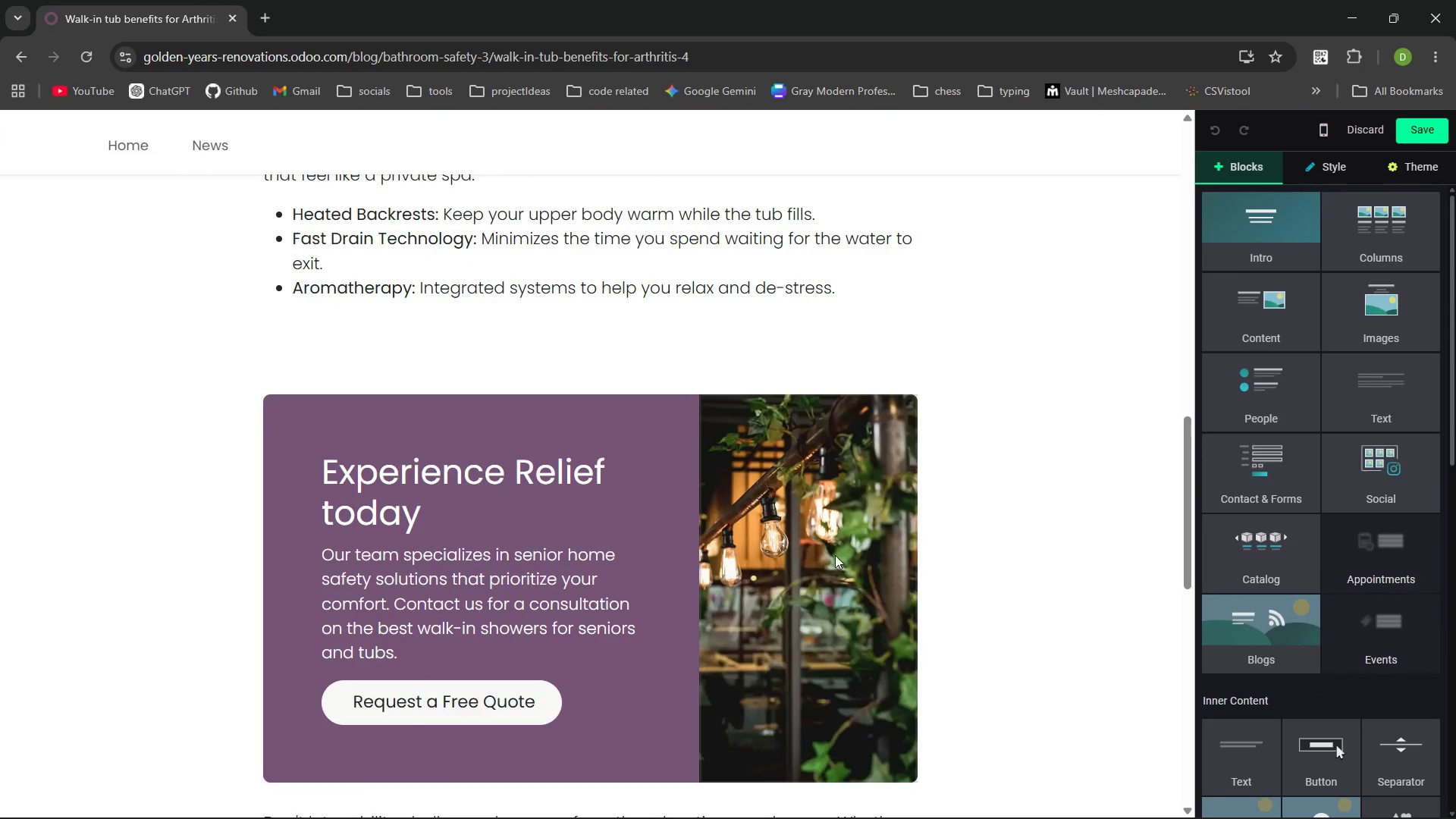 
left_click([845, 553])
 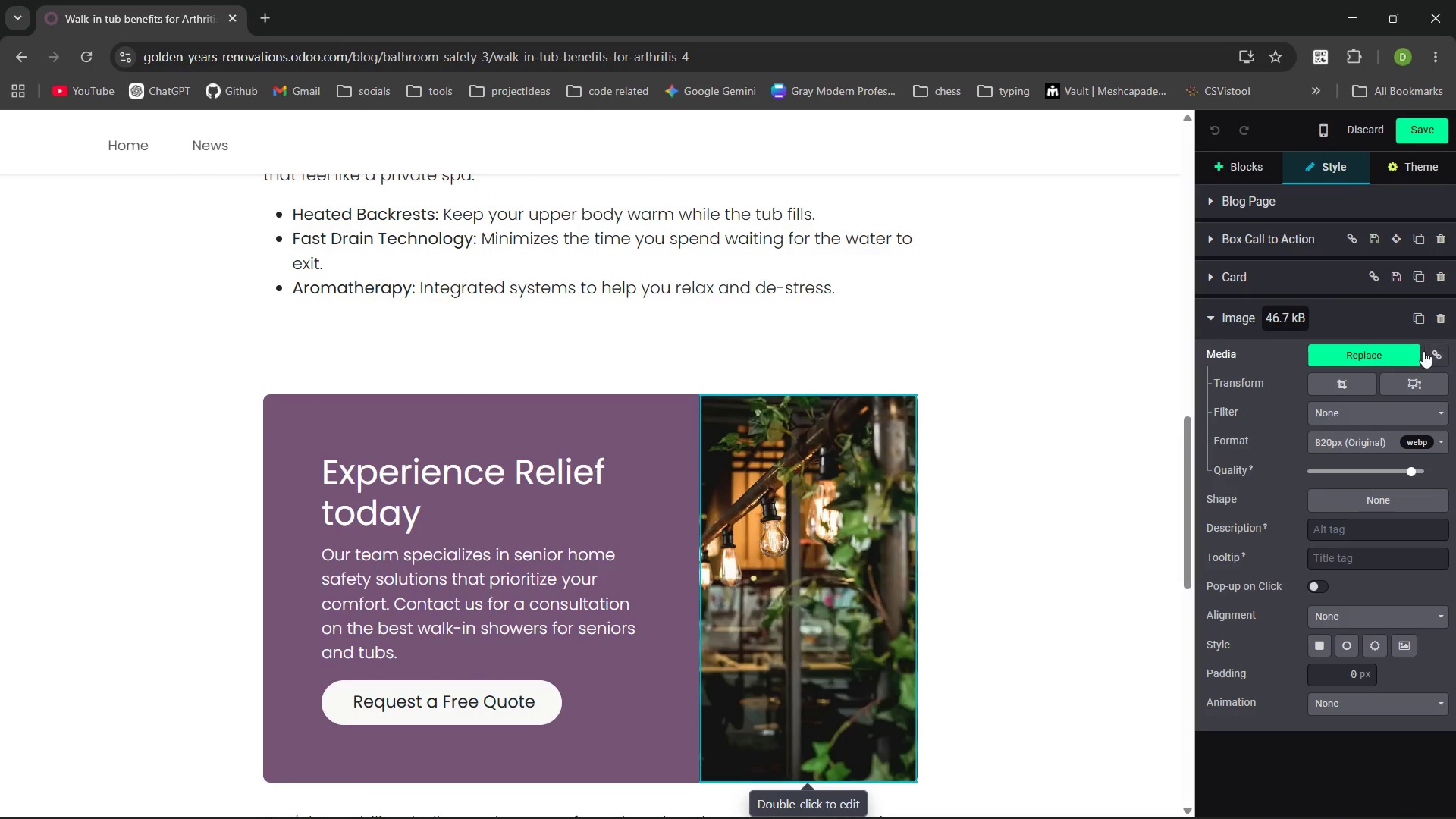 
left_click([1389, 356])
 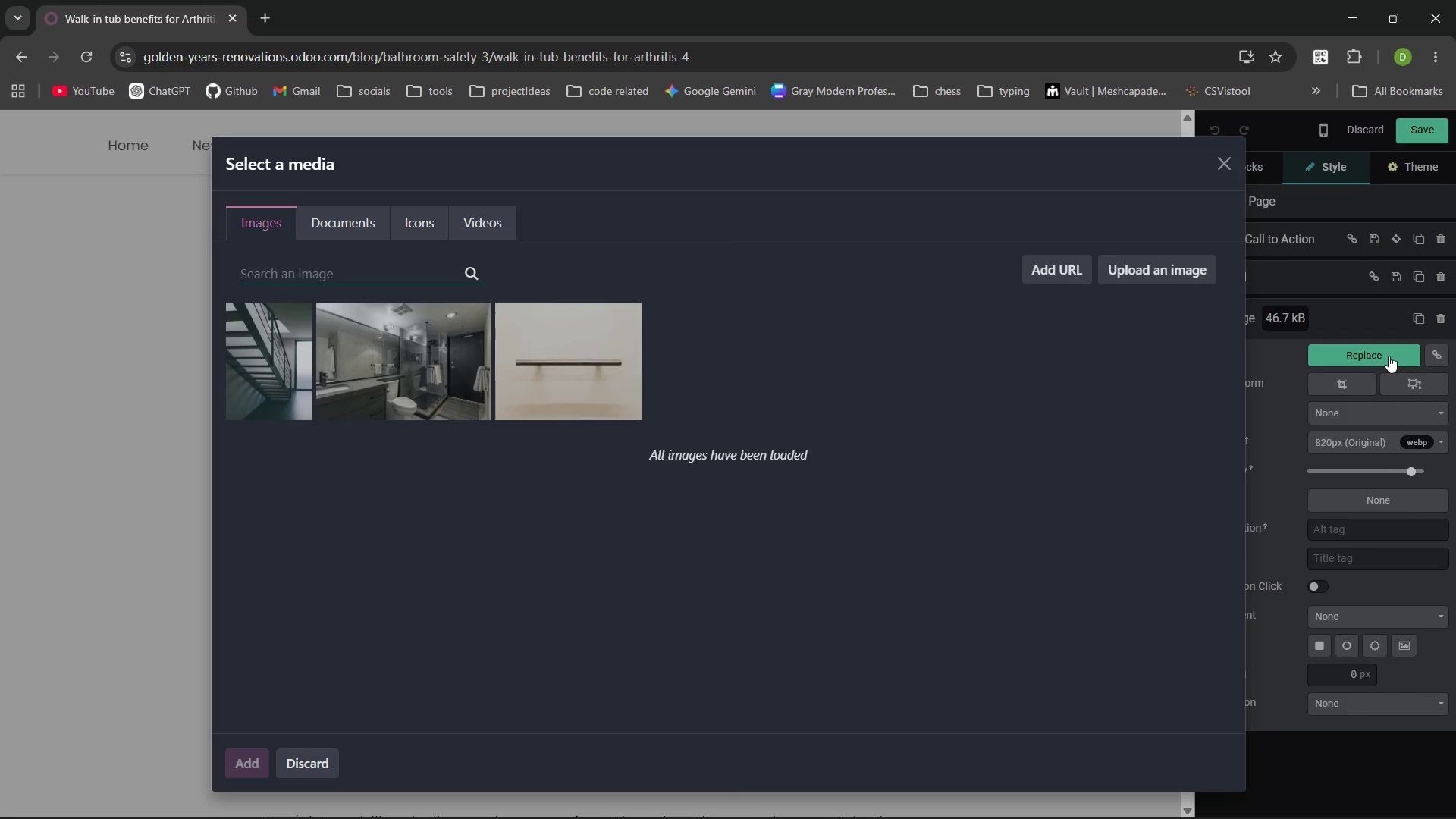 
type(bath)
 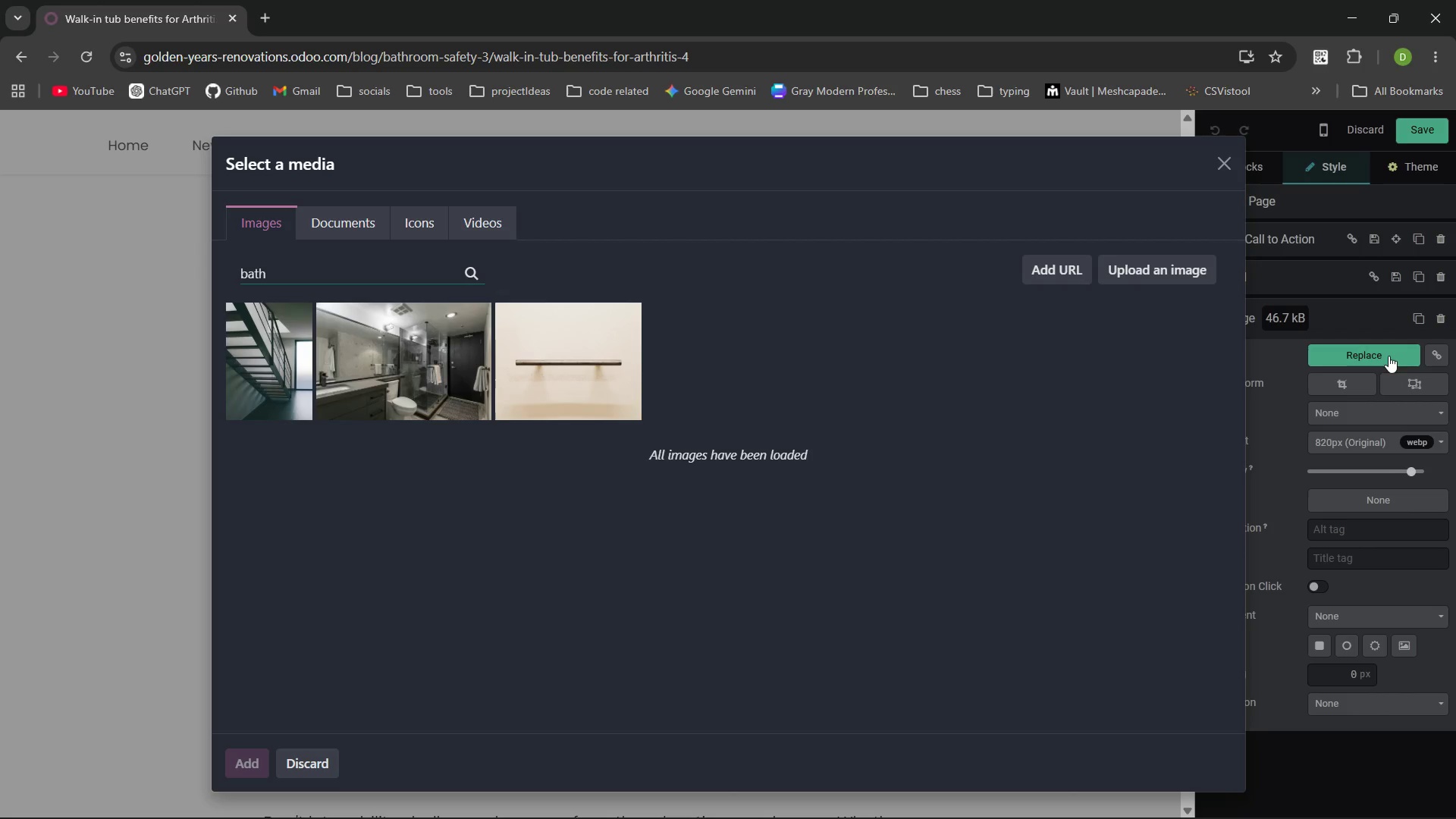 
key(Control+ControlLeft)
 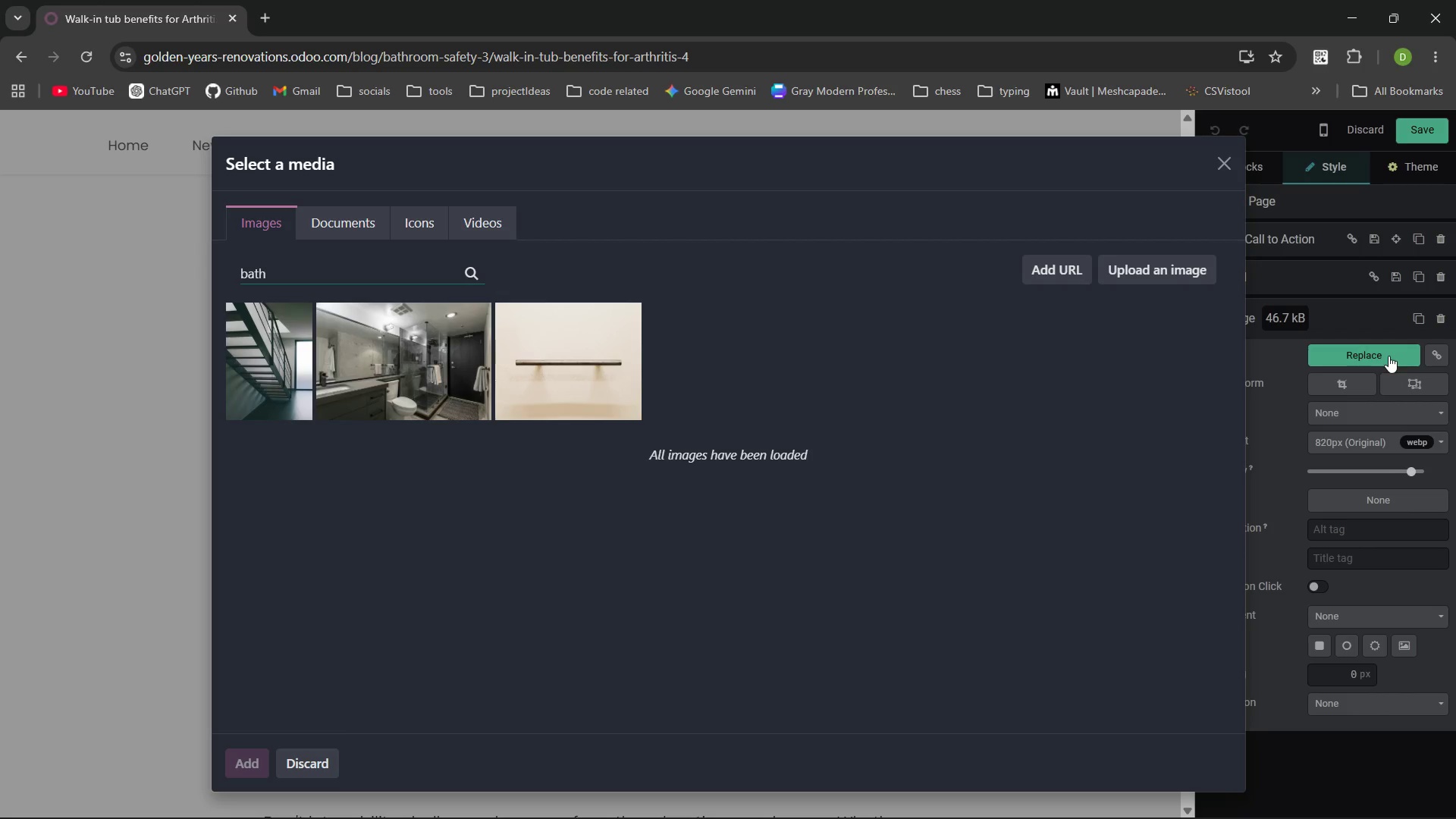 
key(Control+Backspace)
 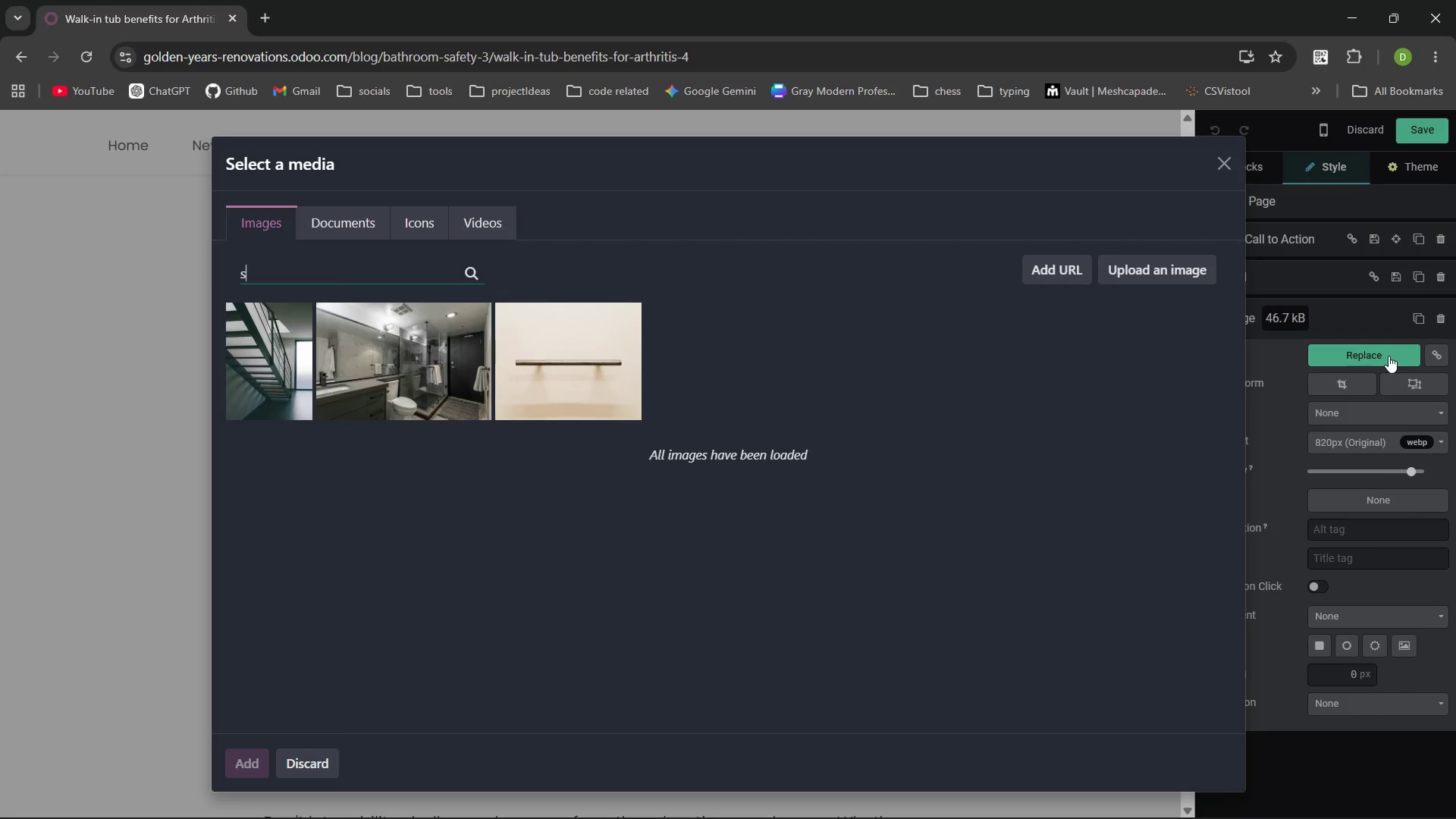 
type(shower)
 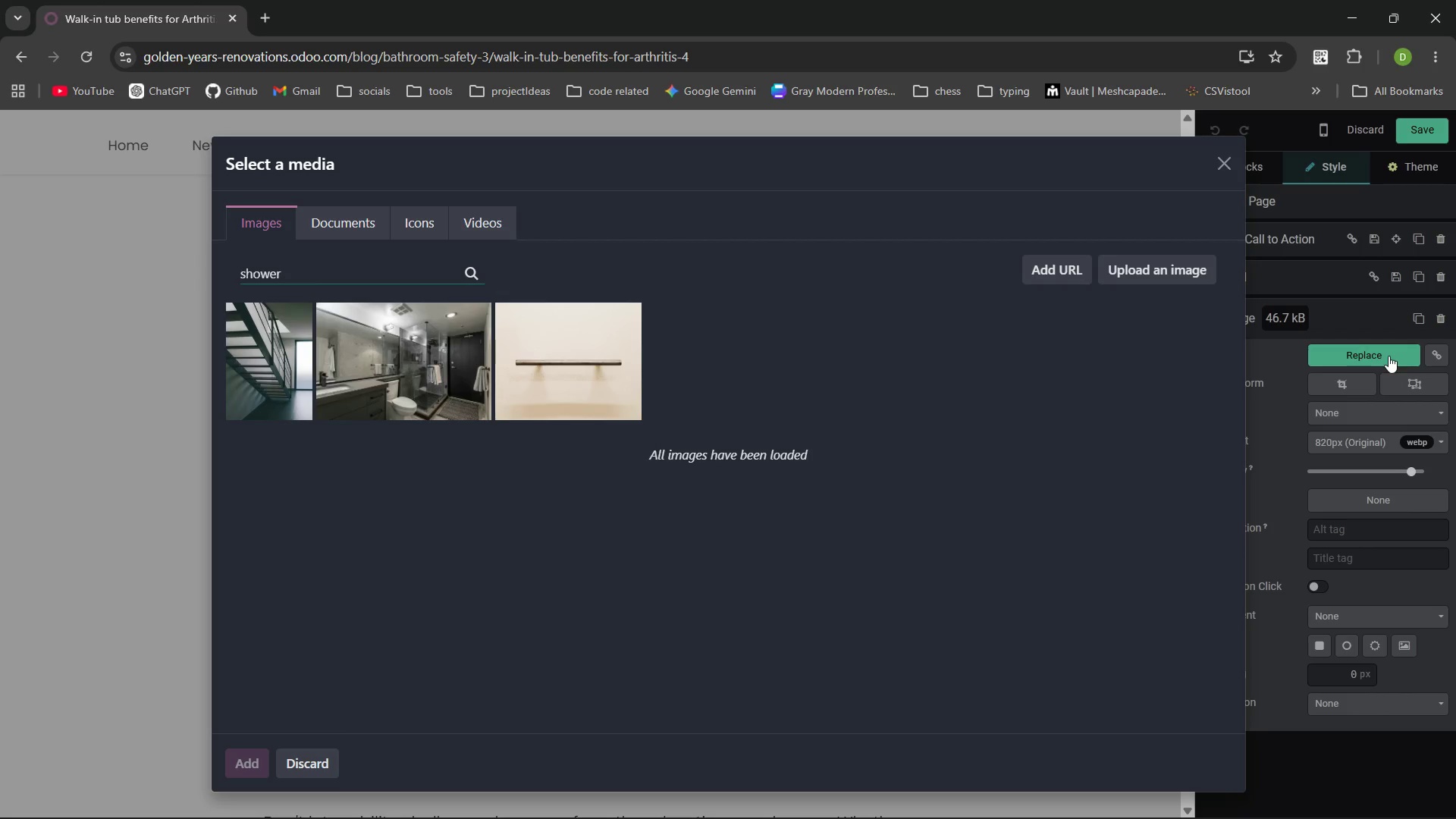 
key(Control+ArrowLeft)
 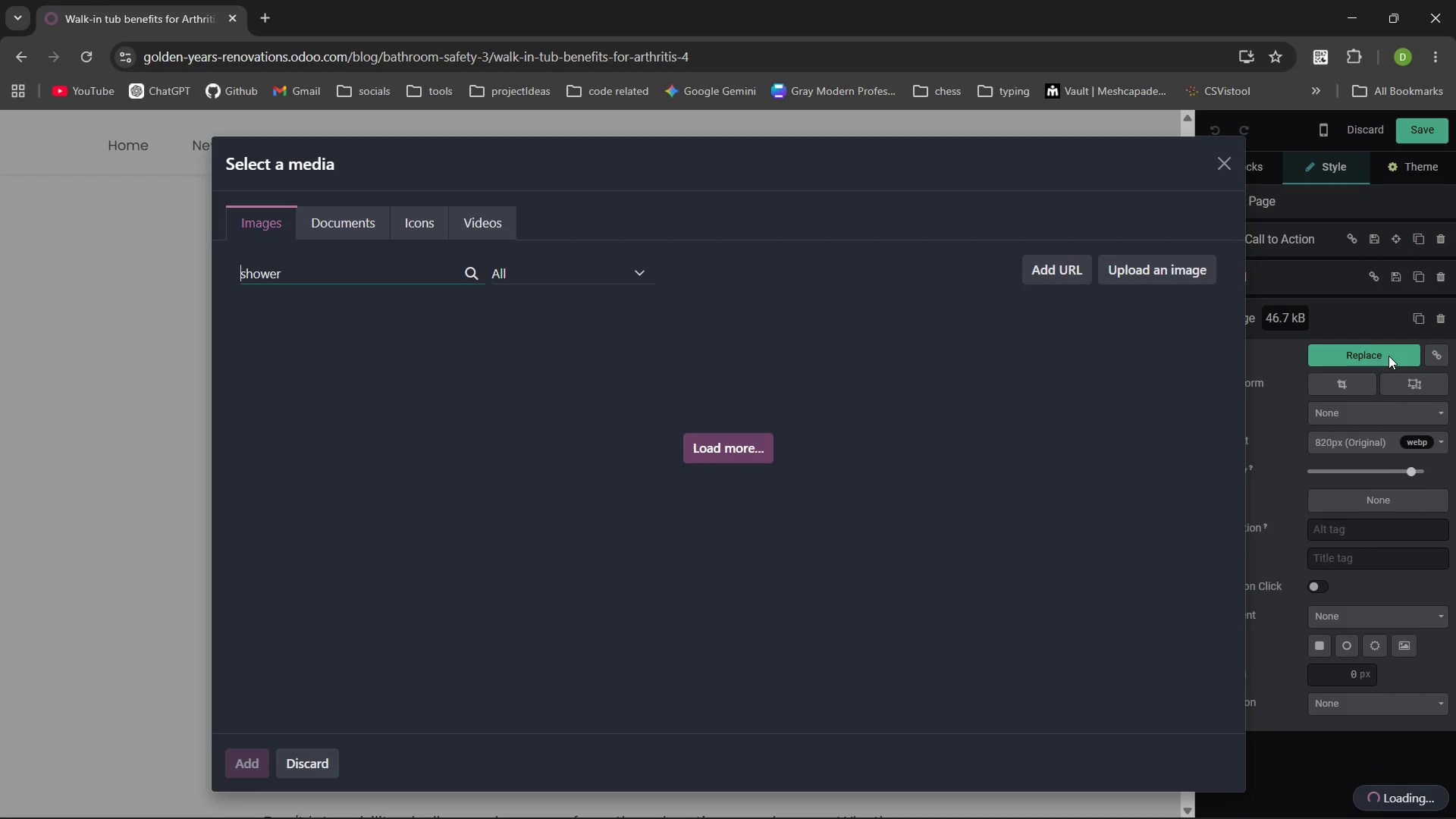 
type(walk in )
 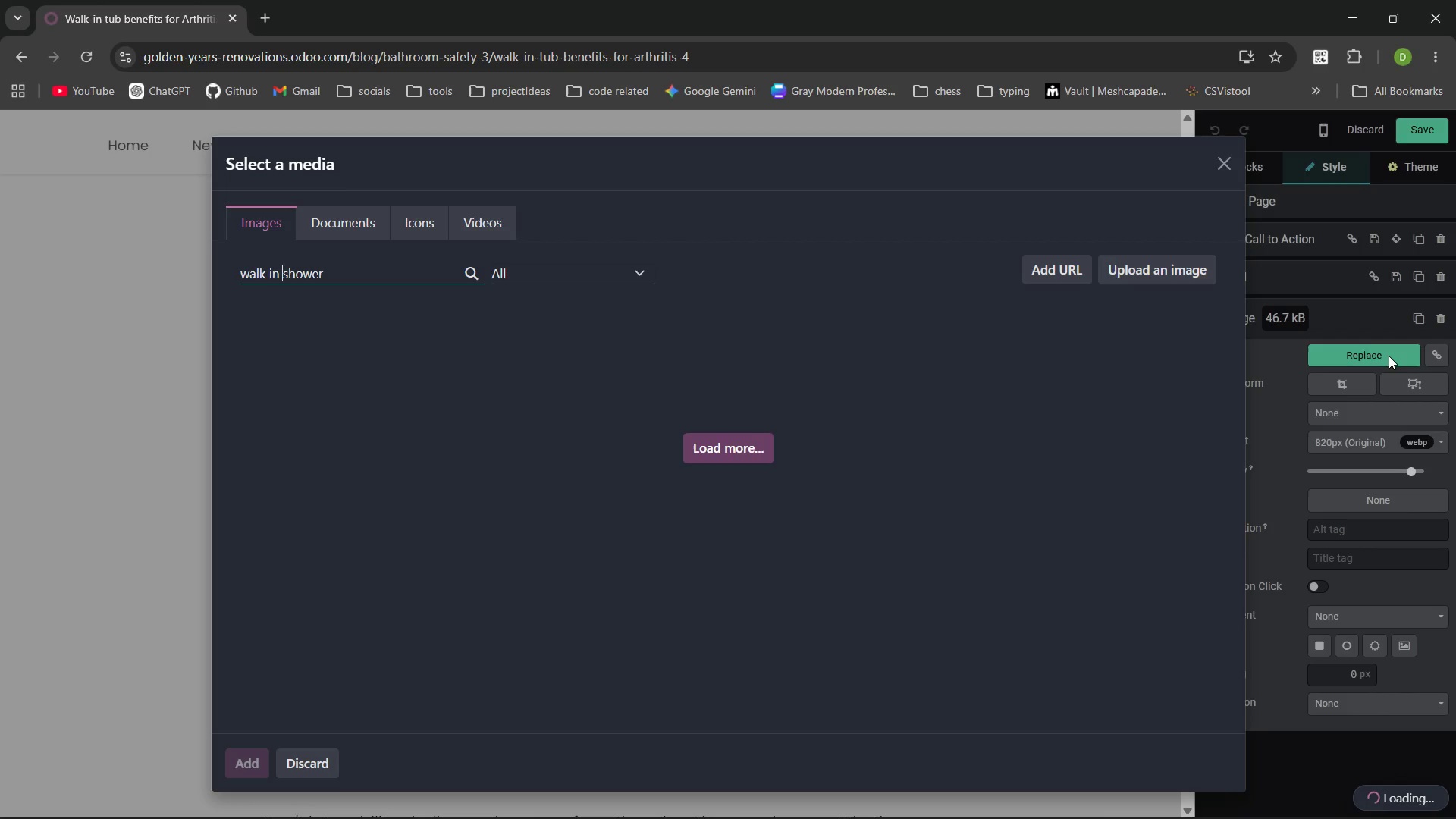 
key(Enter)
 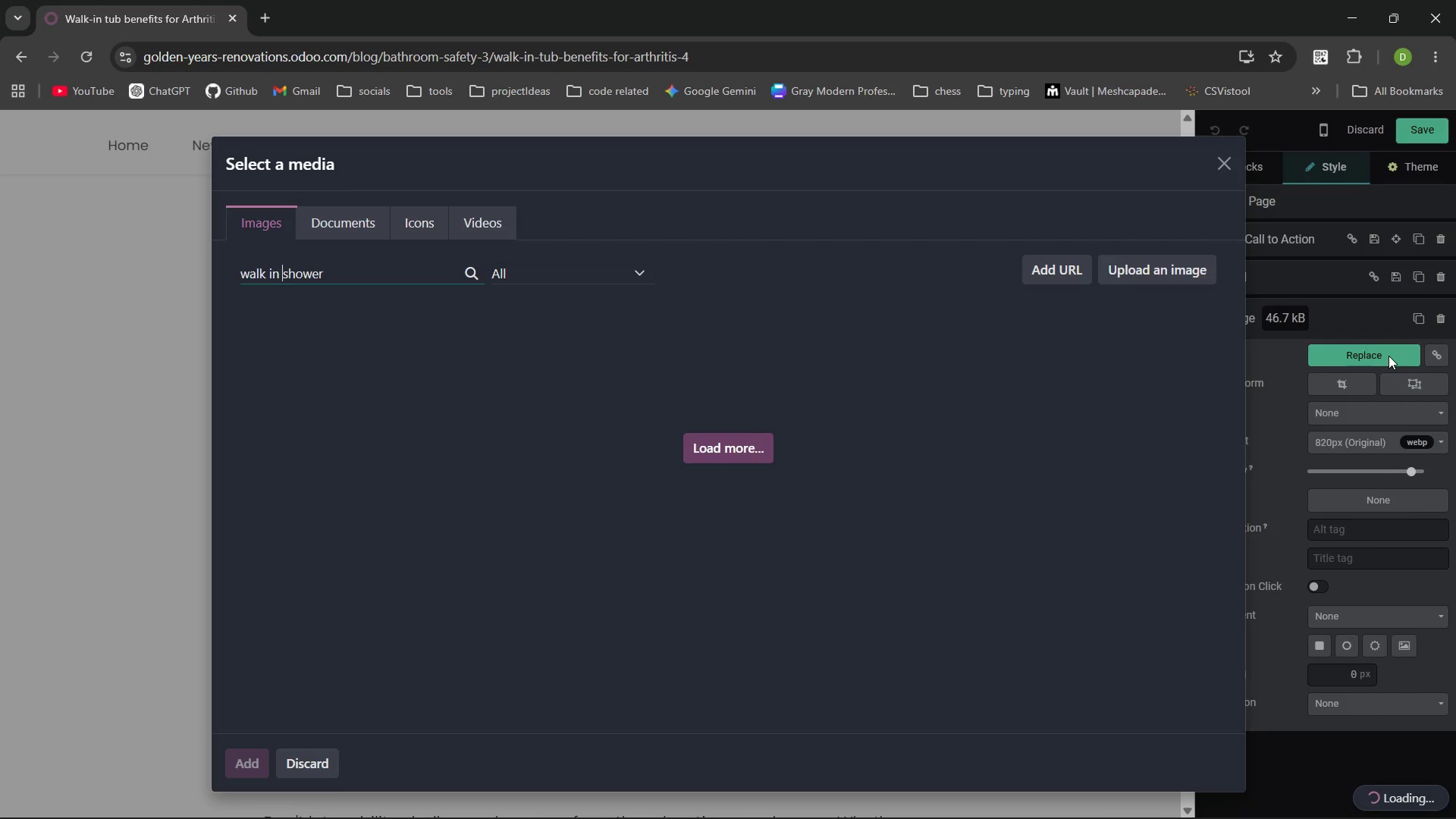 
key(ArrowRight)
 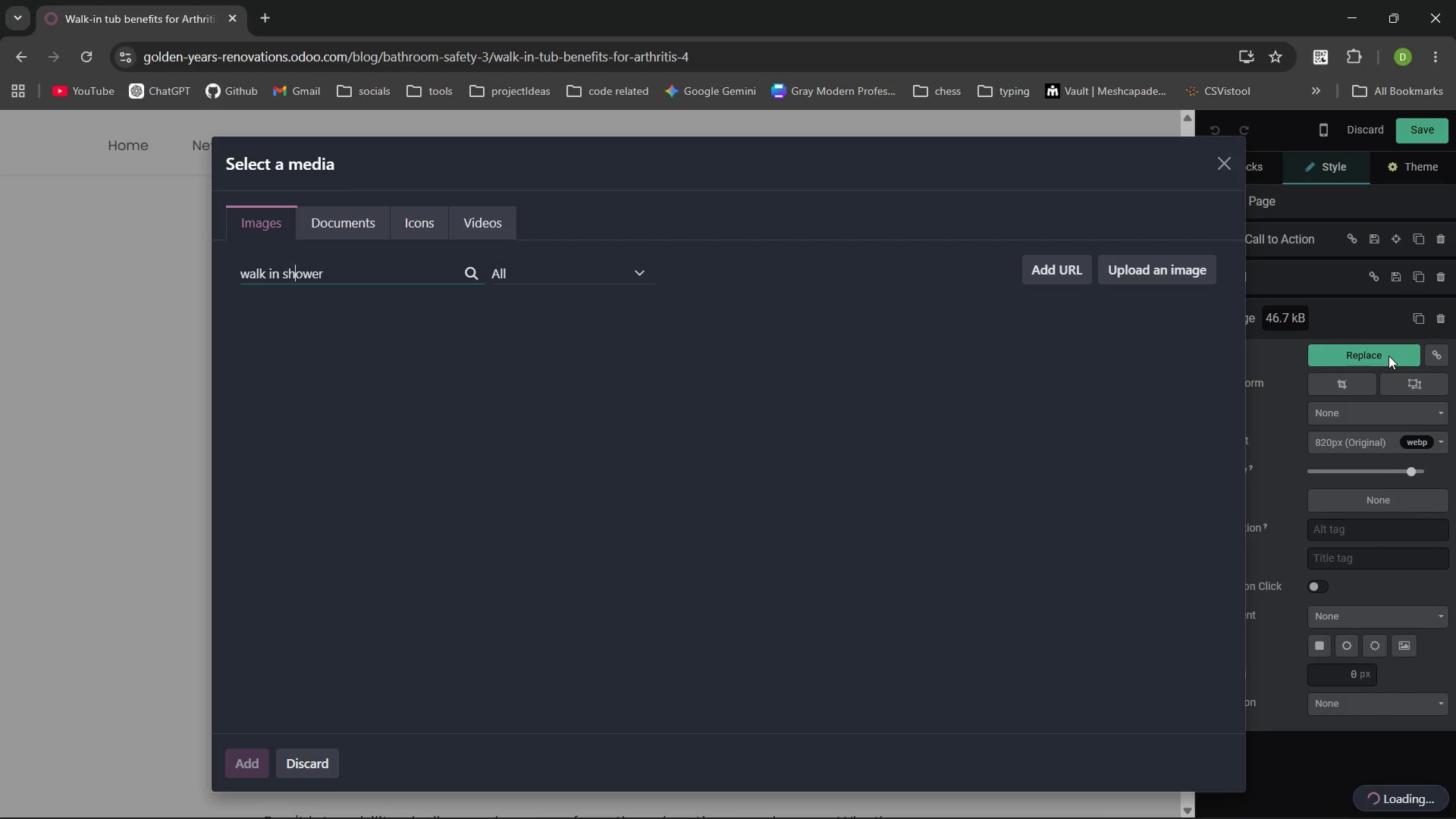 
key(ArrowRight)
 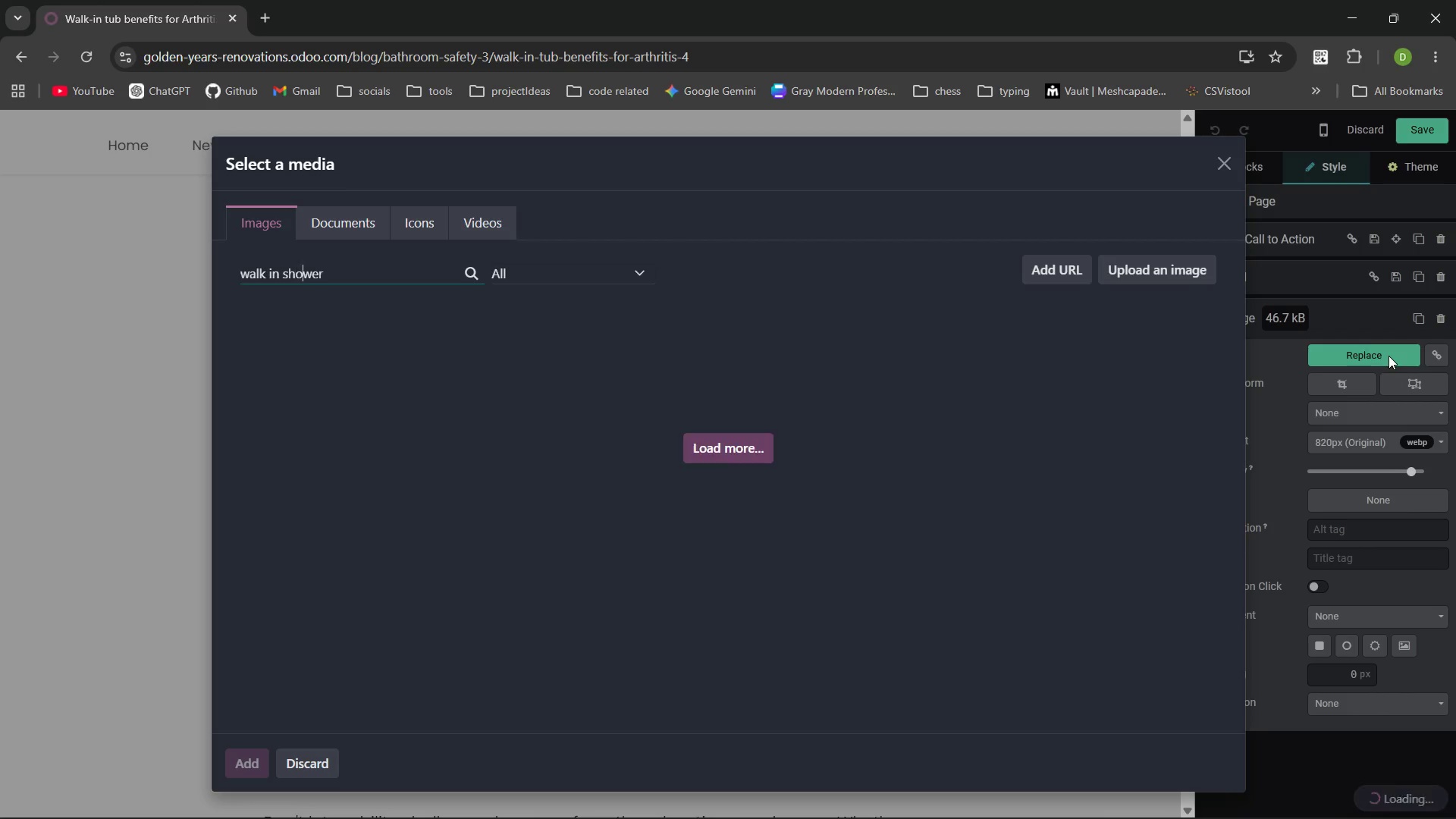 
key(ArrowRight)
 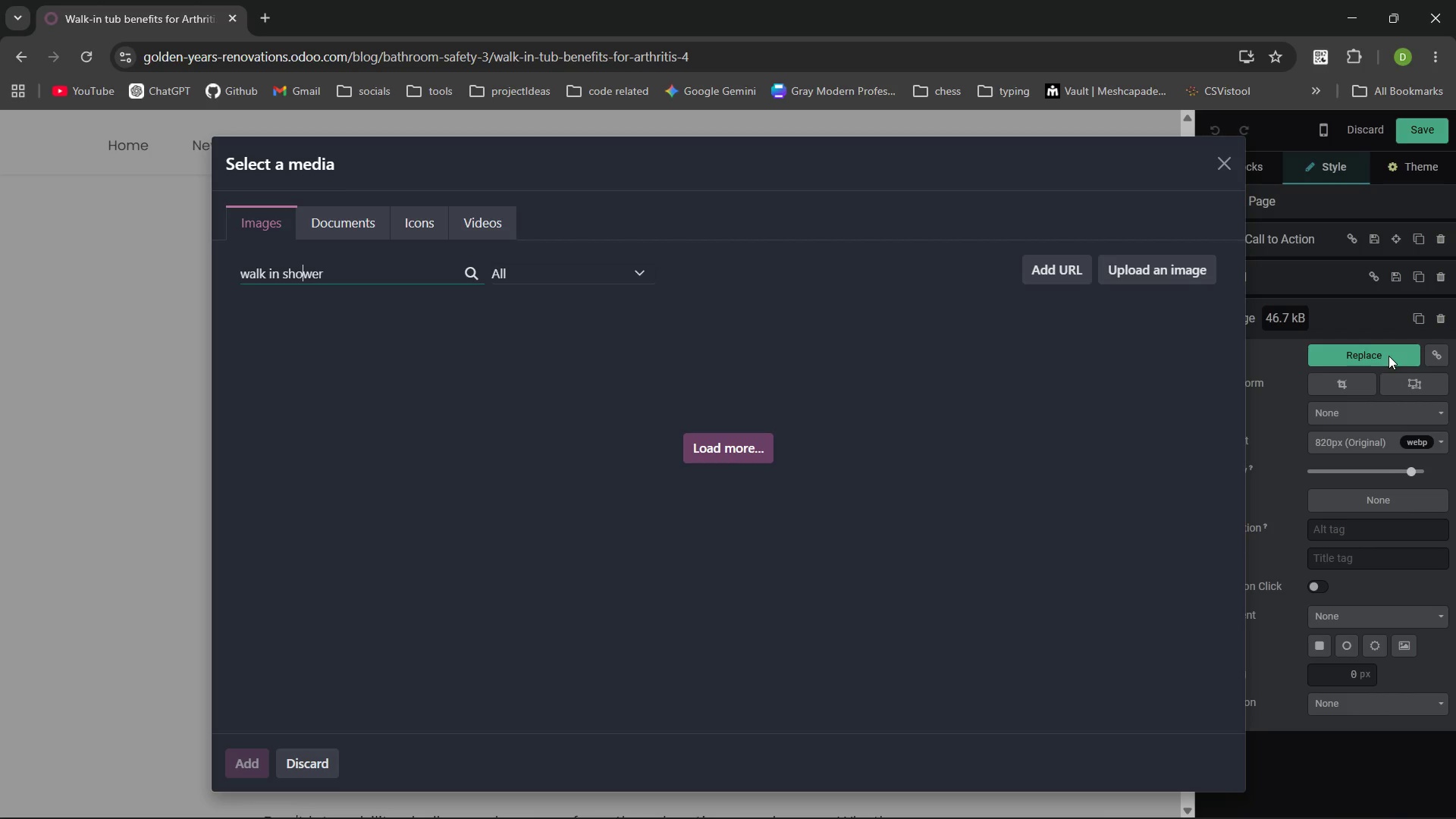 
key(ArrowRight)
 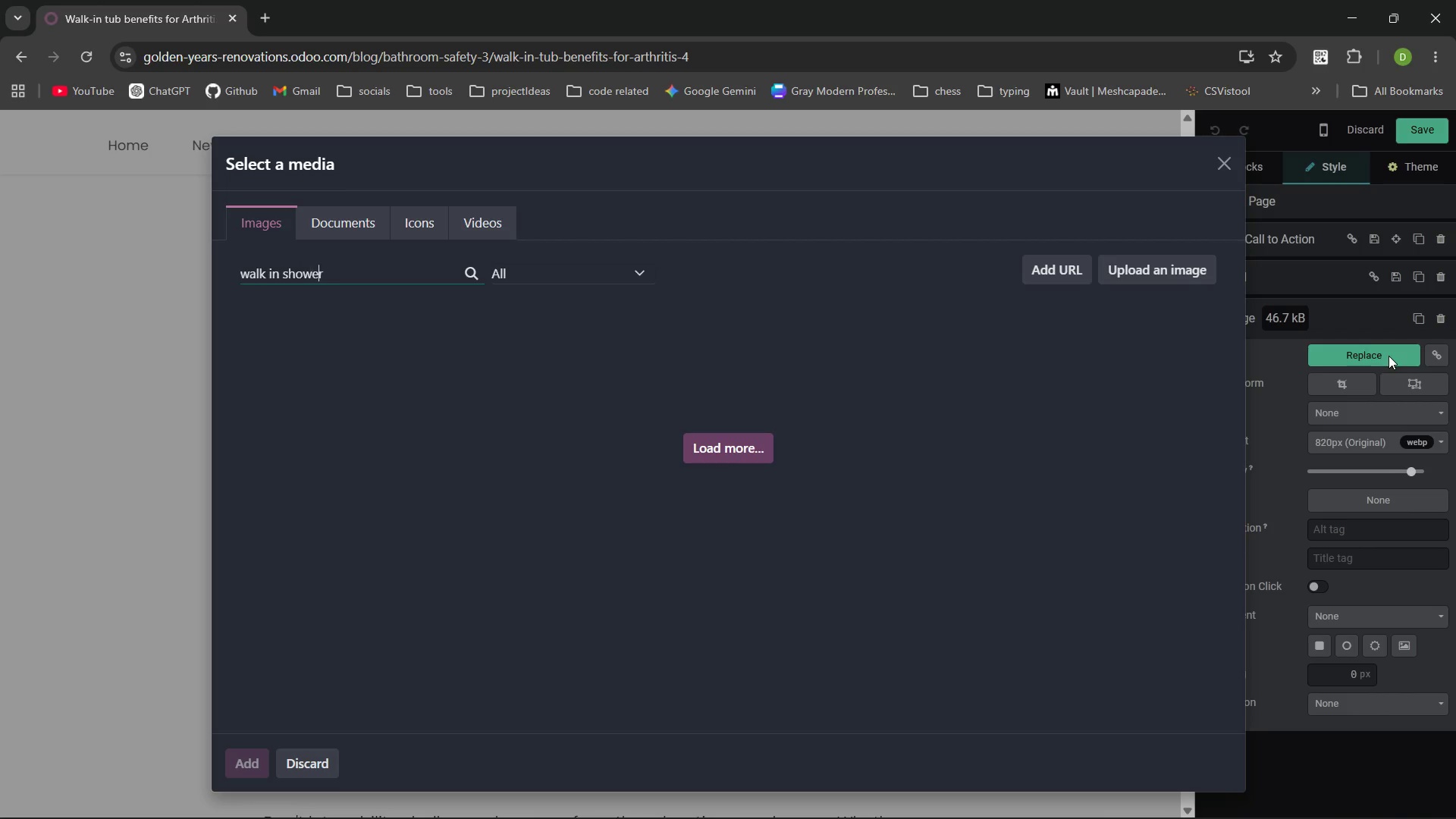 
key(ArrowRight)
 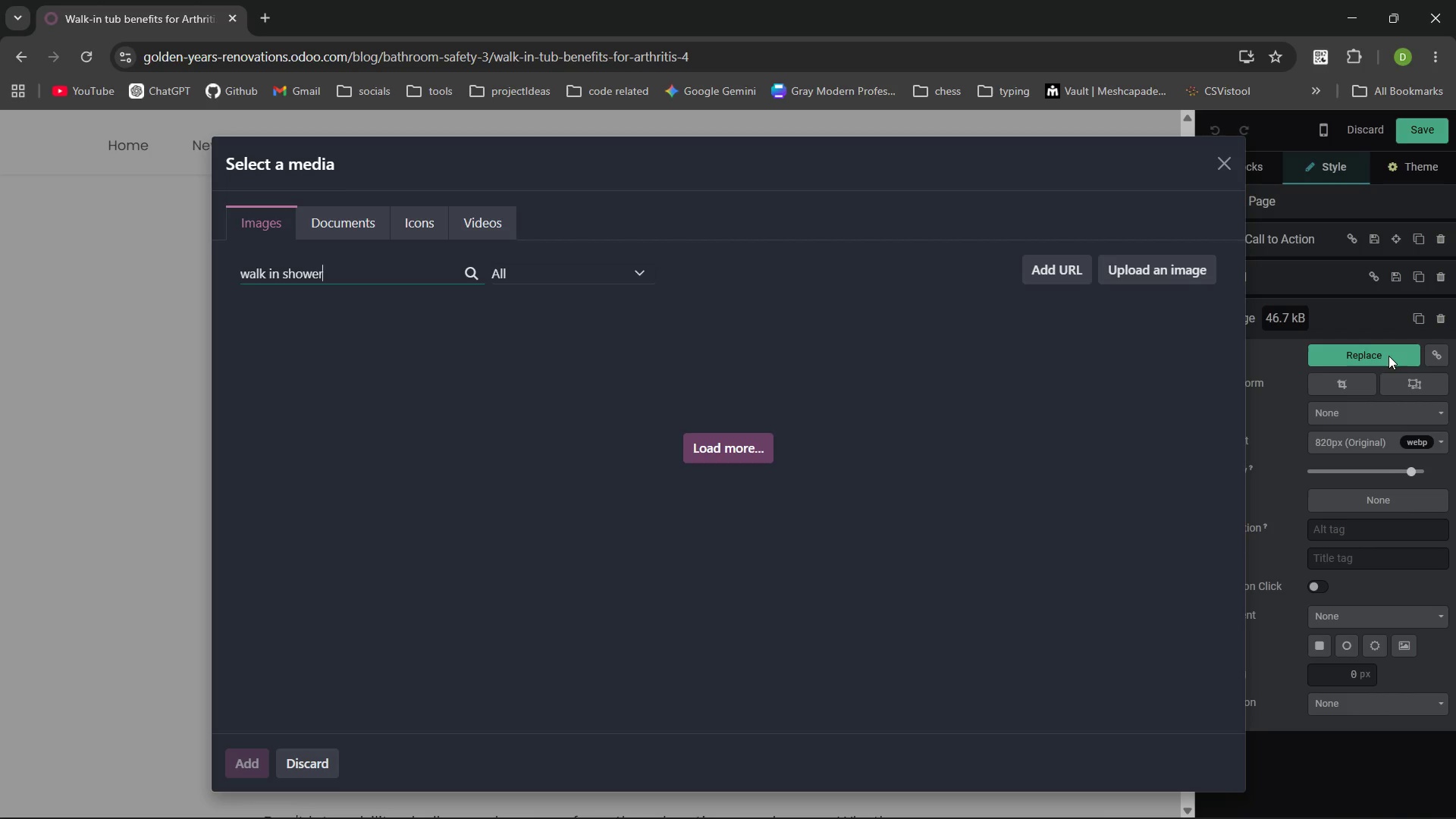 
key(ArrowRight)
 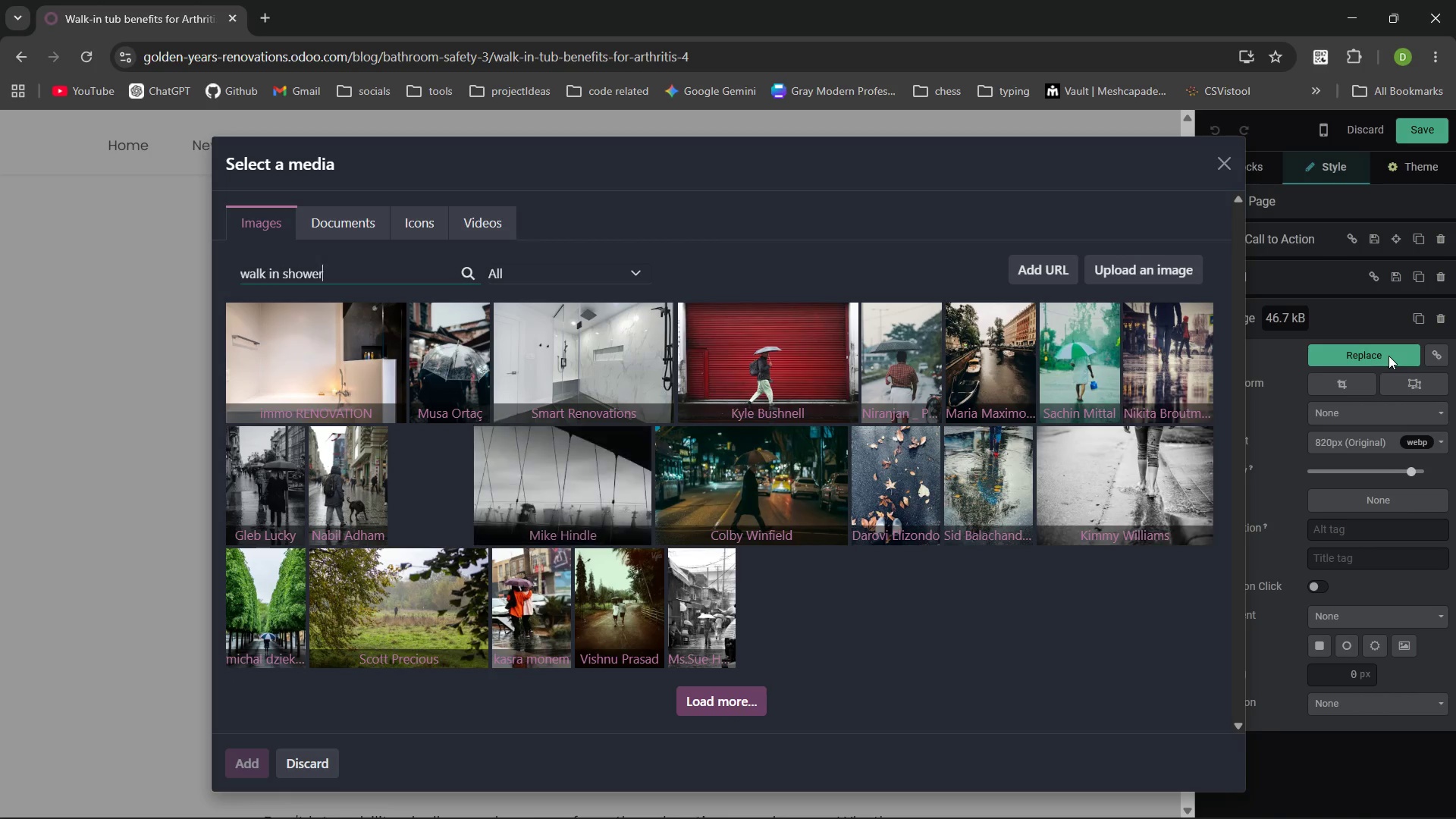 
wait(5.7)
 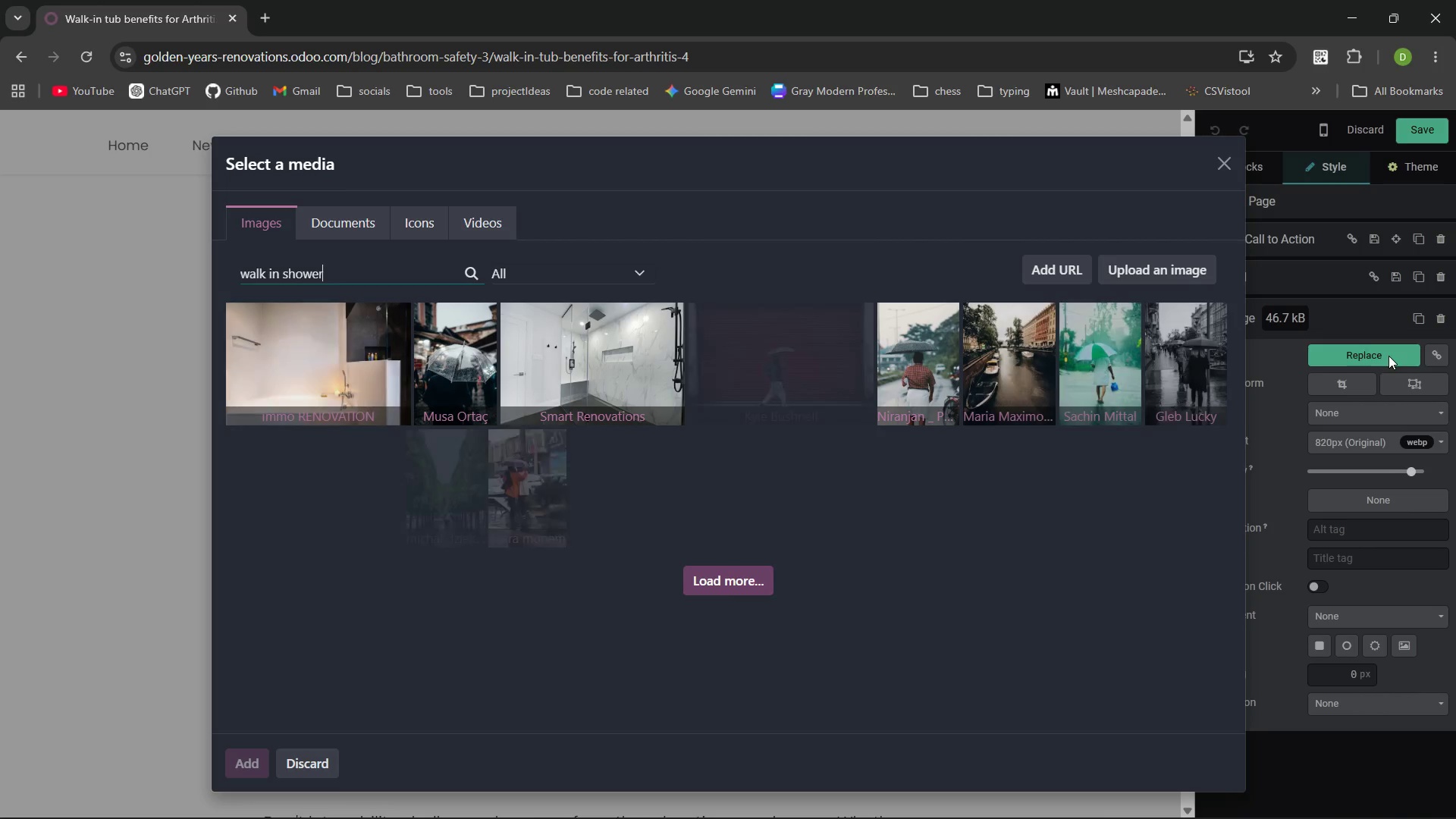 
key(S)
 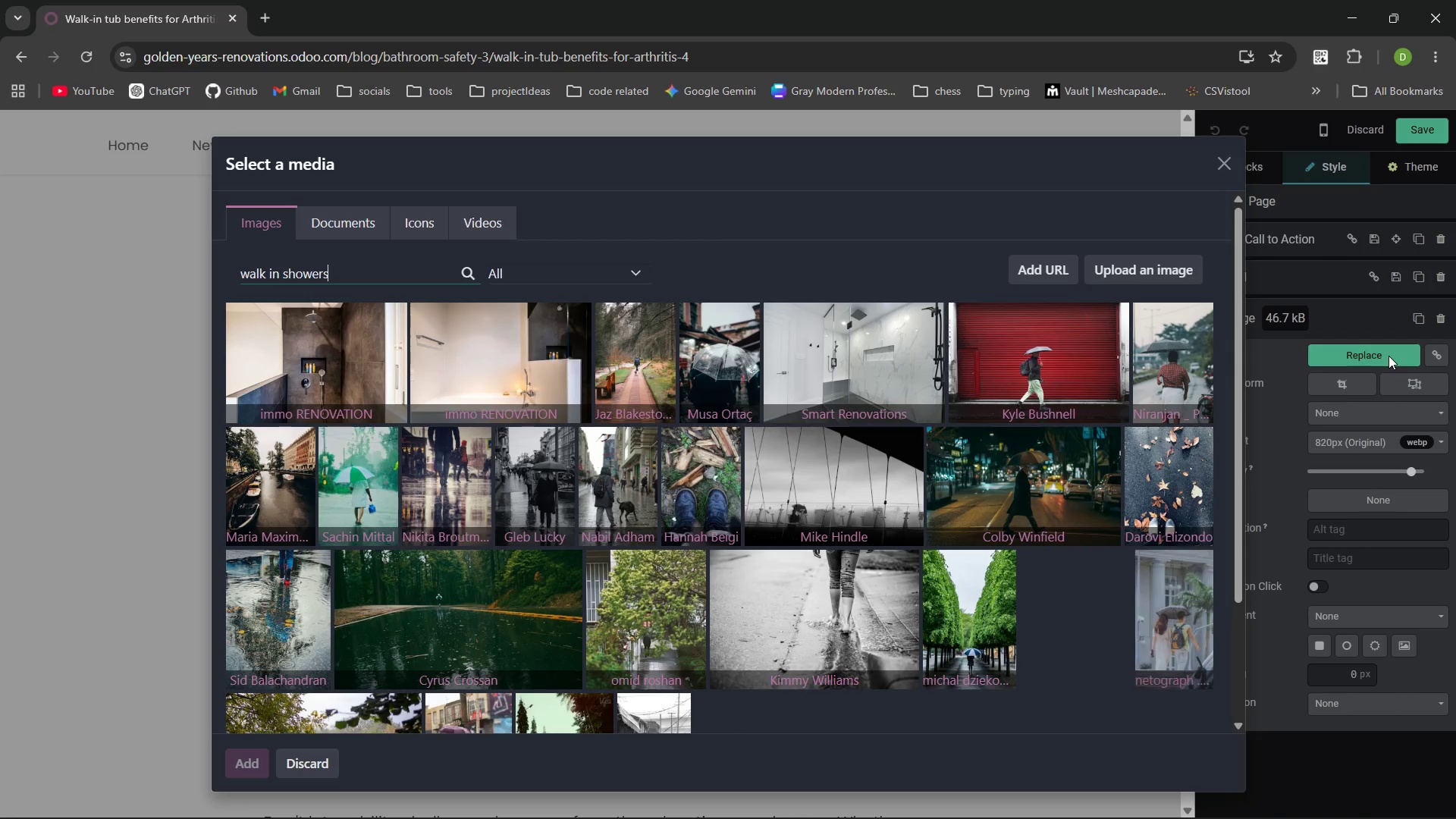 
key(Enter)
 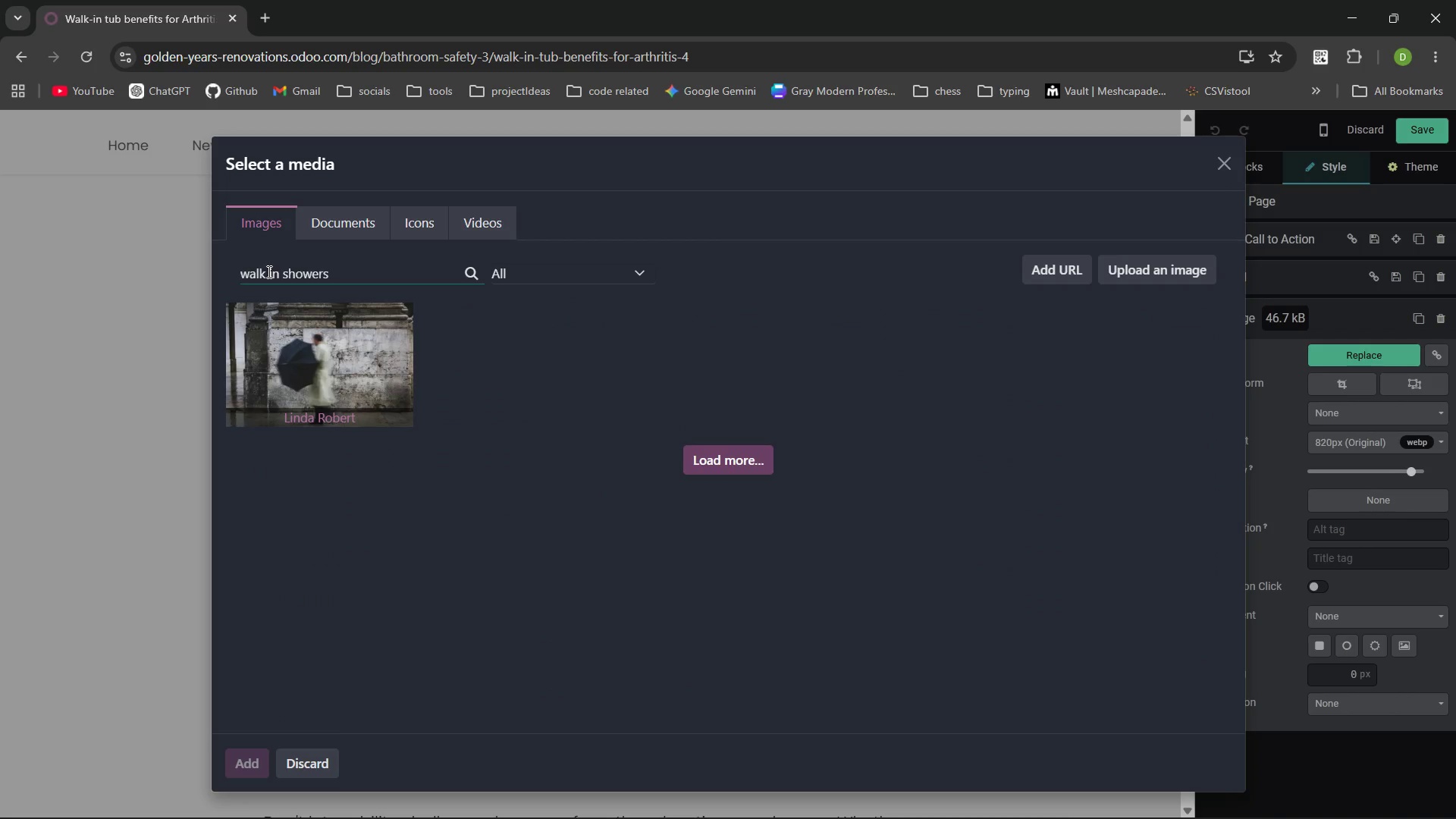 
wait(5.22)
 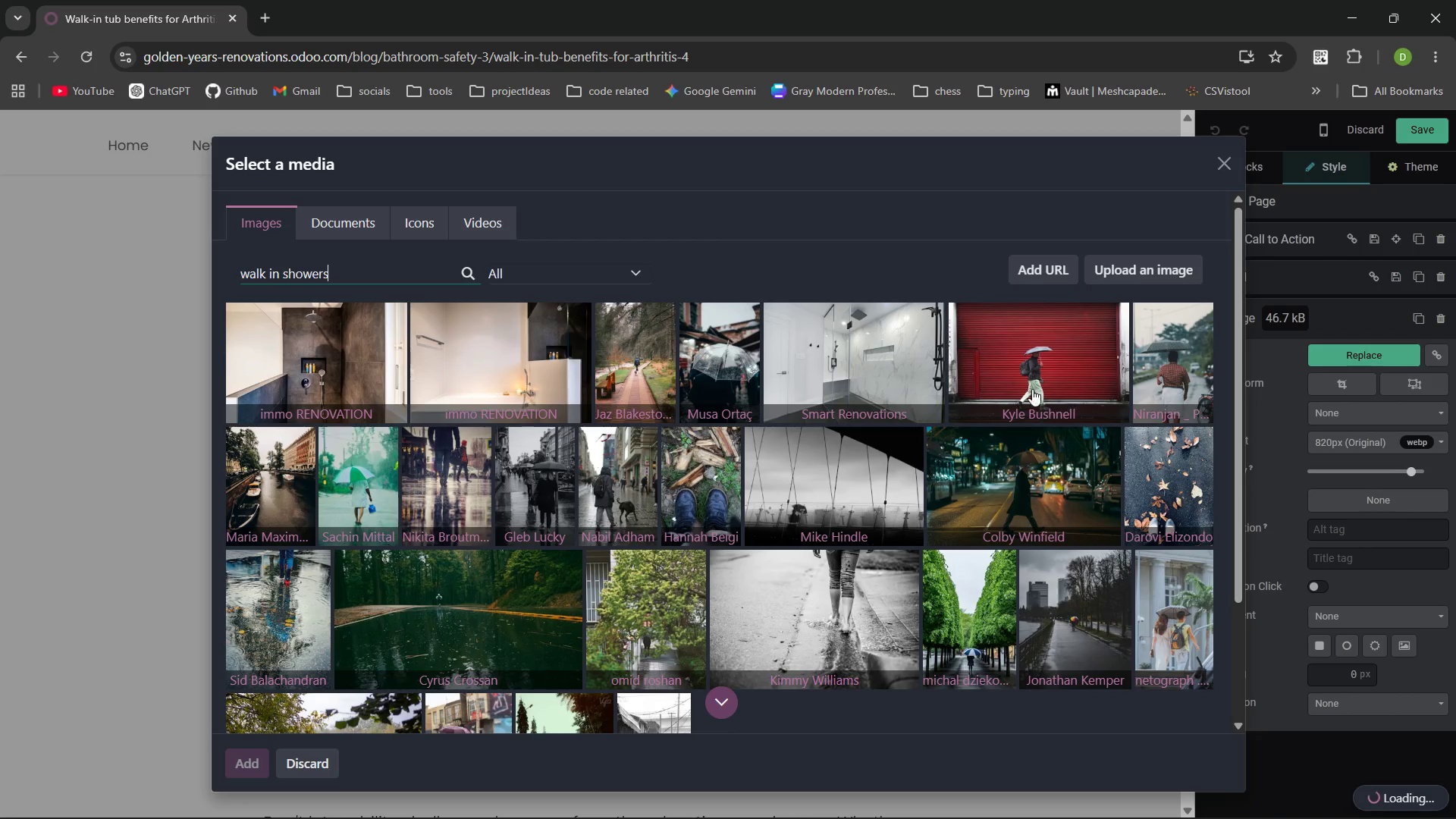 
left_click([268, 271])
 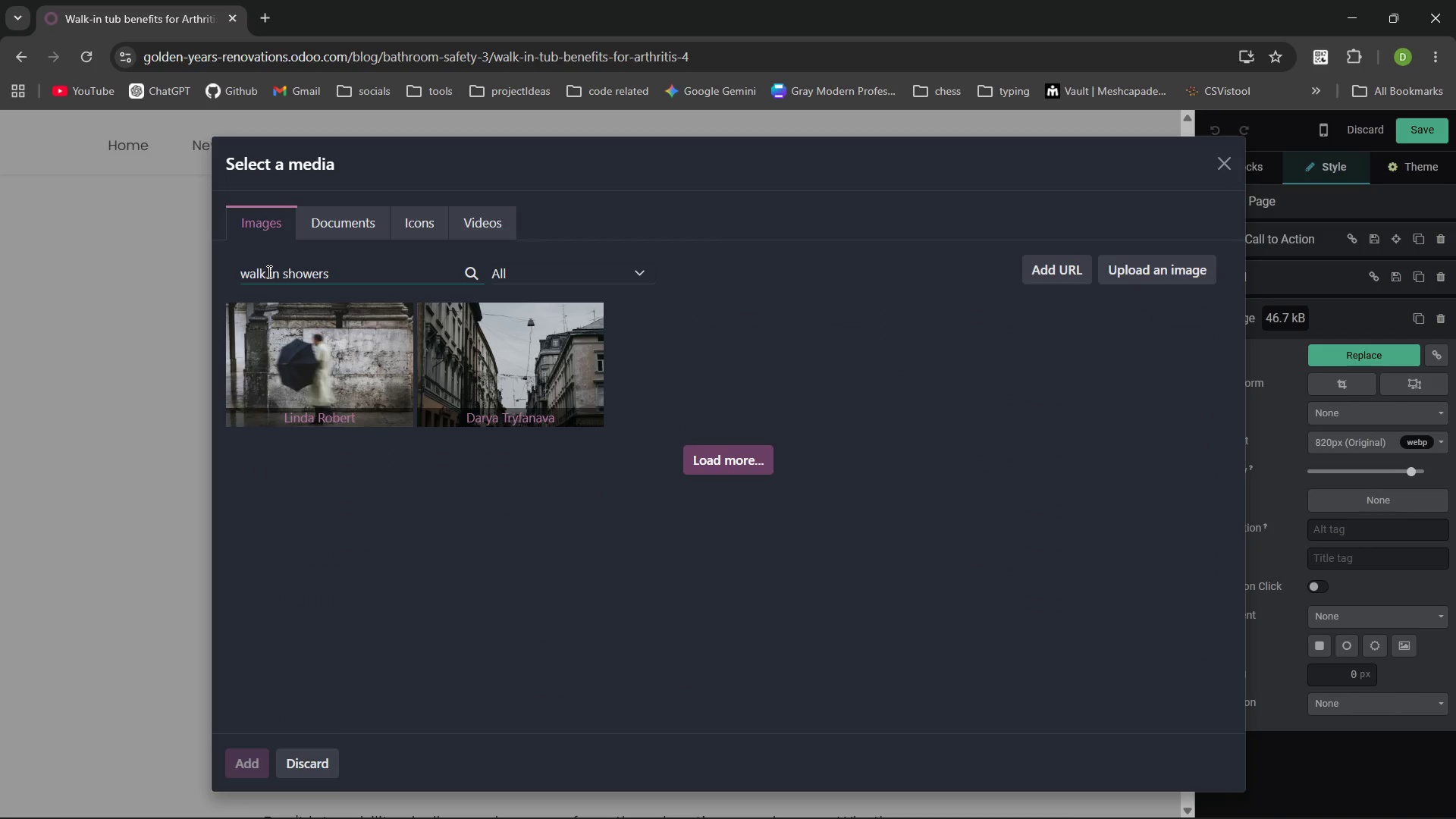 
key(Backspace)
 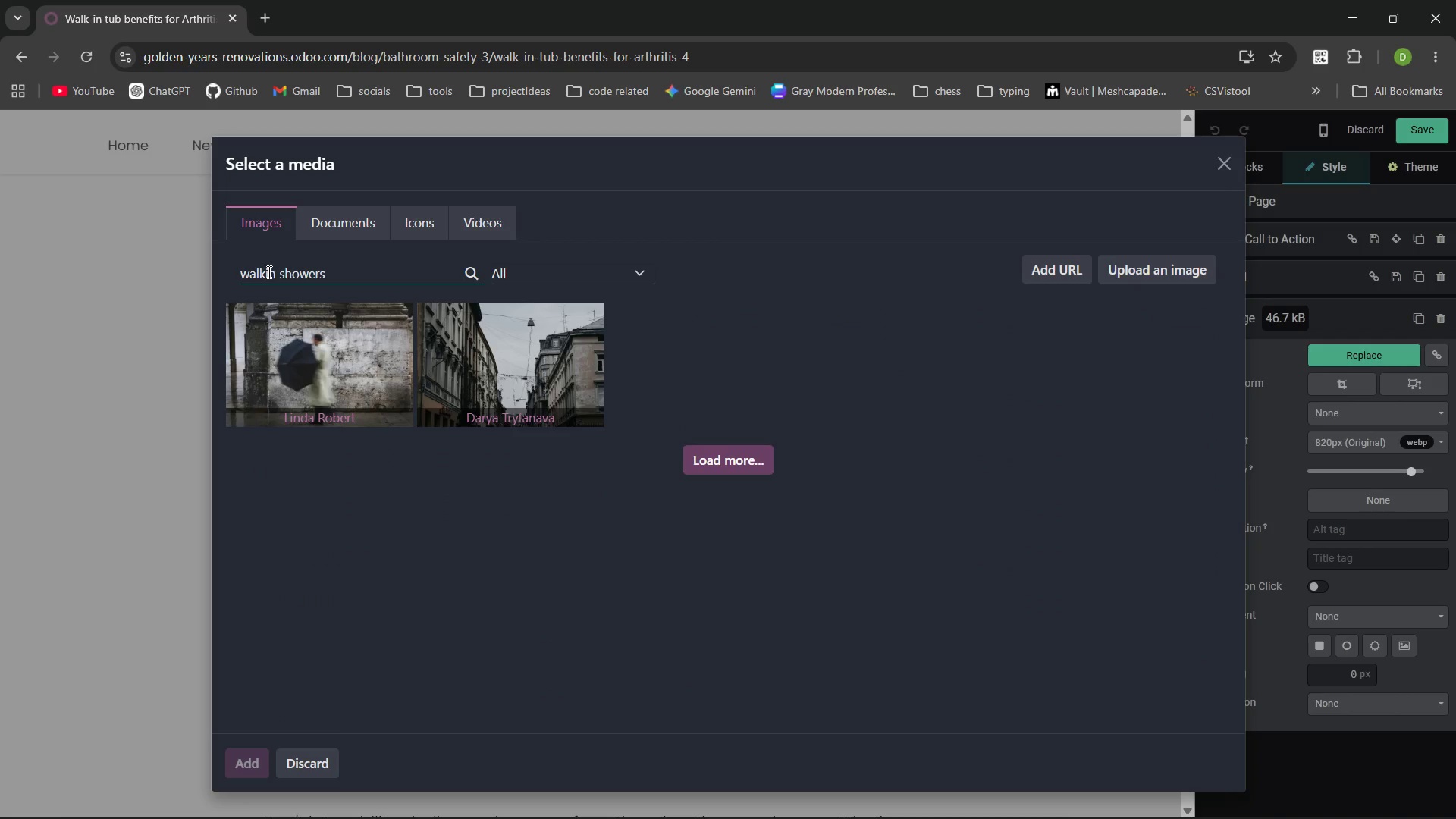 
key(Minus)
 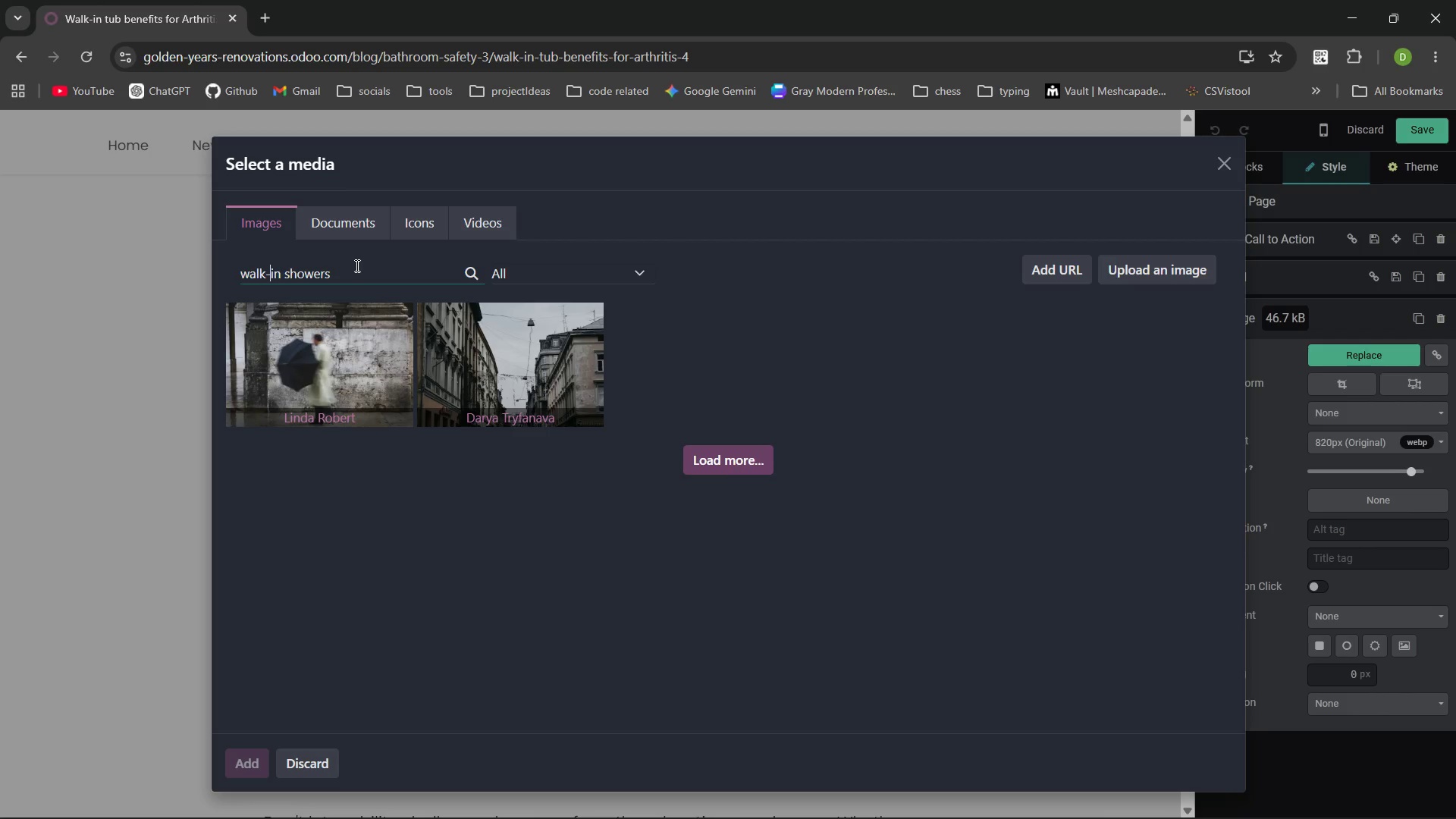 
left_click([351, 271])
 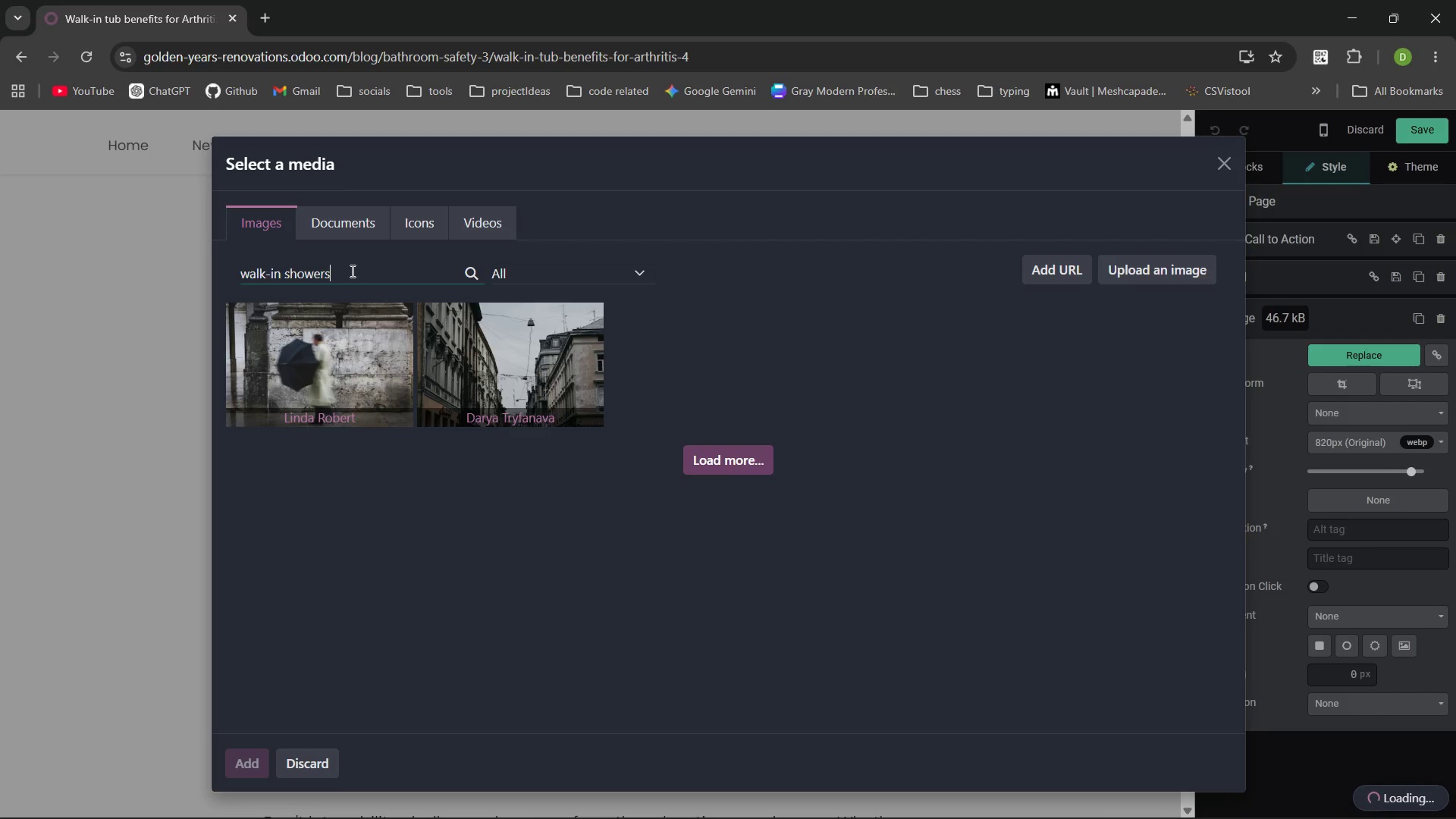 
key(Enter)
 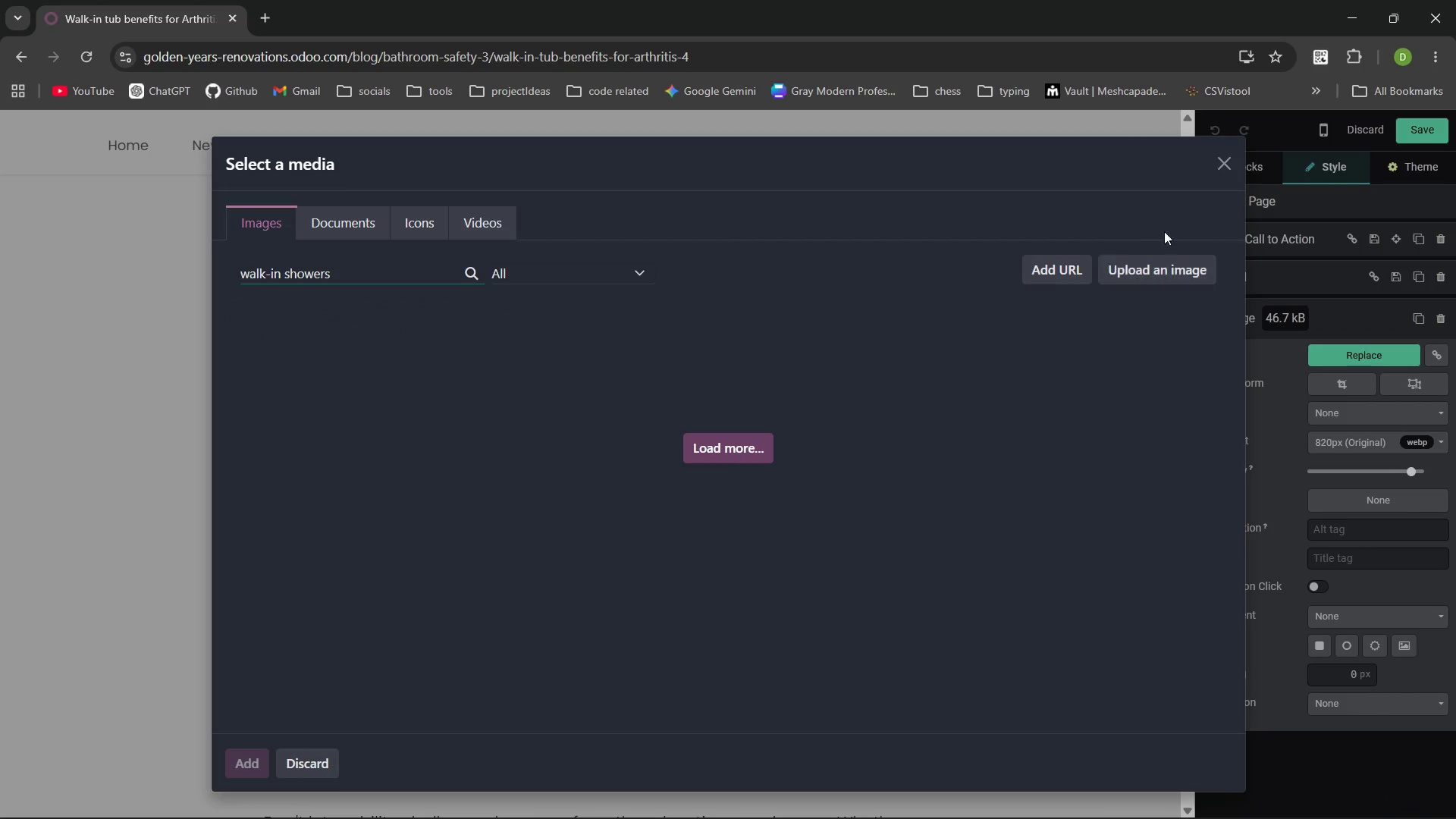 
wait(9.53)
 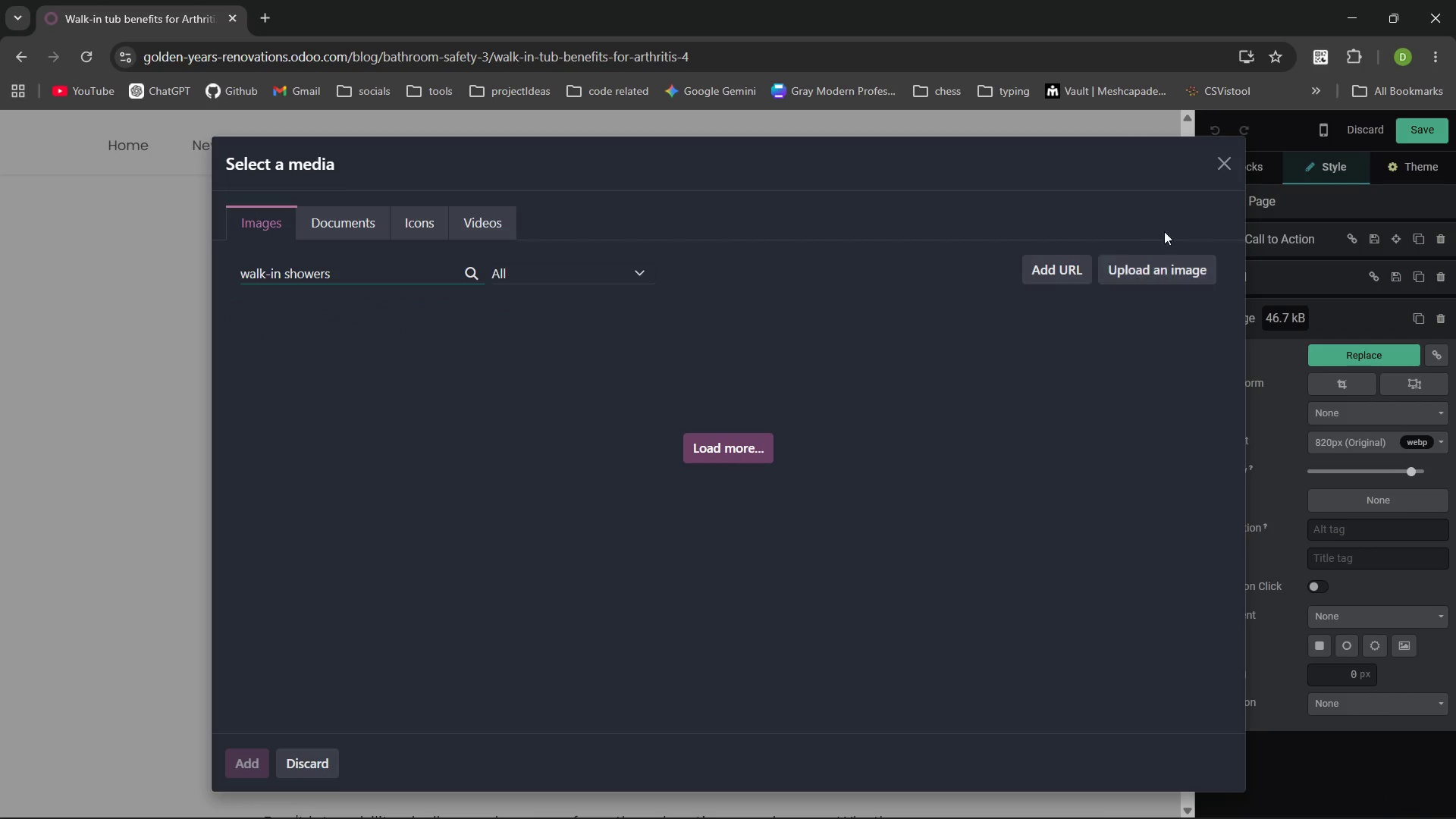 
mouse_move([798, 293])
 